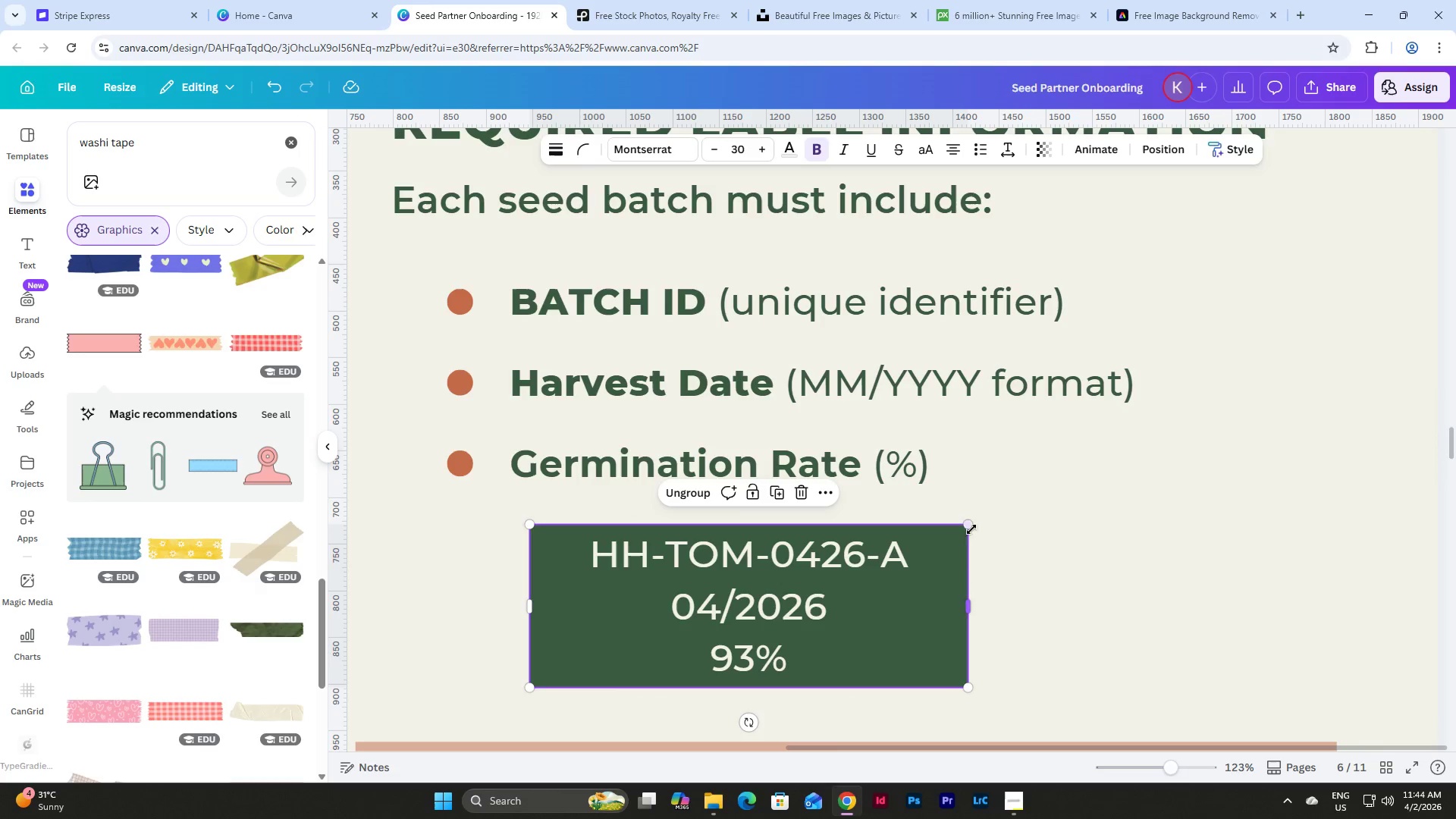 
left_click([1064, 577])
 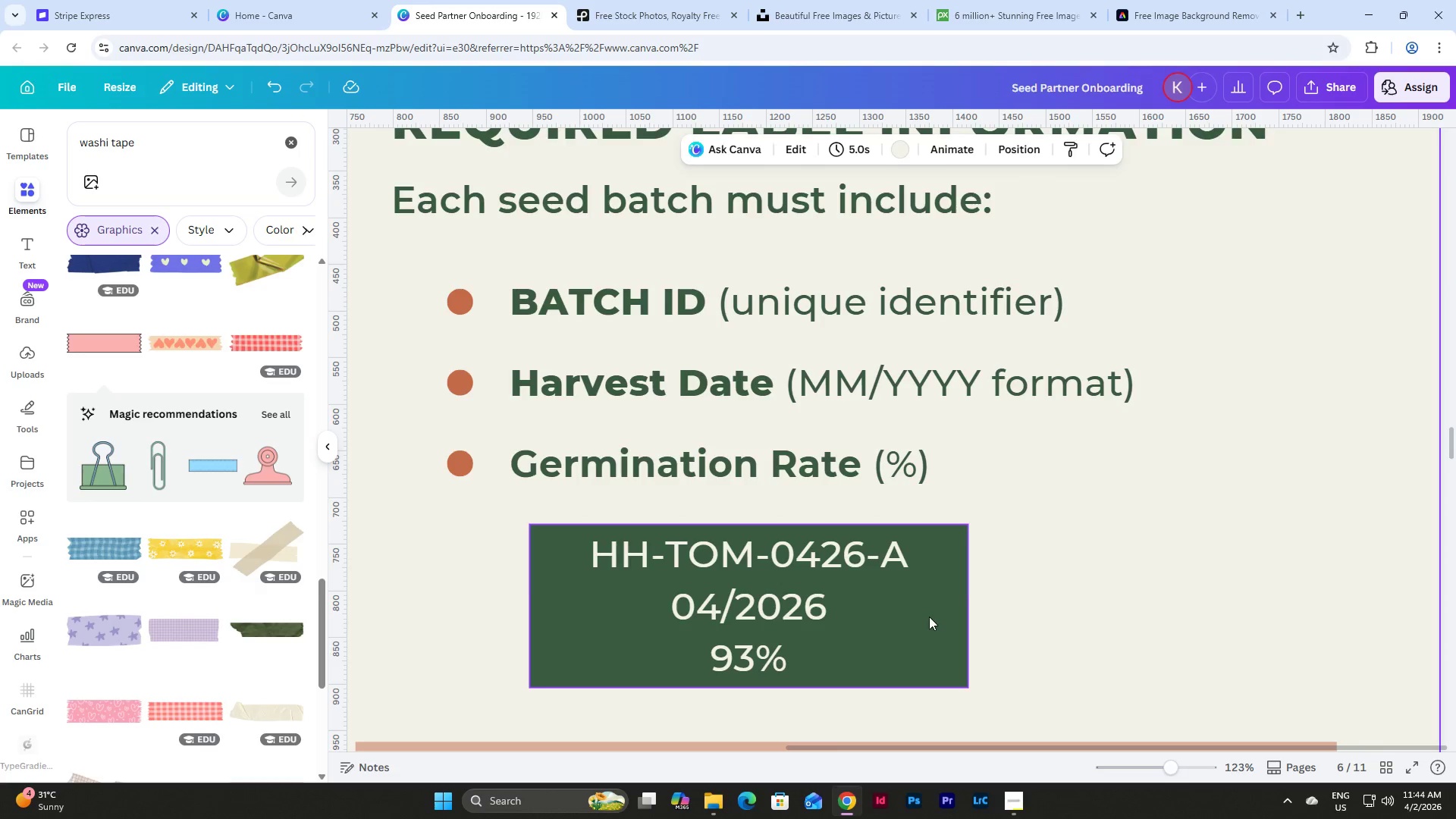 
double_click([929, 617])
 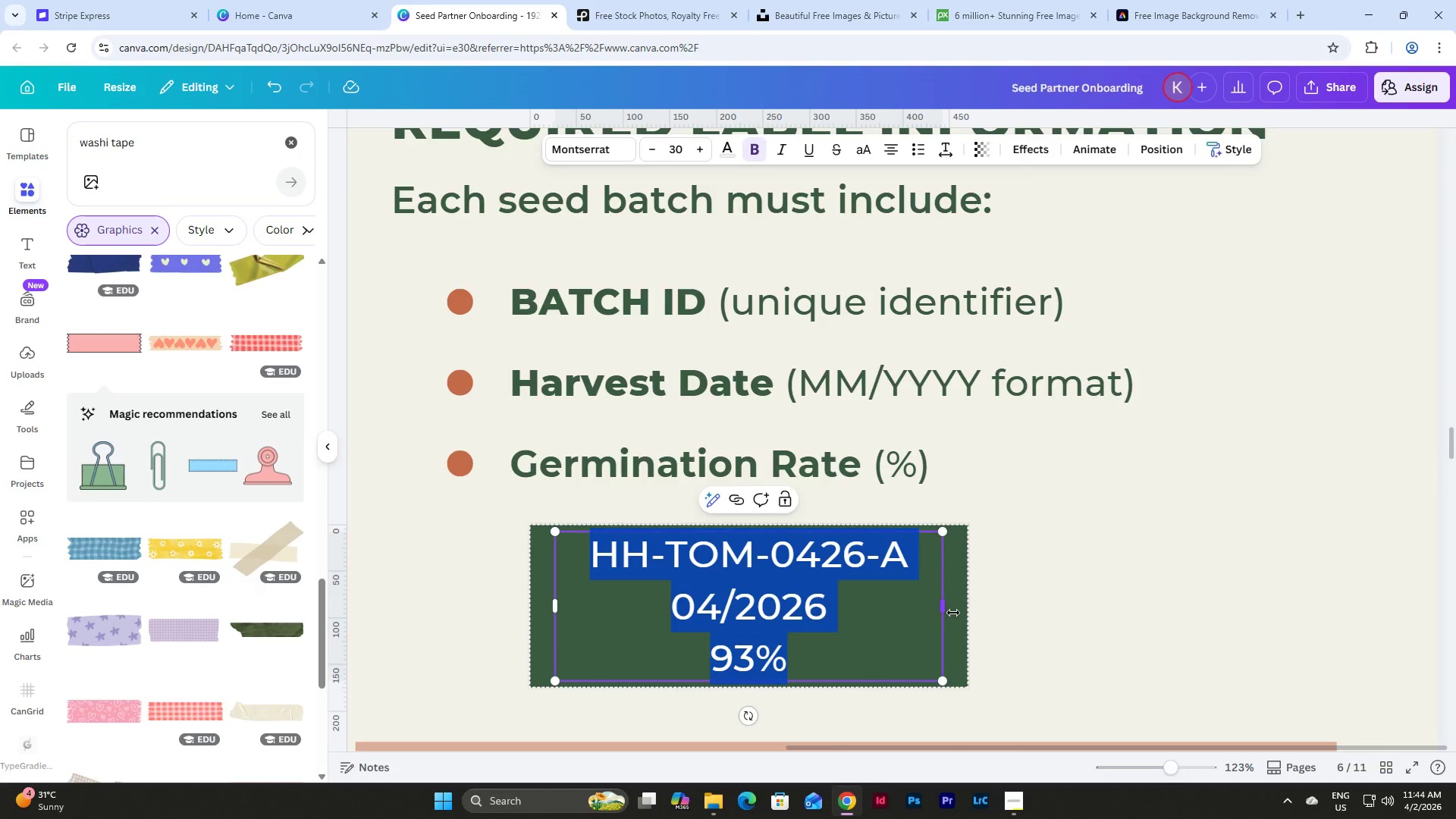 
left_click([968, 609])
 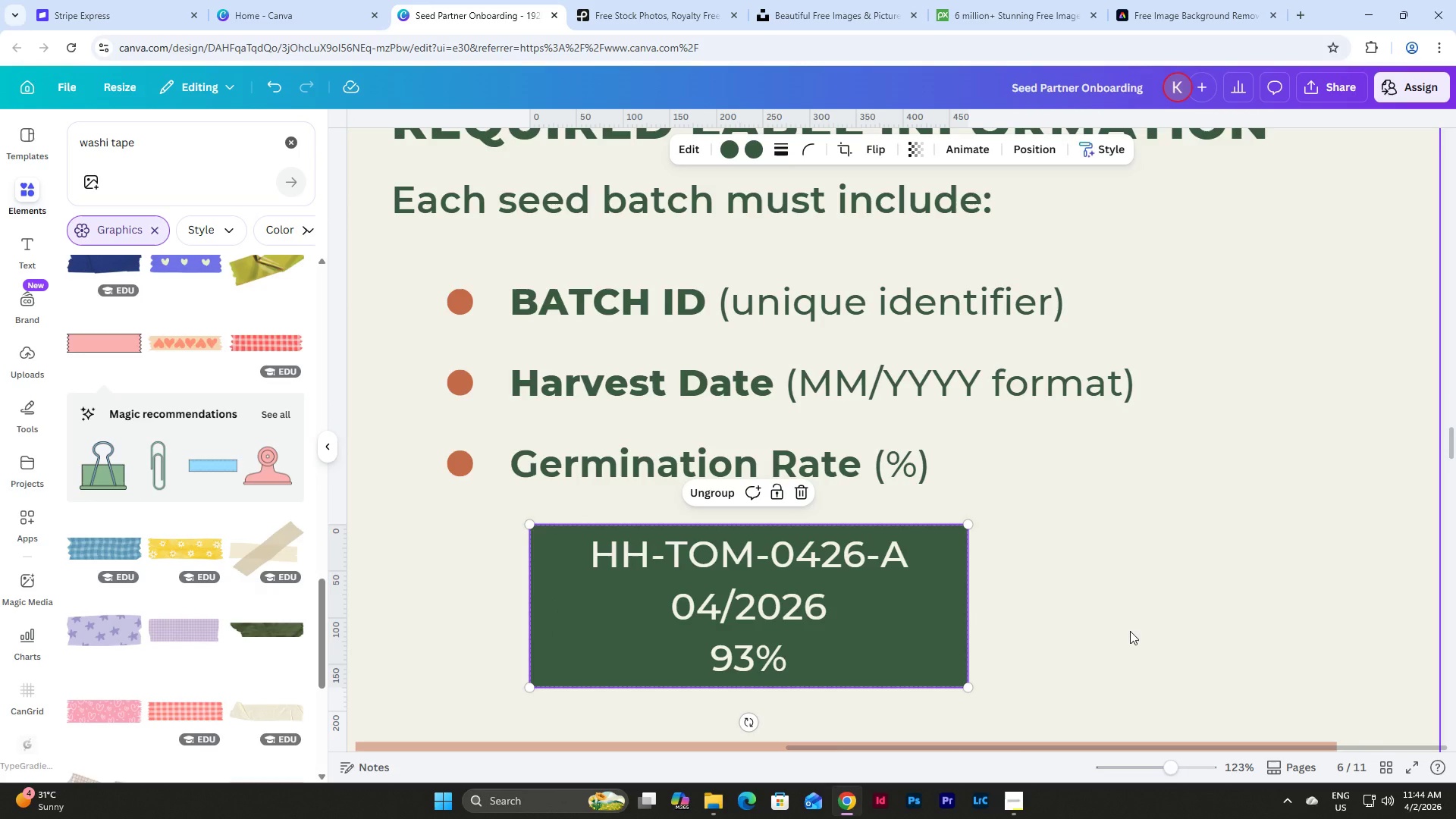 
key(Control+Z)
 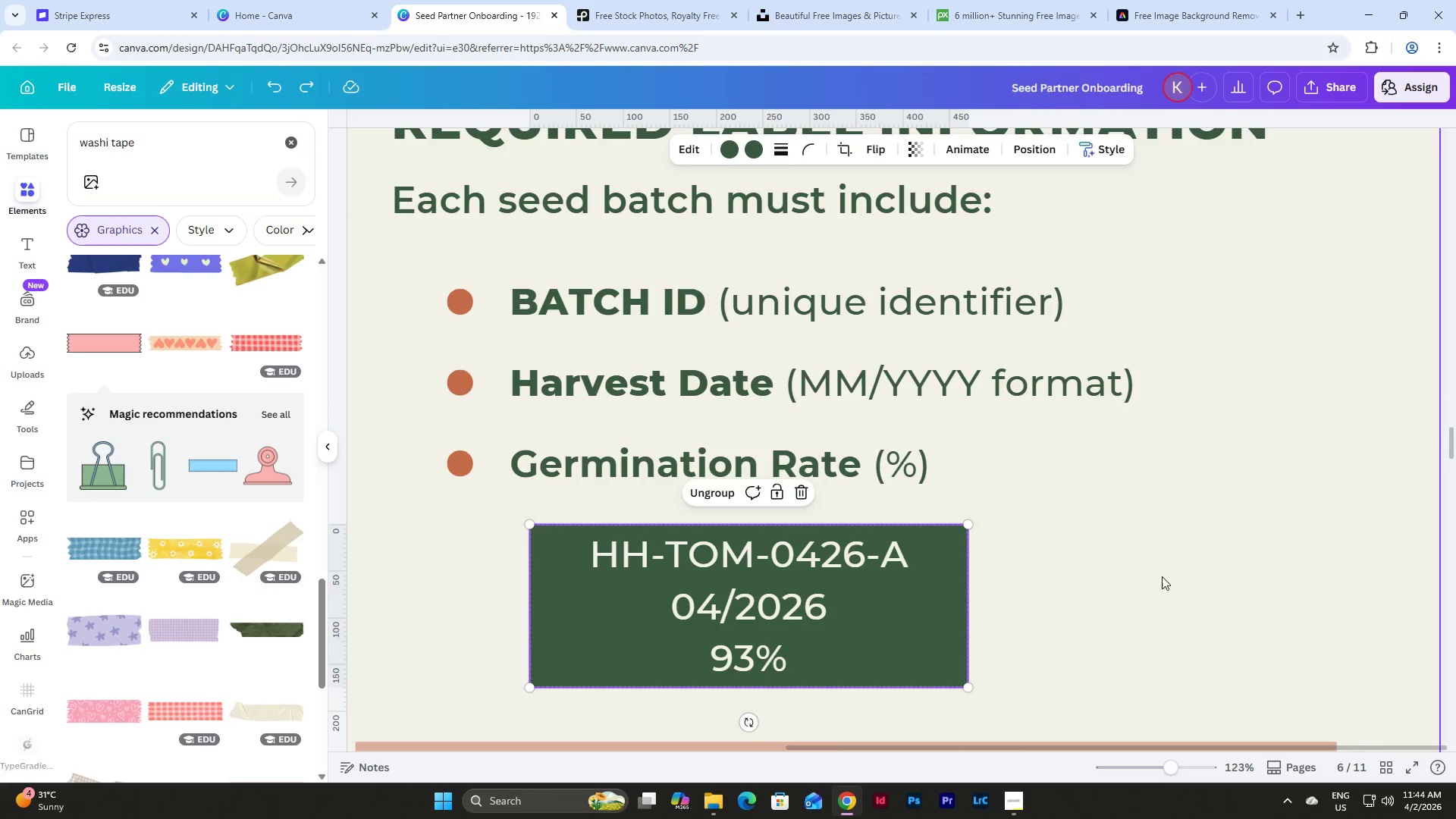 
left_click([1162, 576])
 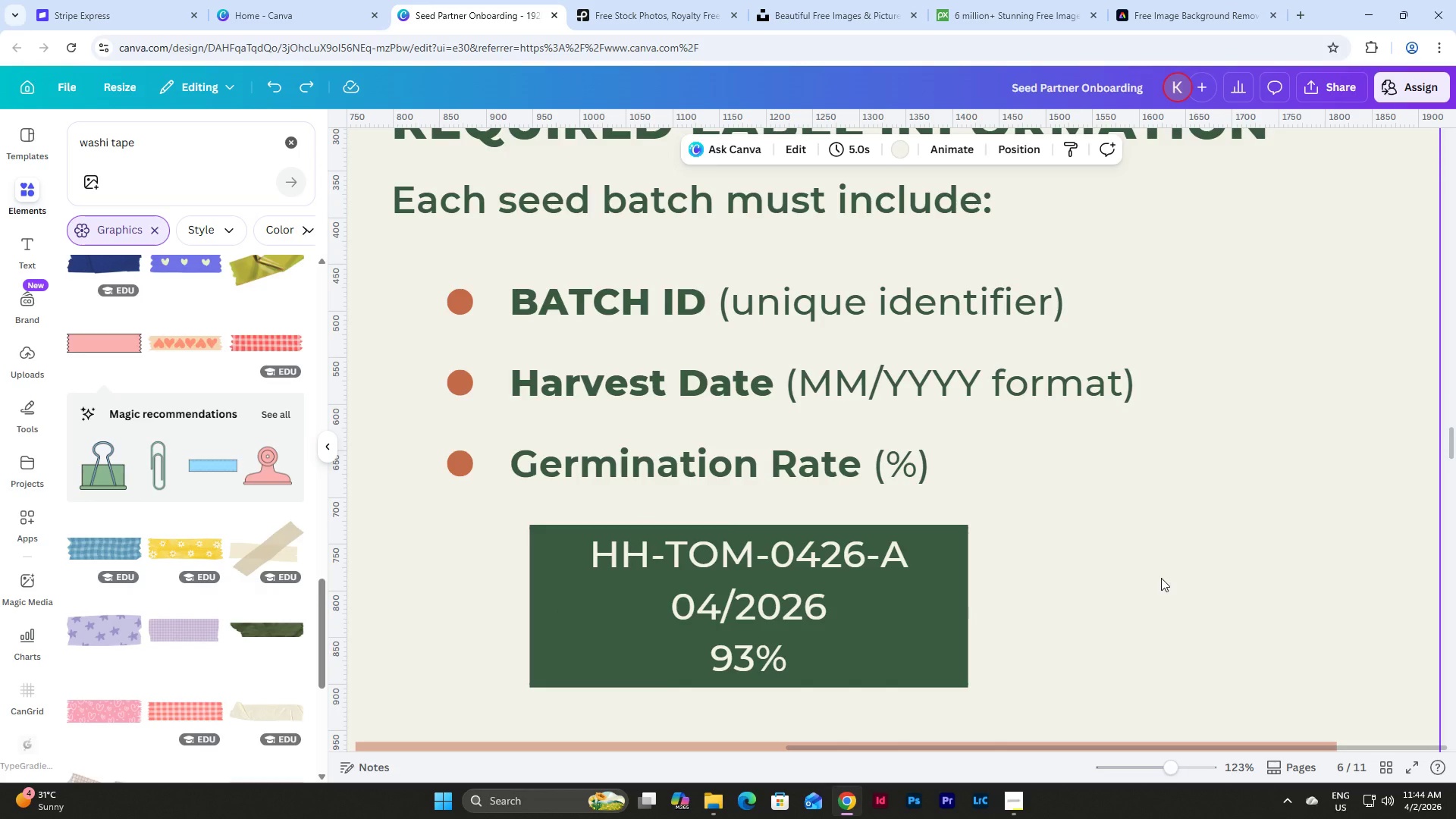 
key(Control+Z)
 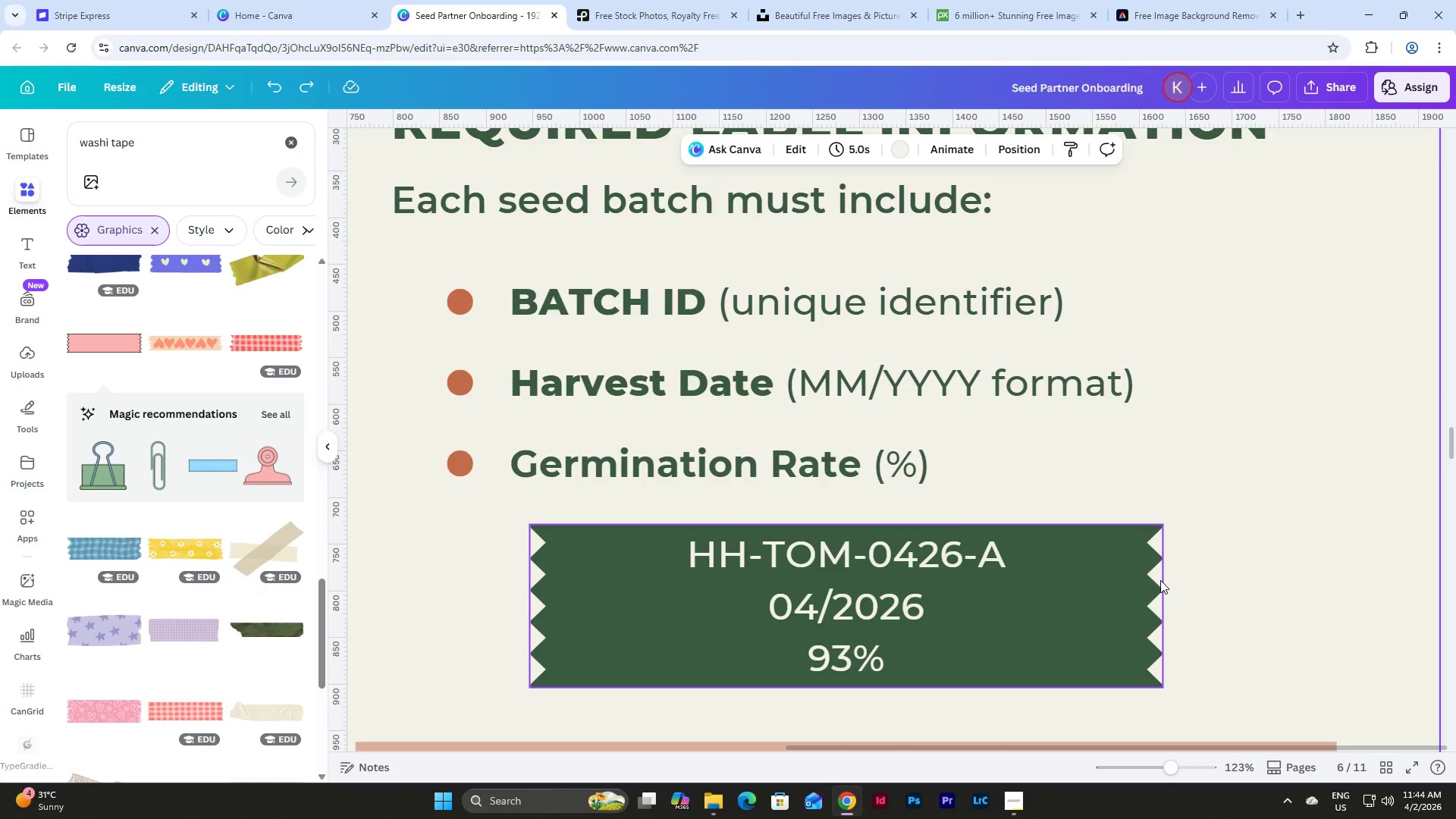 
key(Control+Z)
 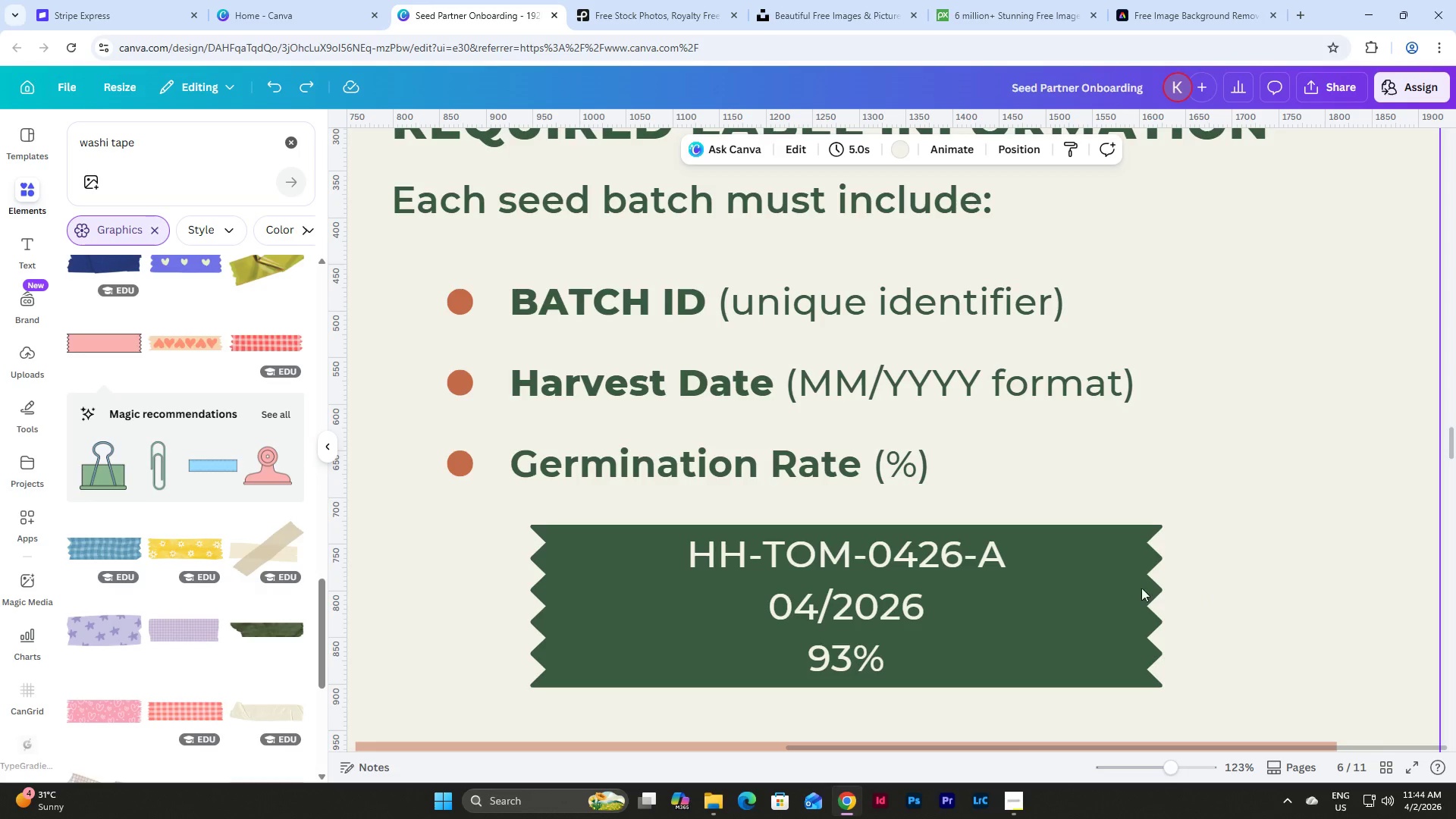 
double_click([844, 588])
 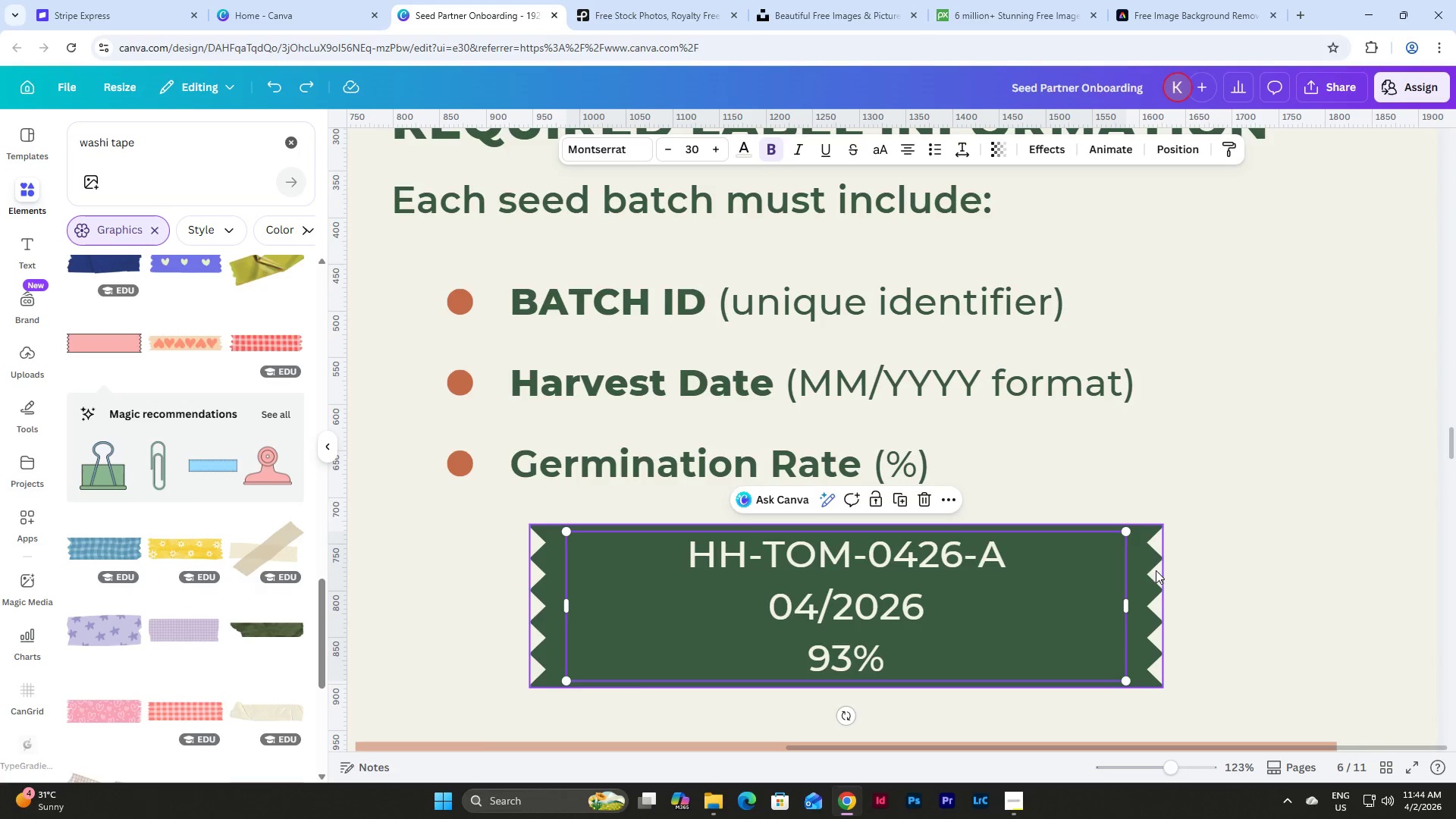 
left_click([1150, 570])
 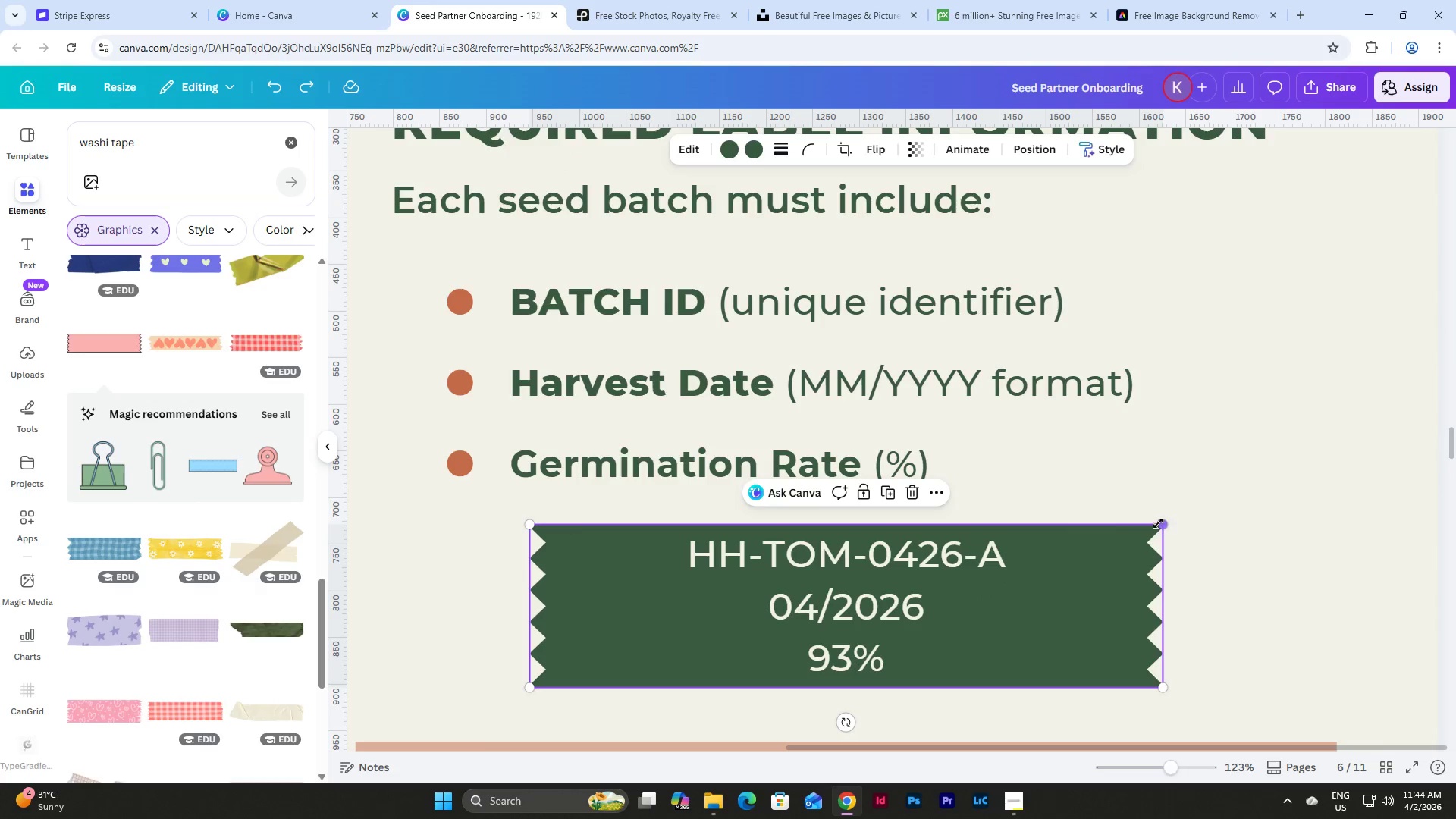 
left_click_drag(start_coordinate=[1163, 520], to_coordinate=[1060, 537])
 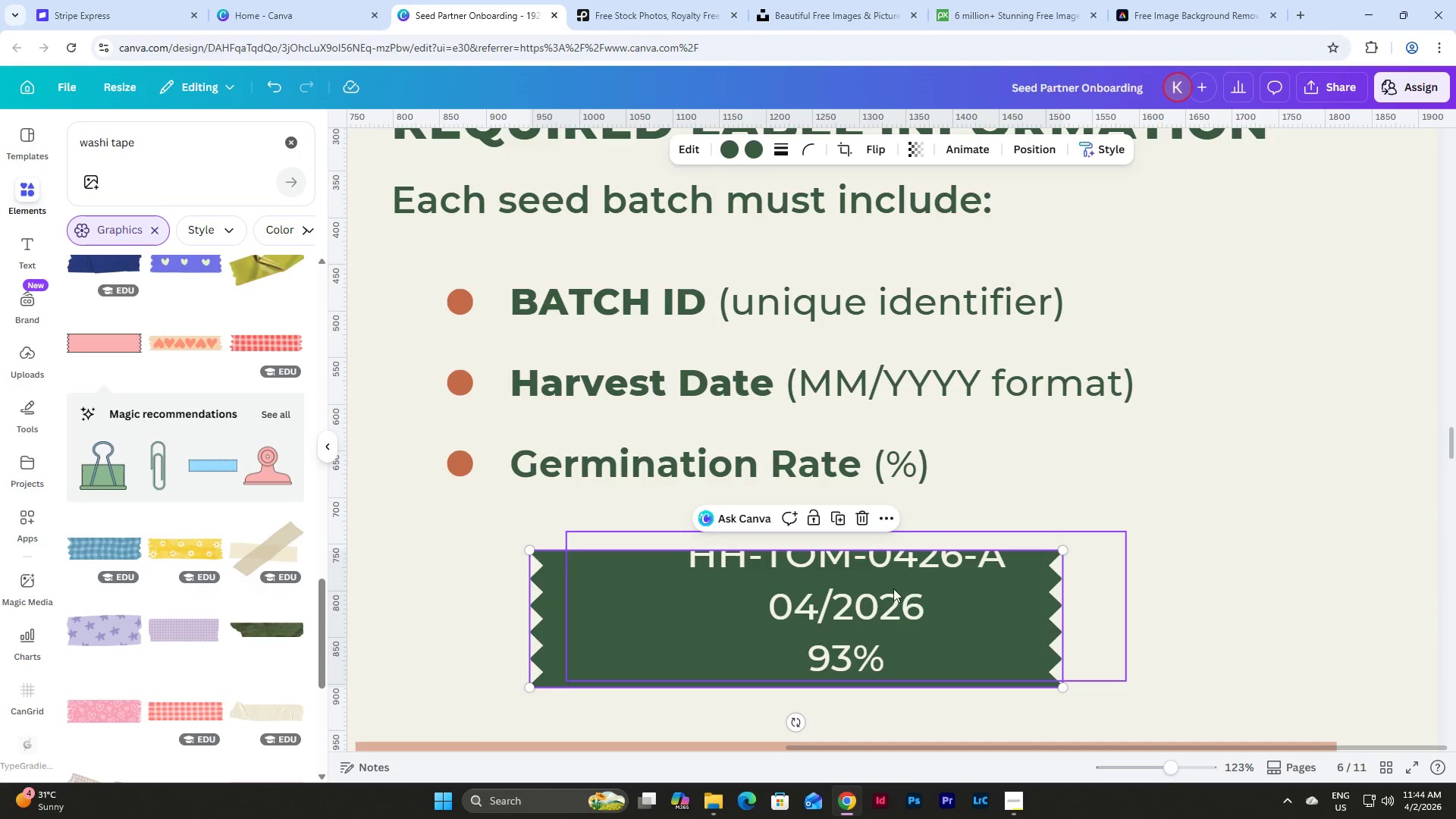 
left_click([891, 588])
 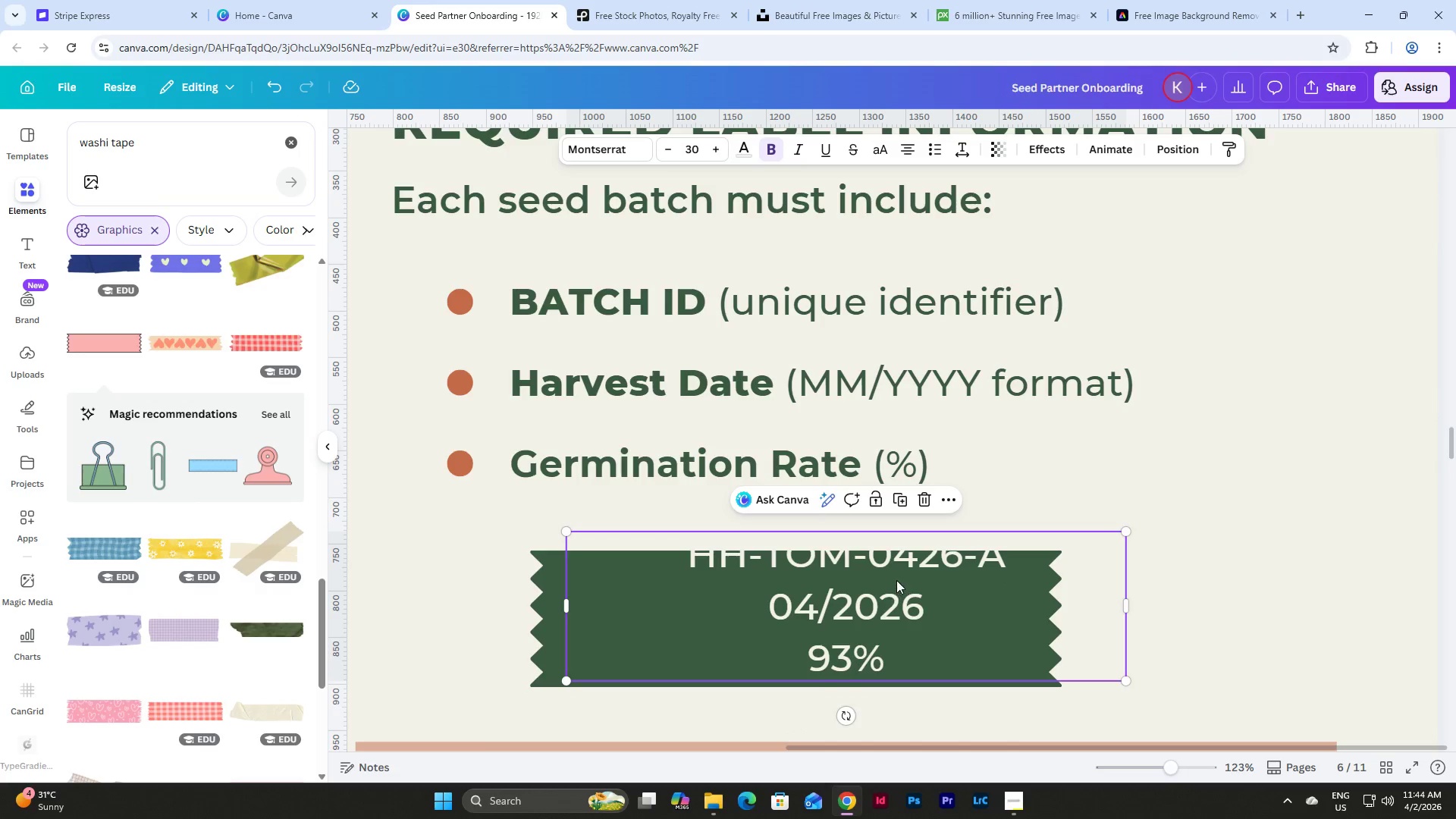 
left_click_drag(start_coordinate=[896, 580], to_coordinate=[854, 597])
 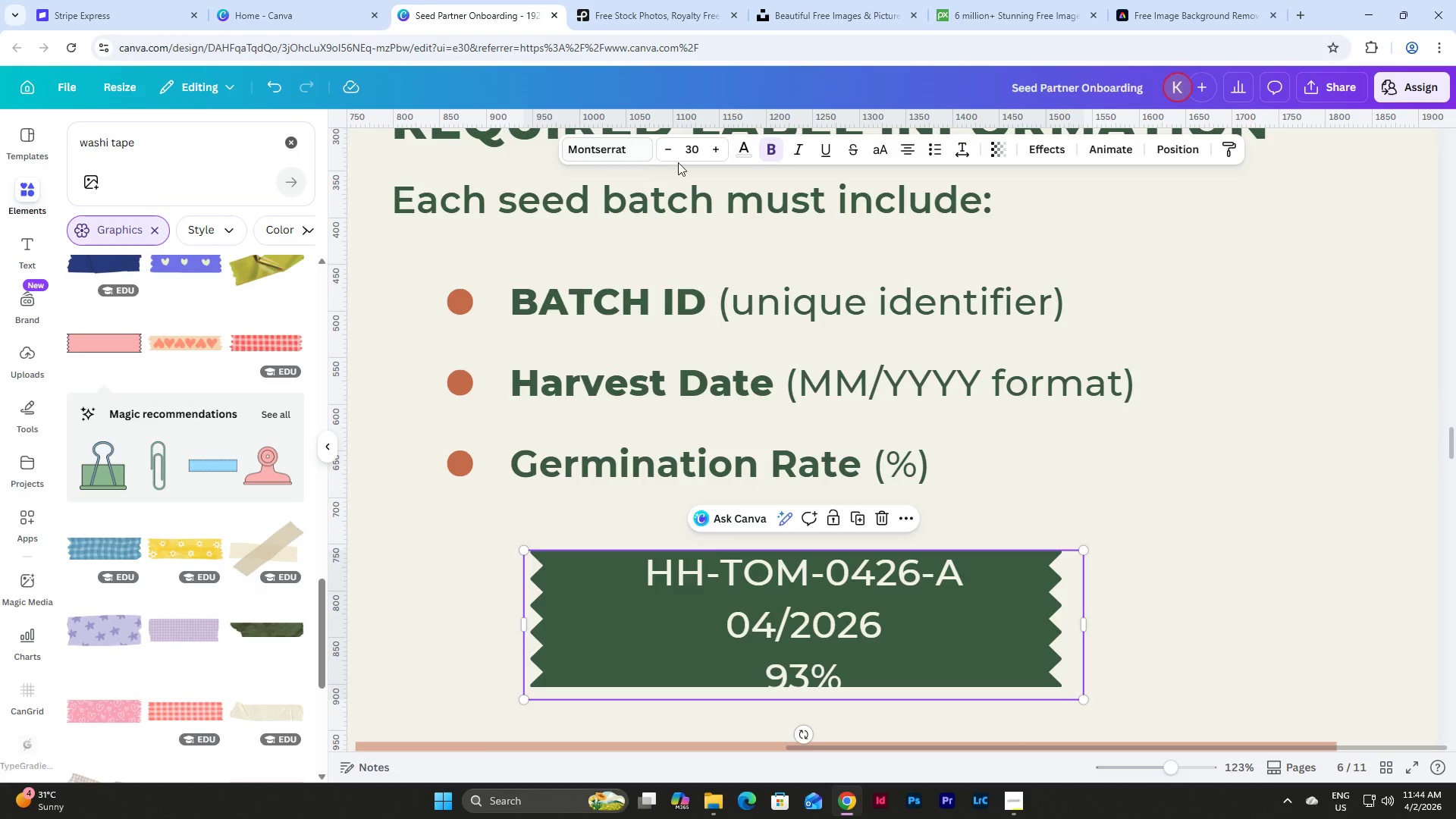 
left_click([692, 149])
 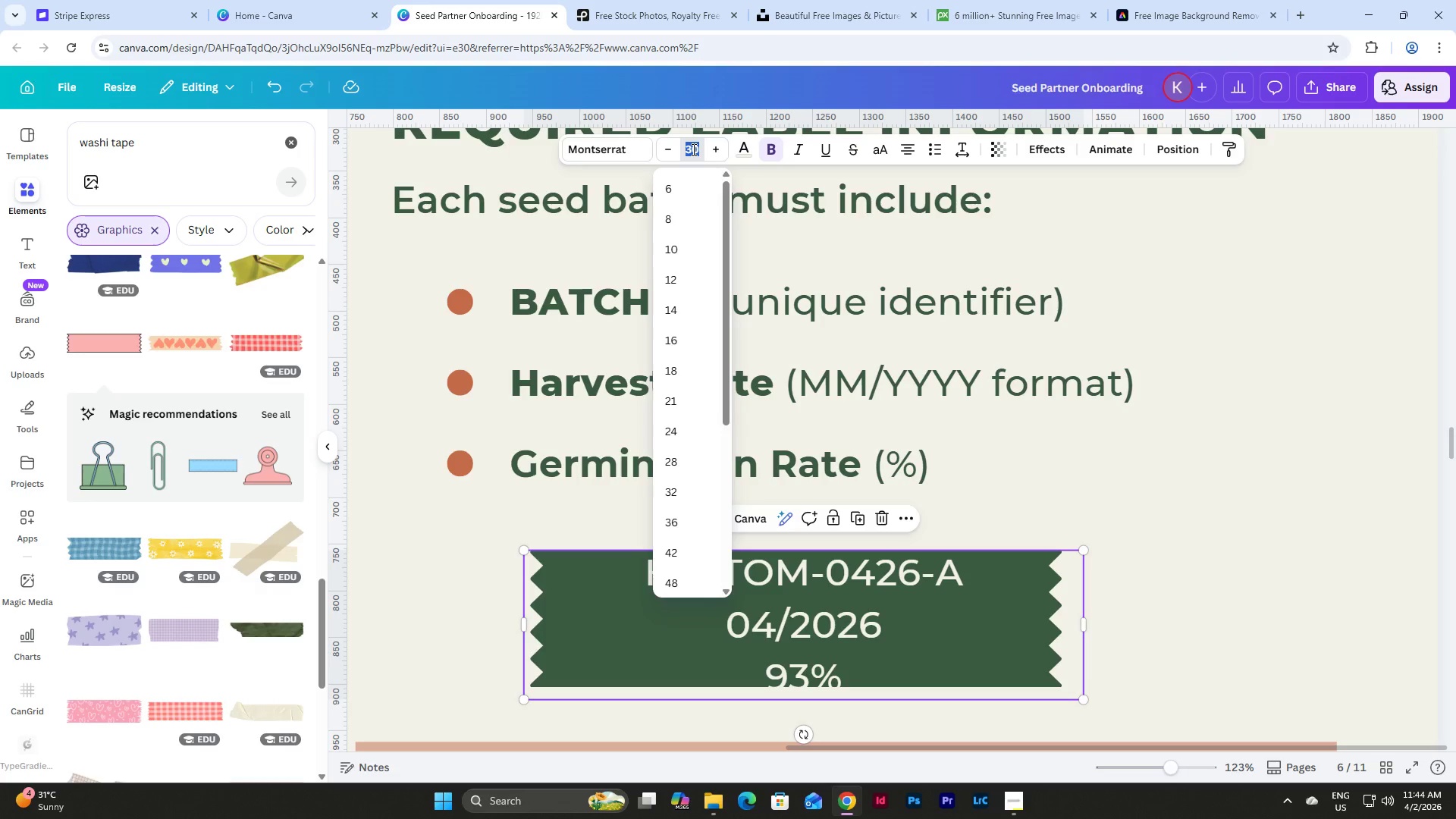 
key(Numpad2)
 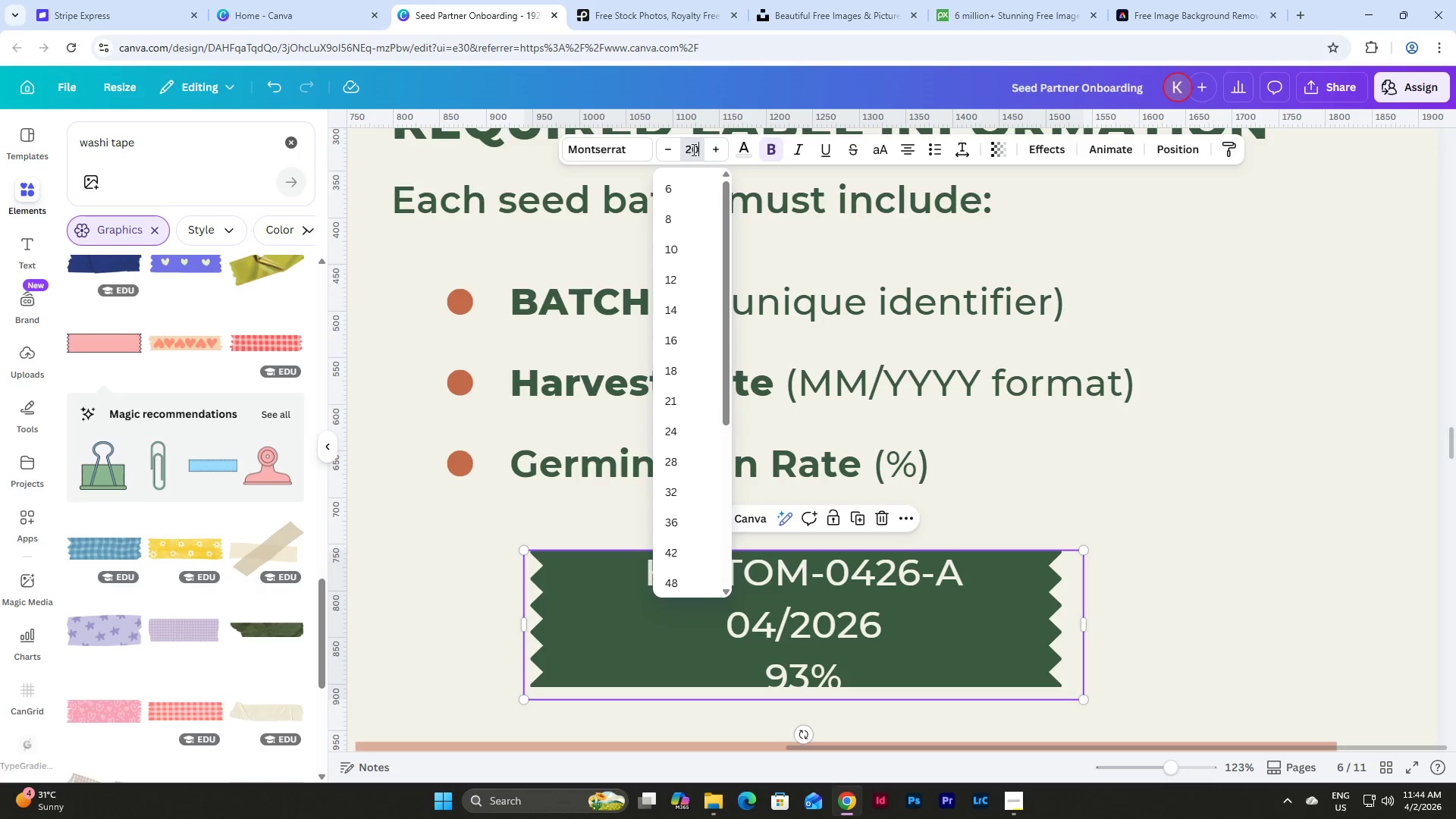 
key(Numpad0)
 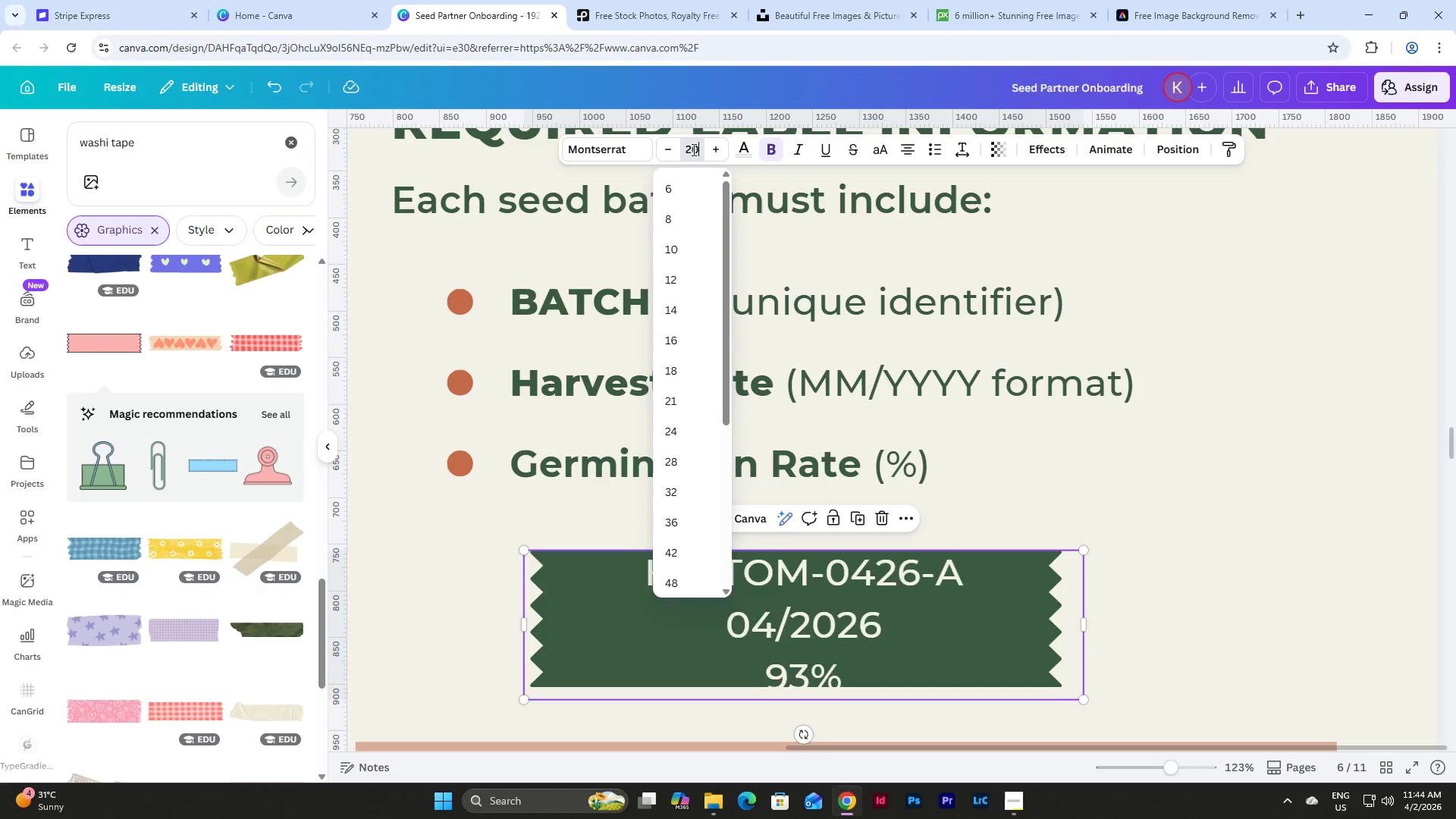 
key(NumpadEnter)
 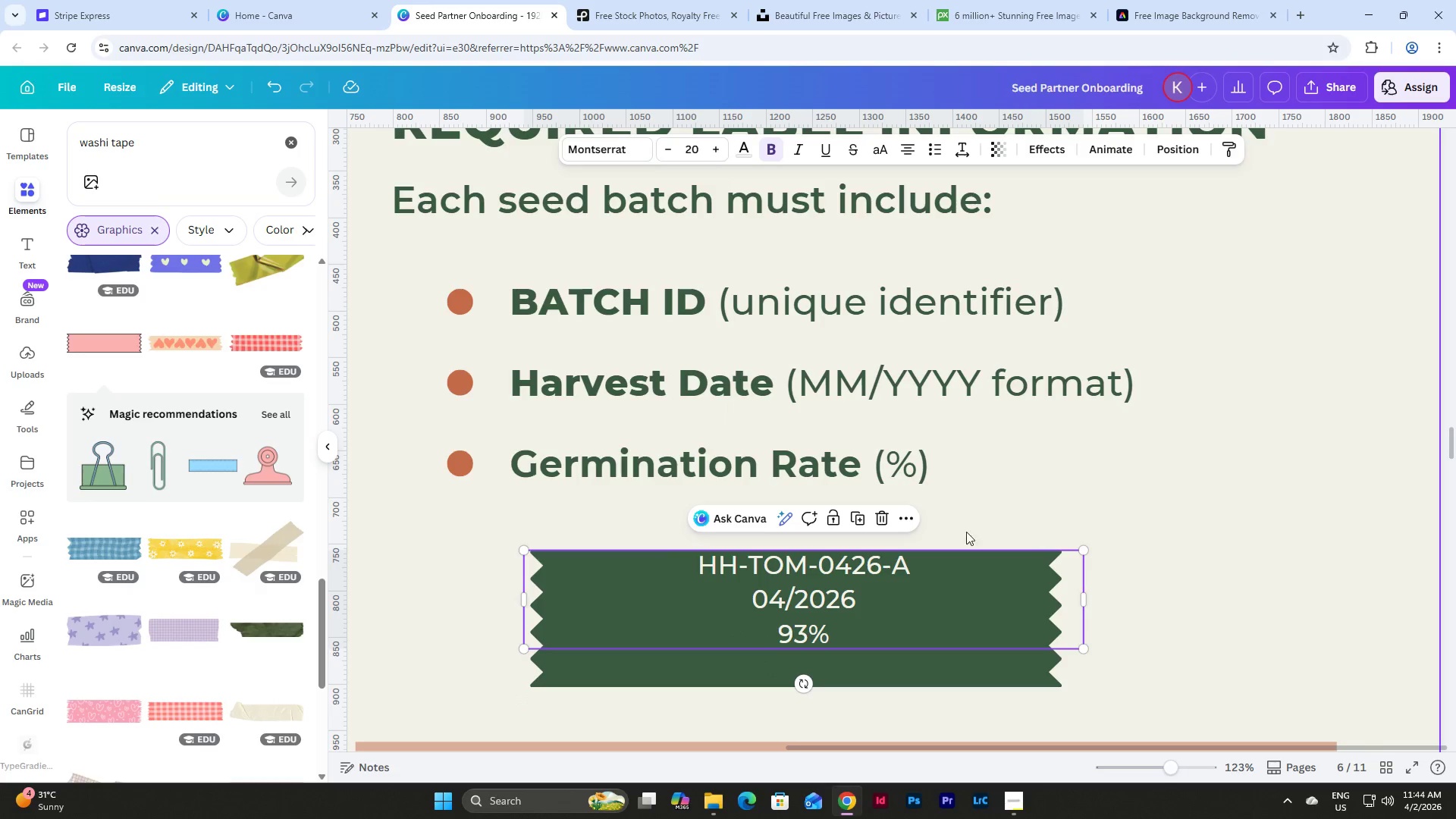 
left_click_drag(start_coordinate=[831, 592], to_coordinate=[877, 614])
 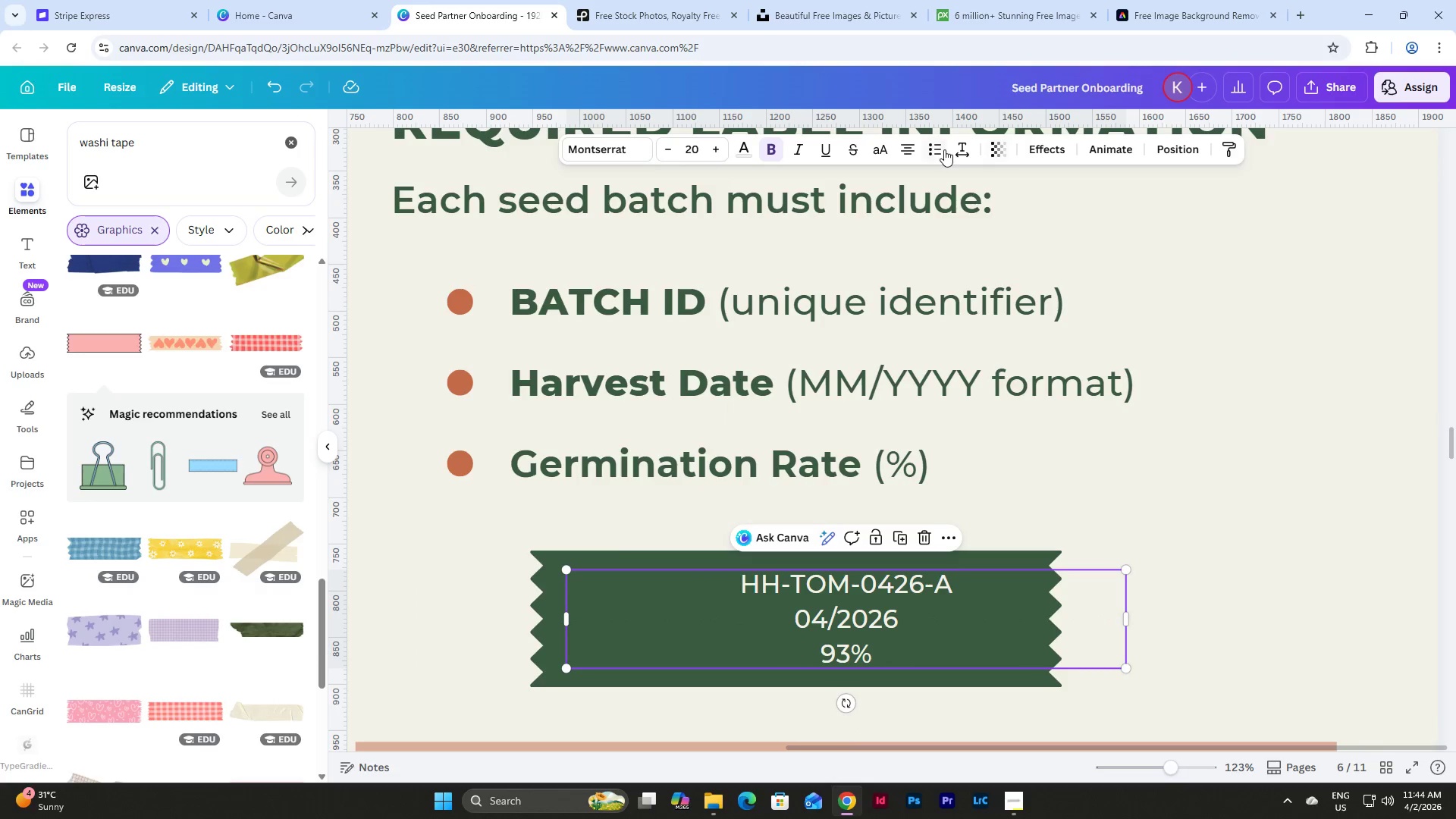 
left_click([906, 146])
 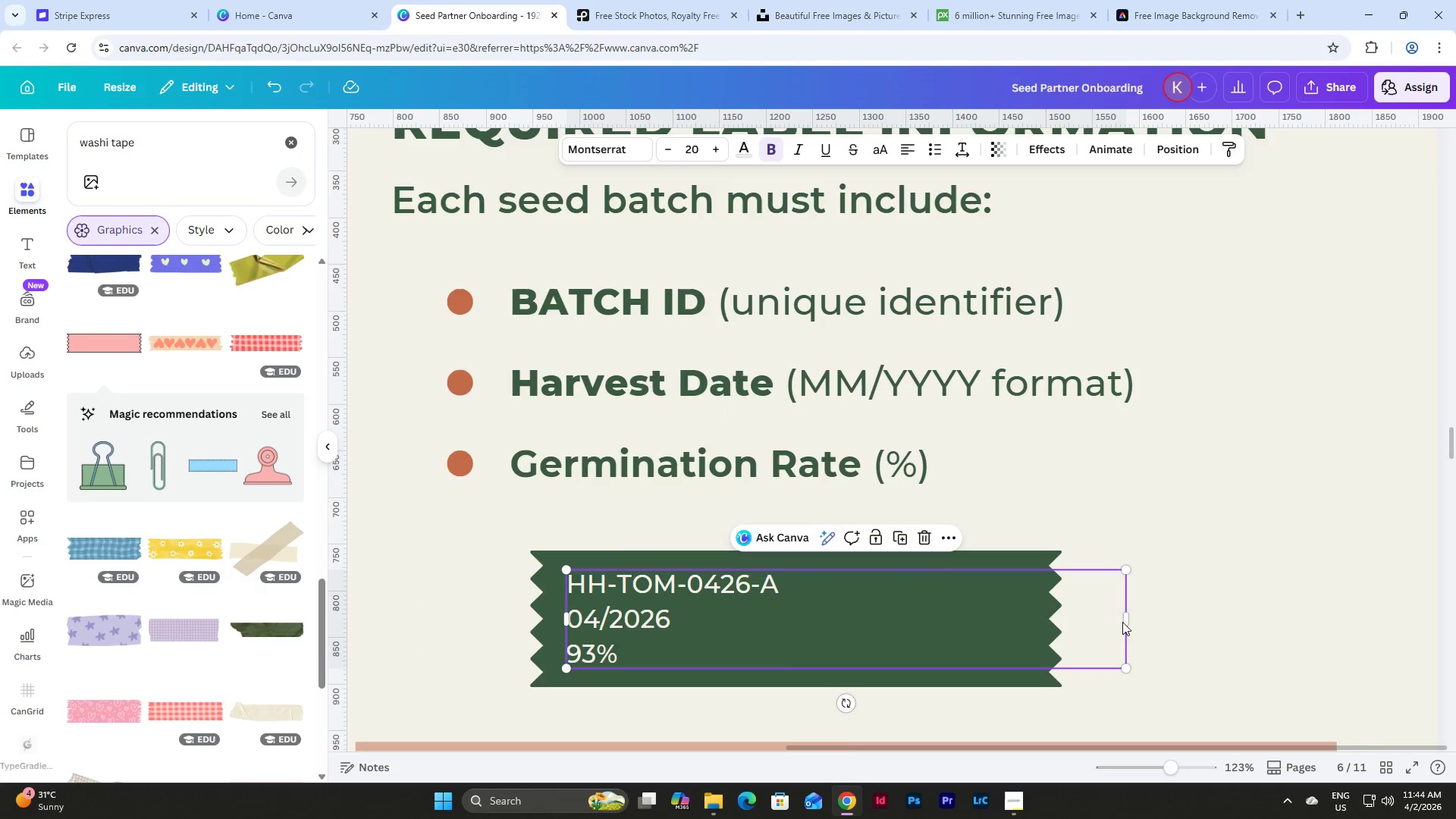 
left_click_drag(start_coordinate=[1132, 623], to_coordinate=[801, 609])
 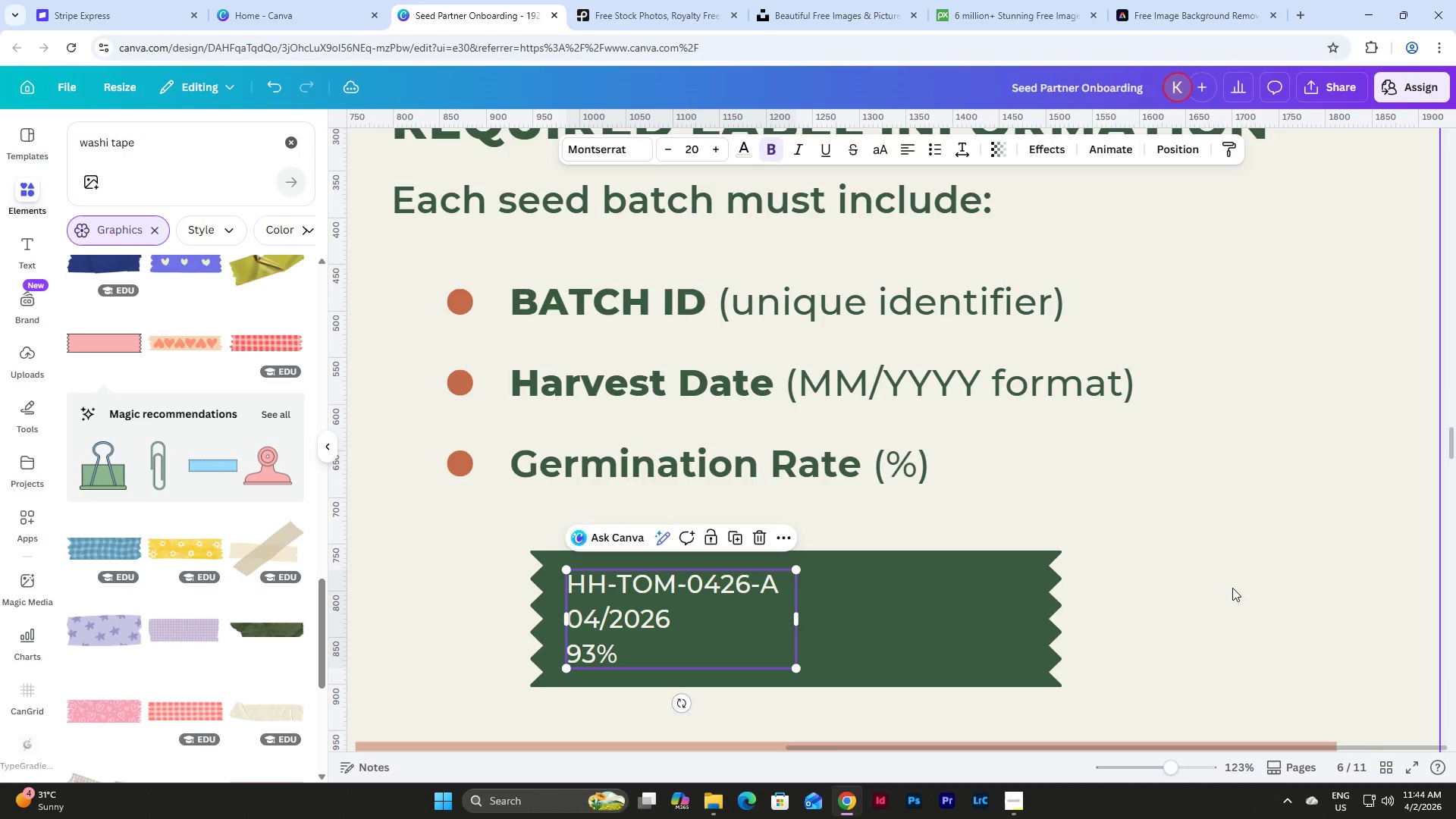 
left_click([1232, 588])
 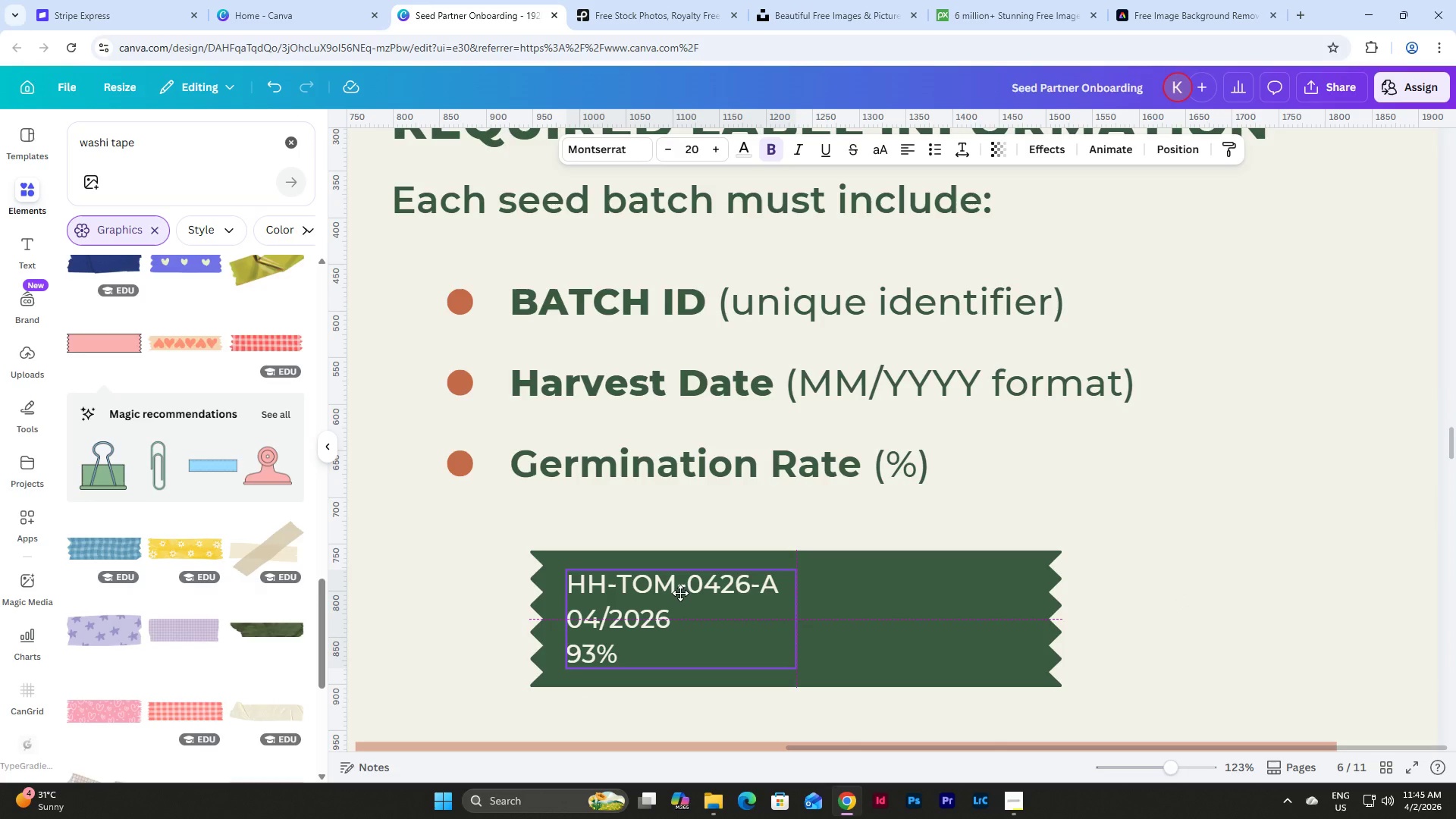 
left_click([1210, 592])
 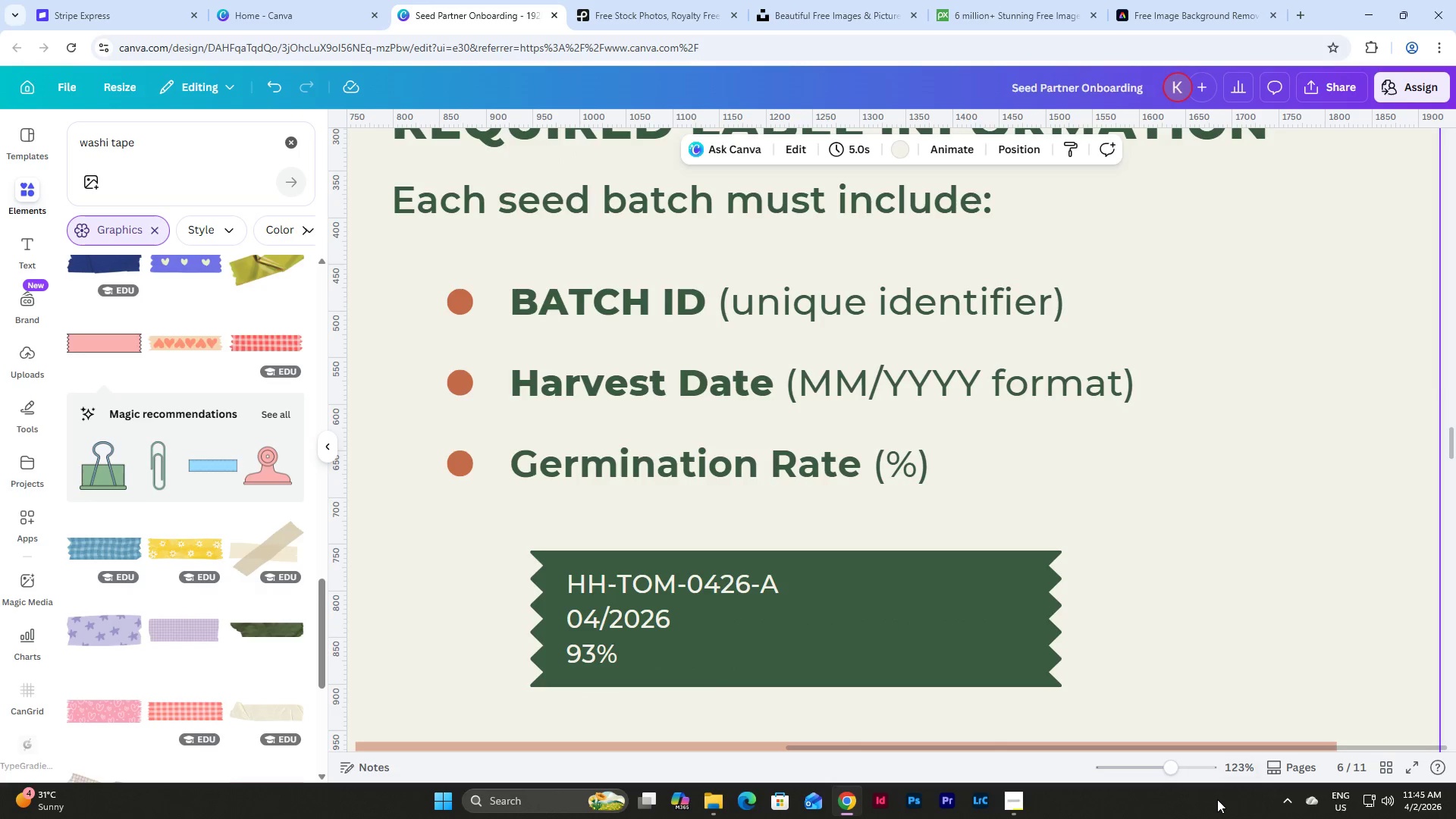 
left_click_drag(start_coordinate=[1175, 767], to_coordinate=[1156, 761])
 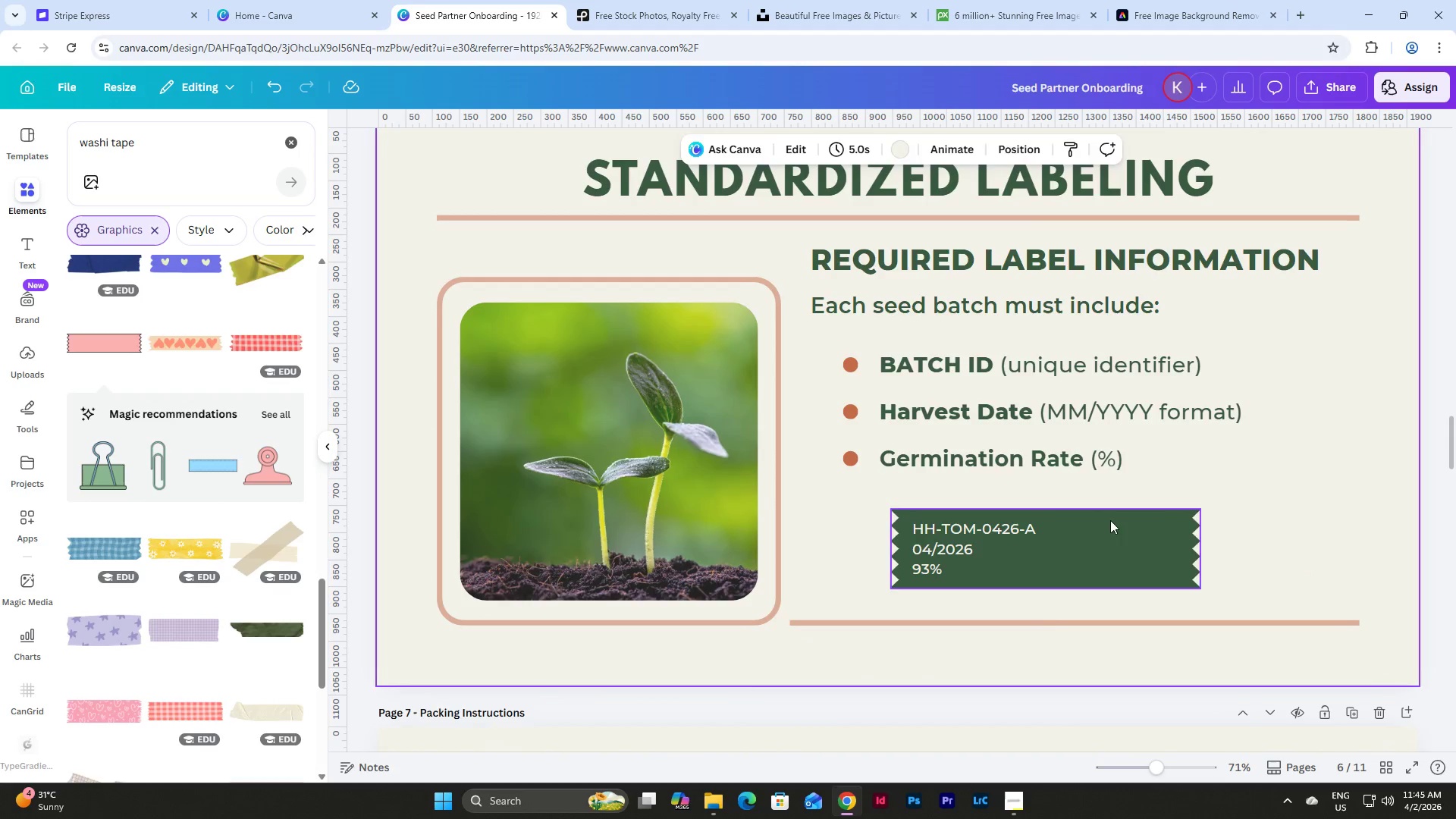 
left_click([1112, 521])
 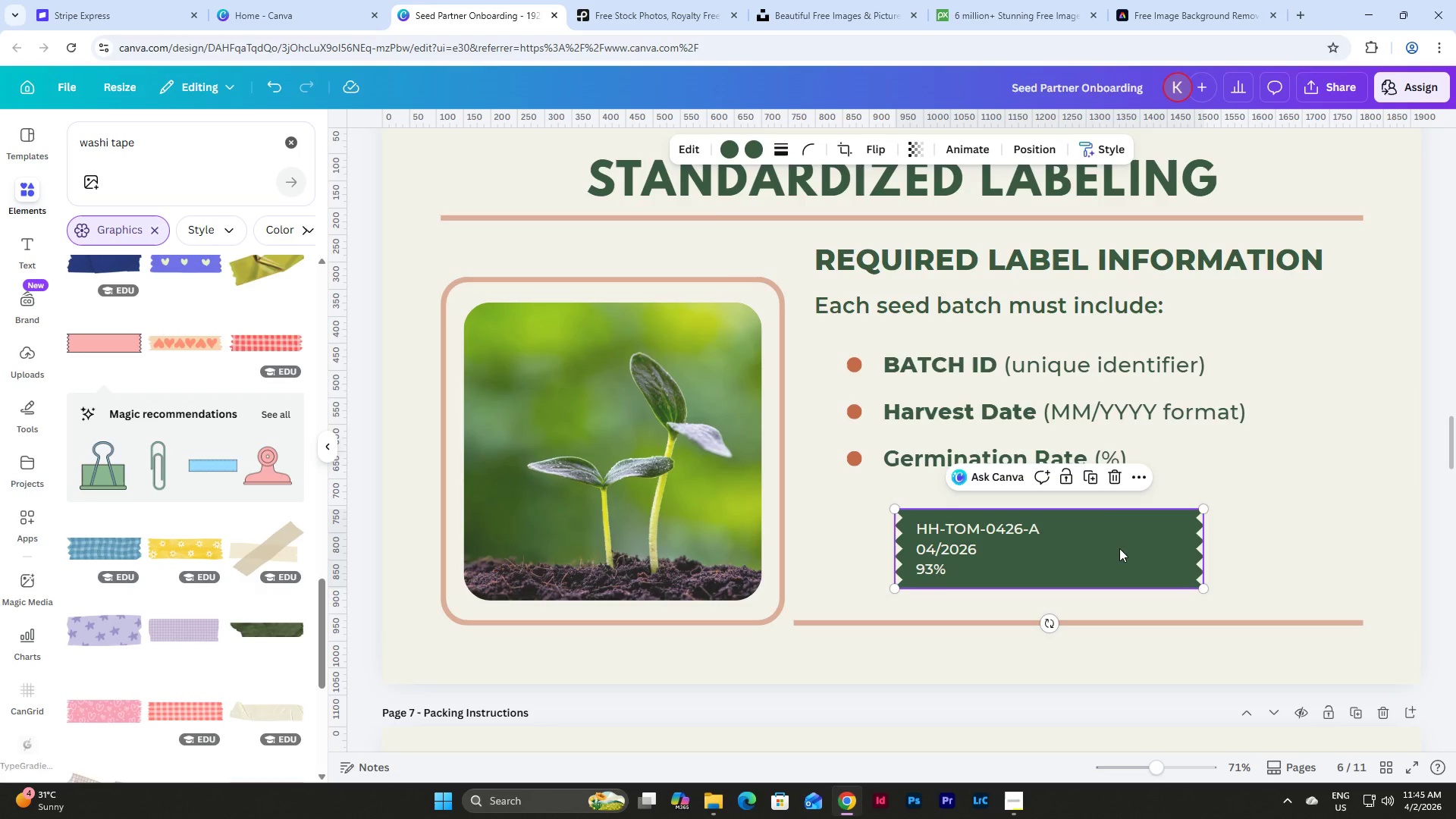 
left_click_drag(start_coordinate=[1112, 542], to_coordinate=[1341, 541])
 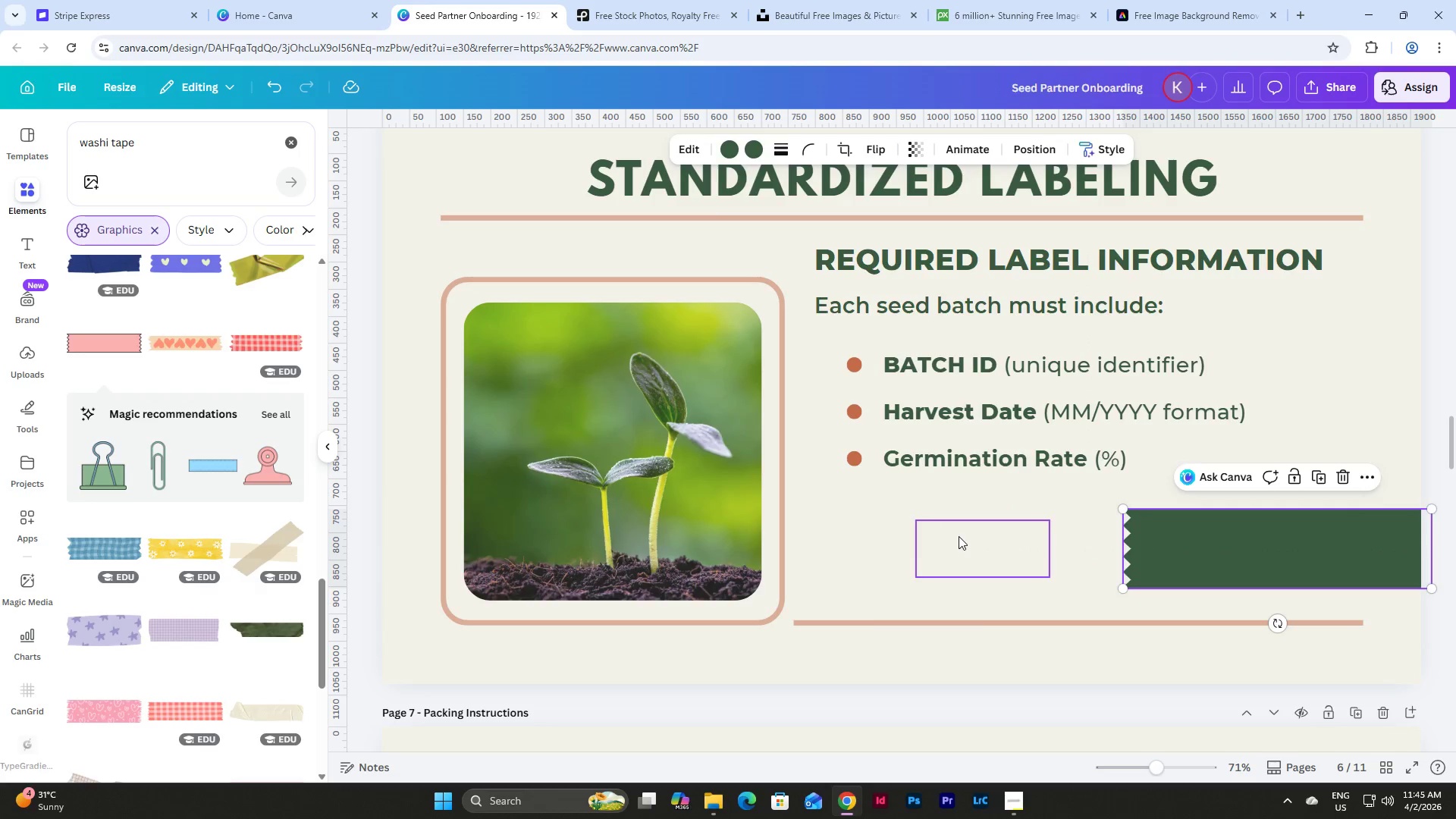 
left_click([959, 536])
 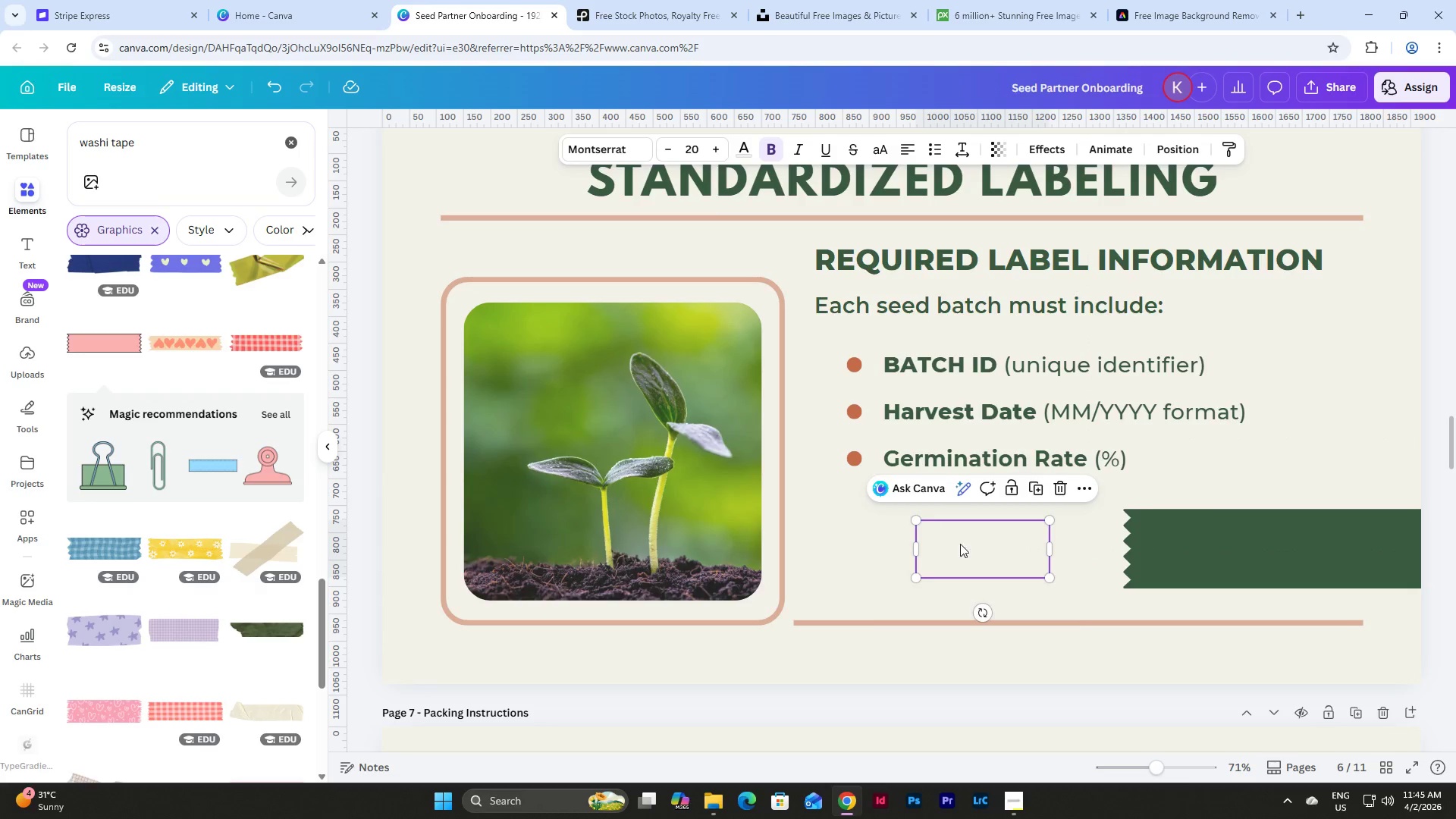 
left_click_drag(start_coordinate=[951, 546], to_coordinate=[1185, 546])
 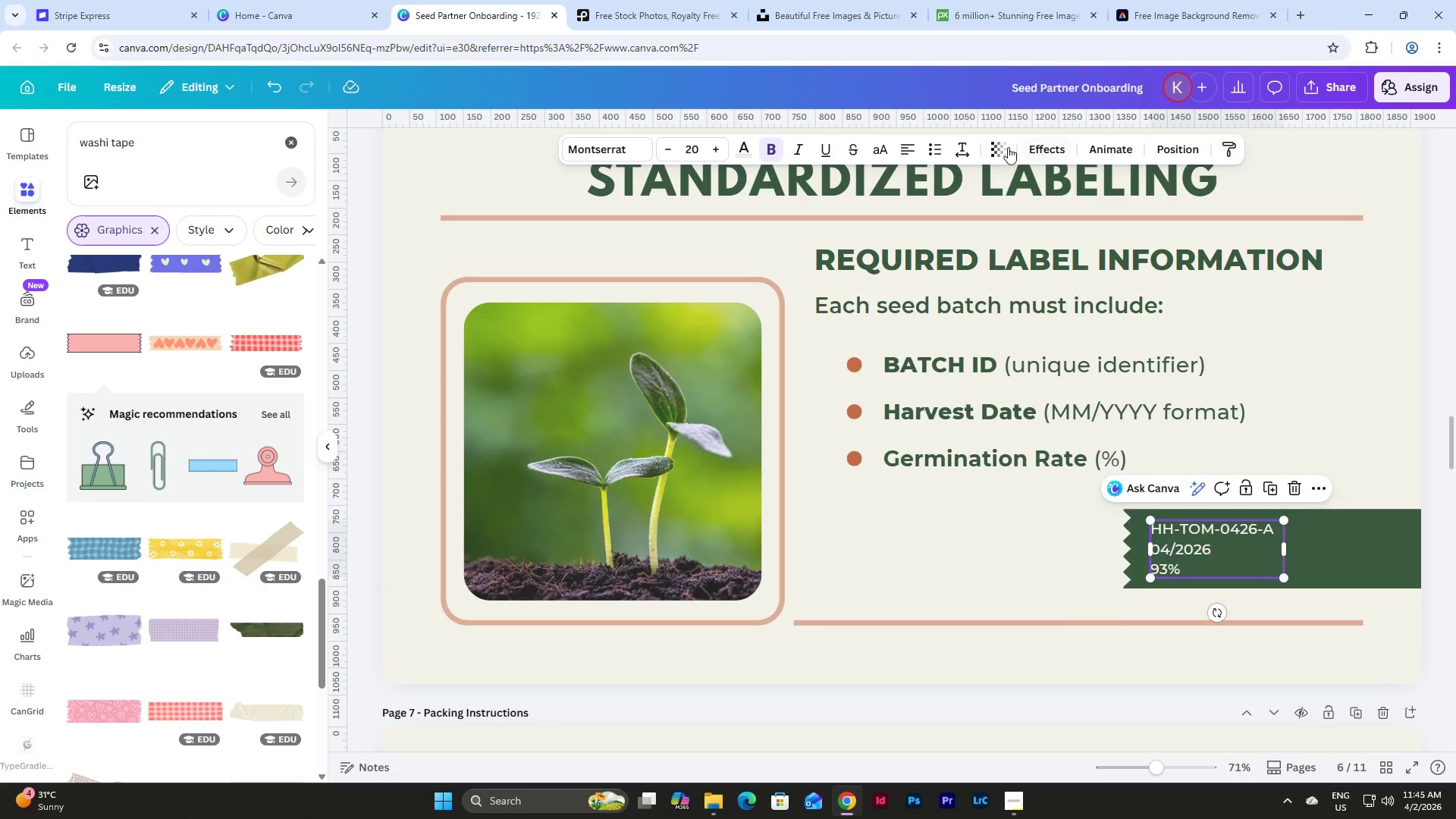 
left_click([967, 151])
 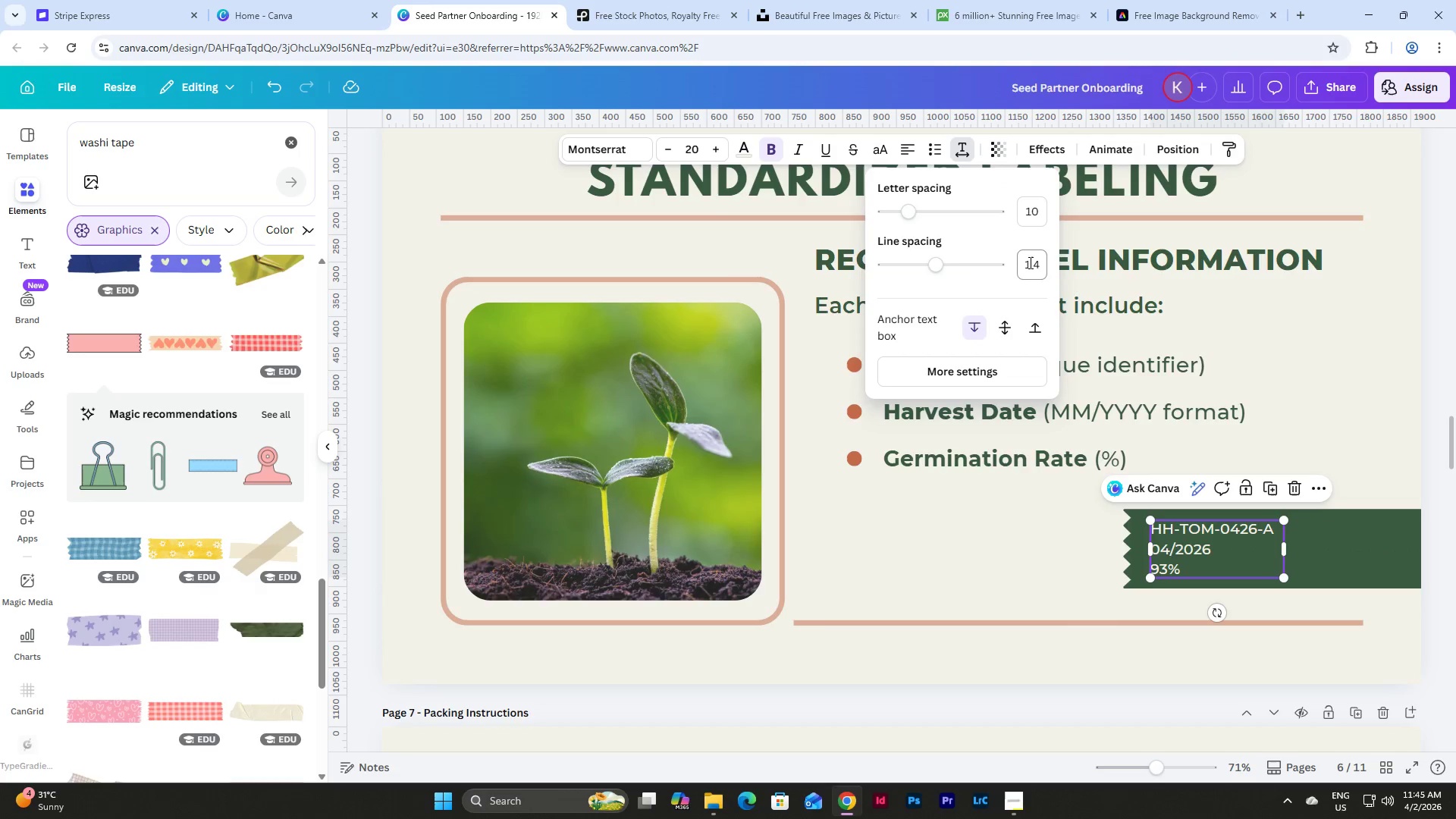 
left_click([1032, 263])
 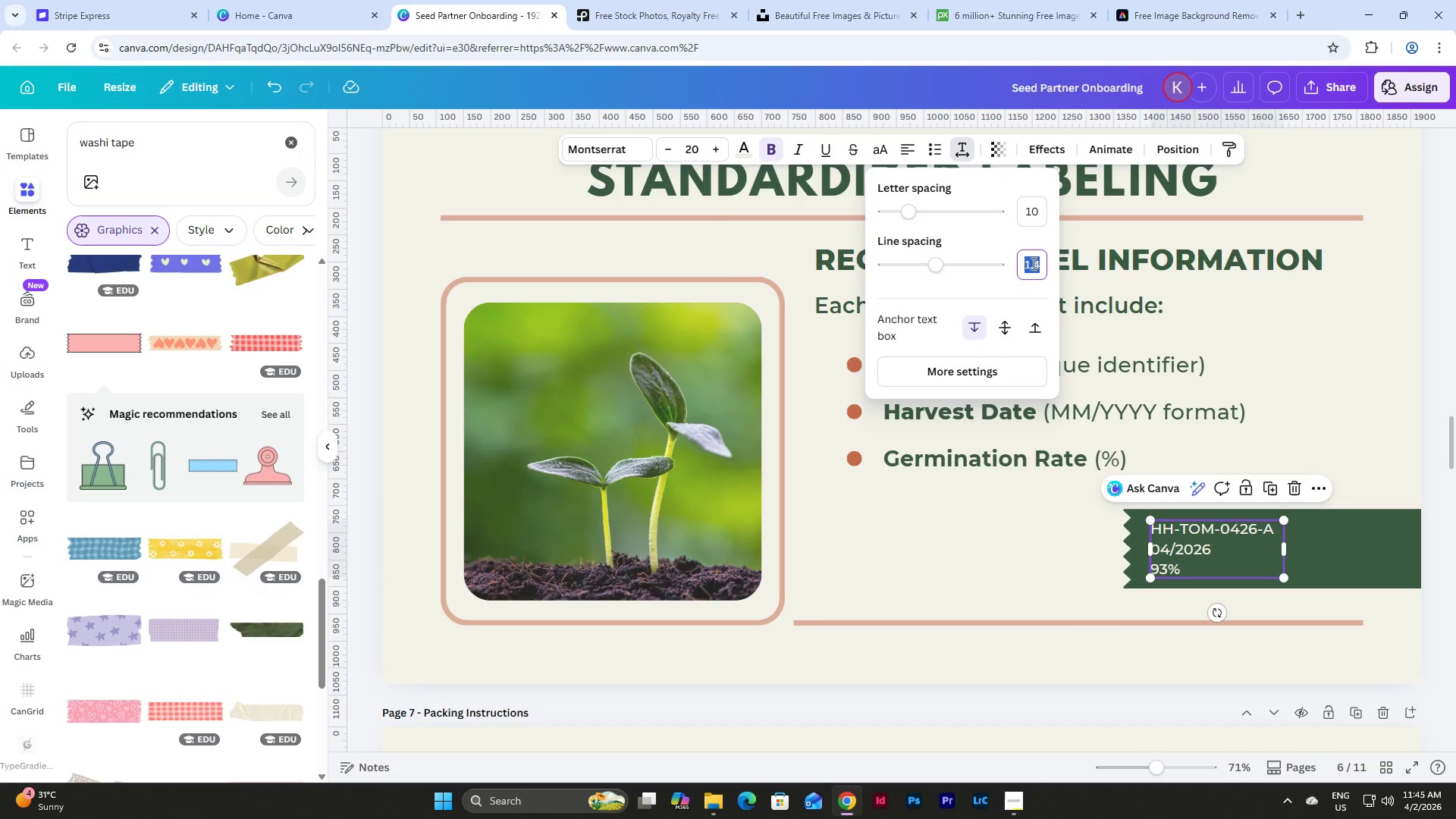 
key(Numpad1)
 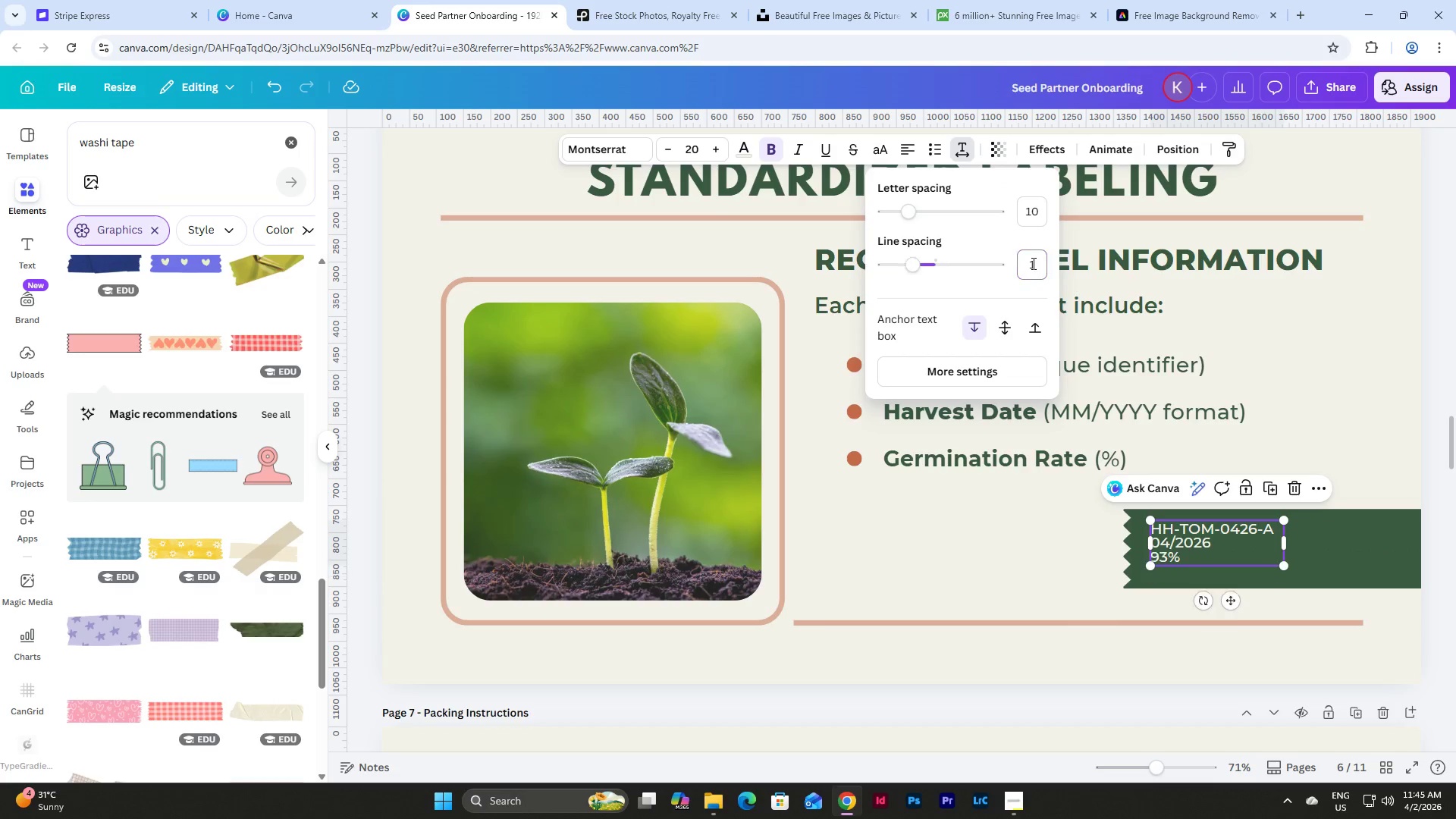 
key(NumpadEnter)
 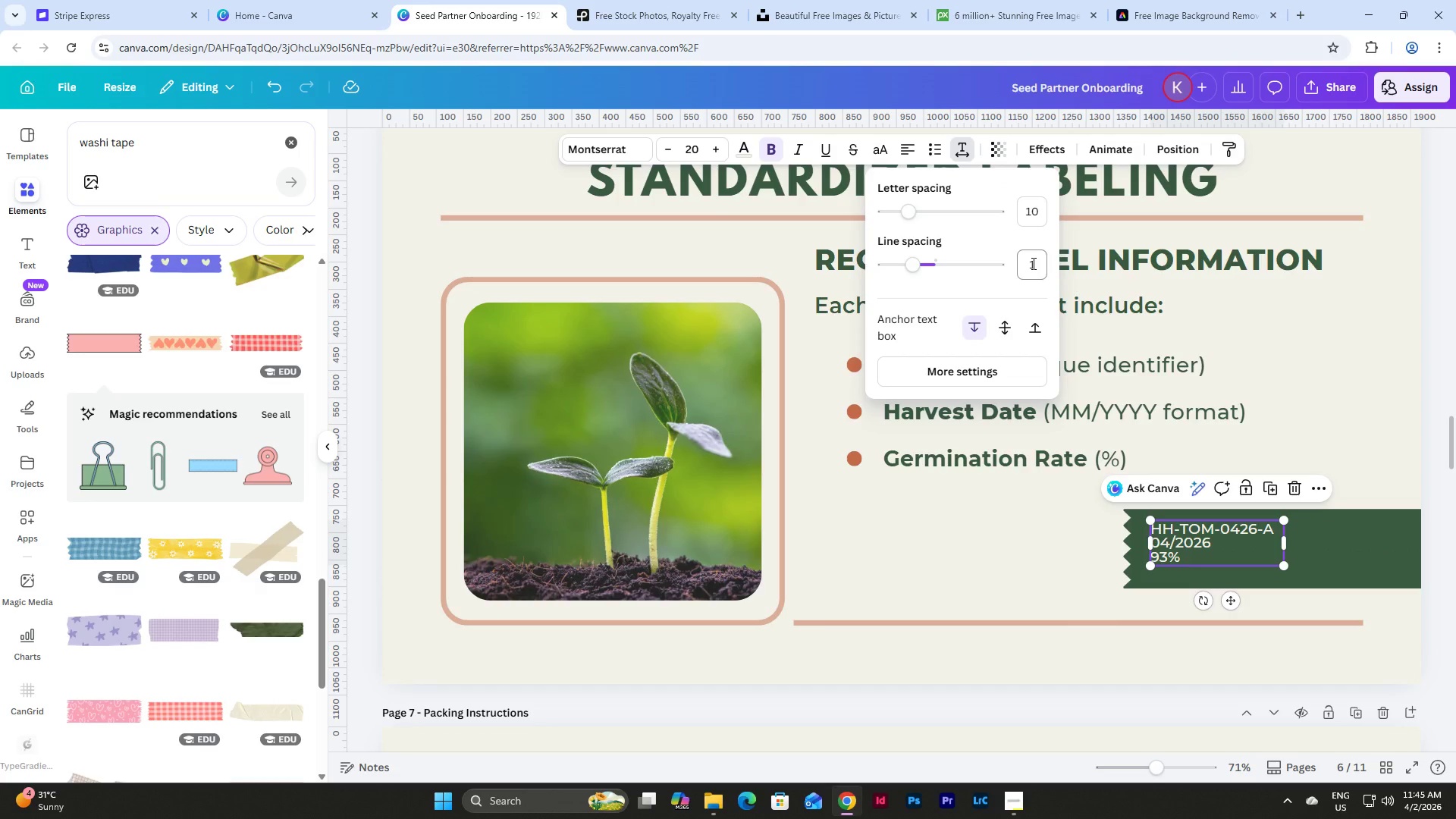 
left_click([1032, 263])
 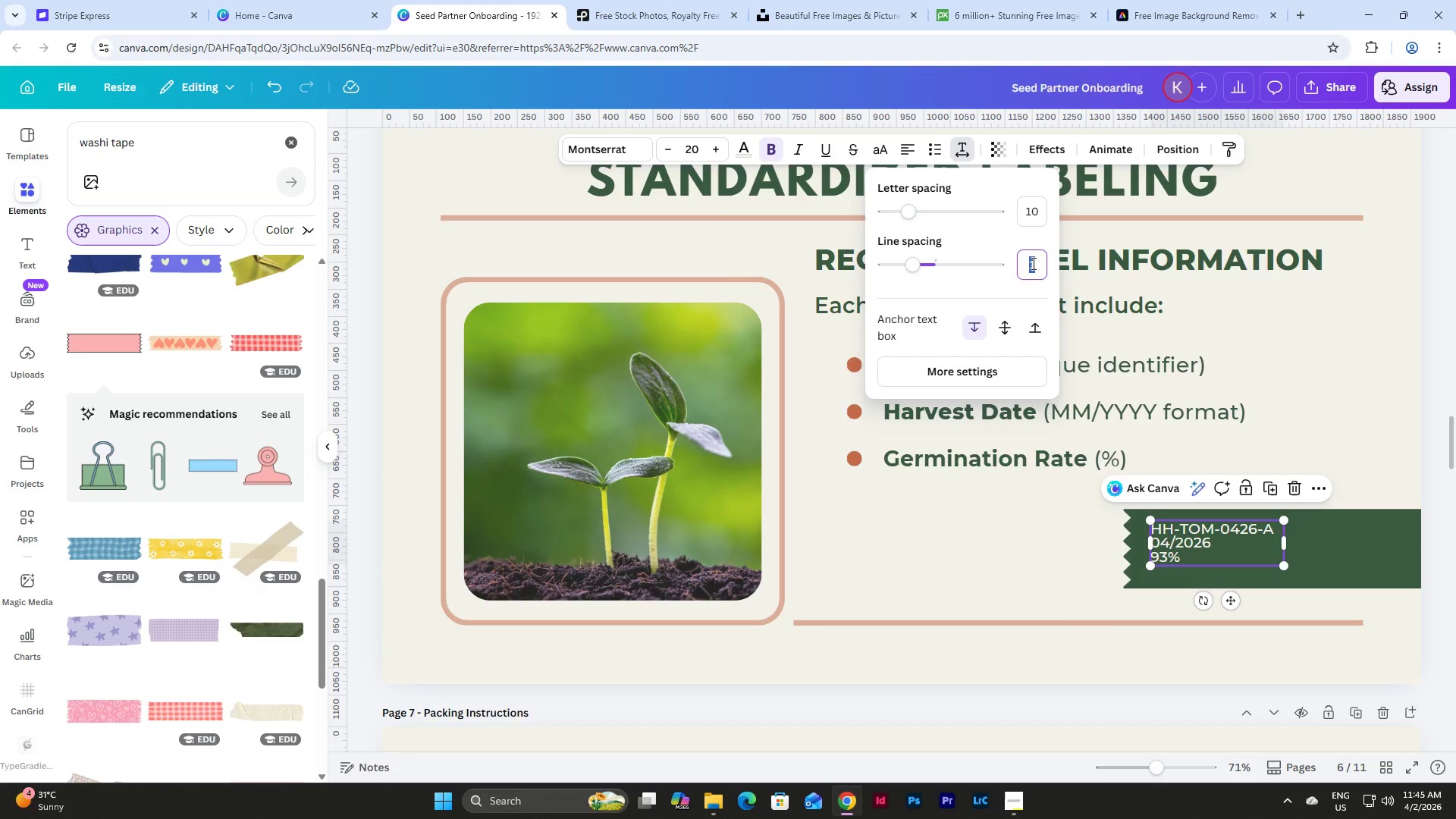 
key(Numpad1)
 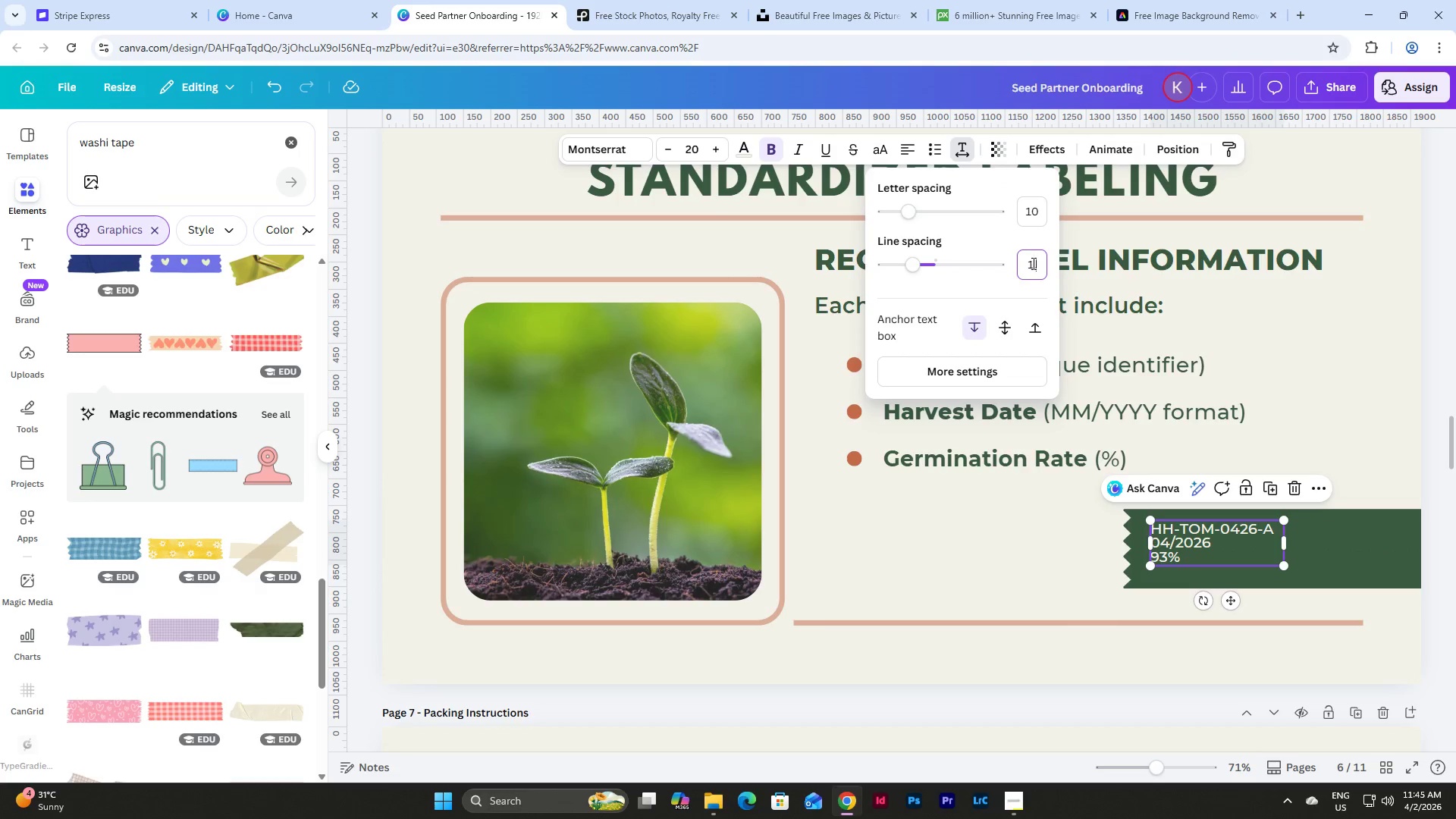 
key(NumpadDecimal)
 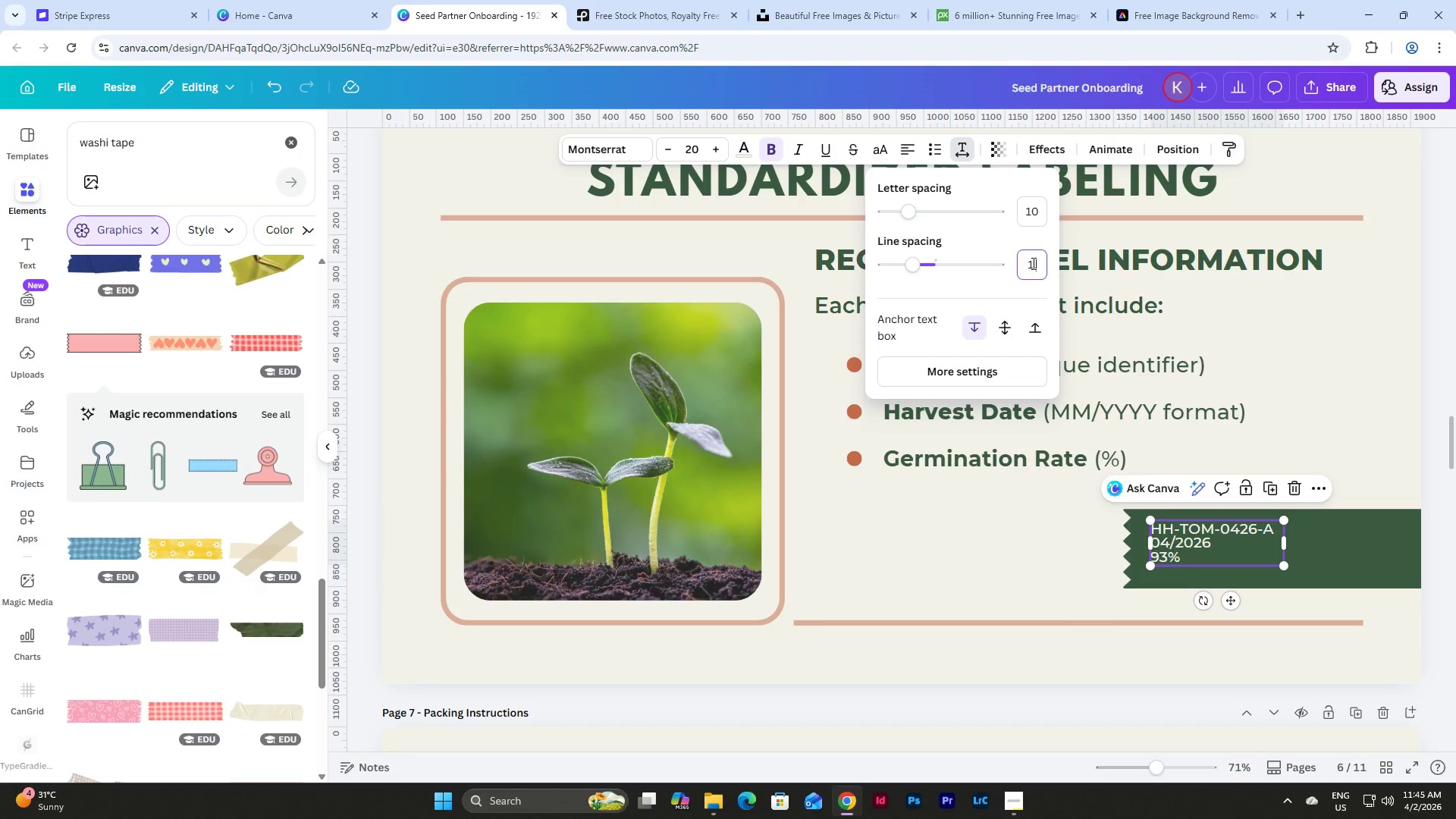 
key(Numpad2)
 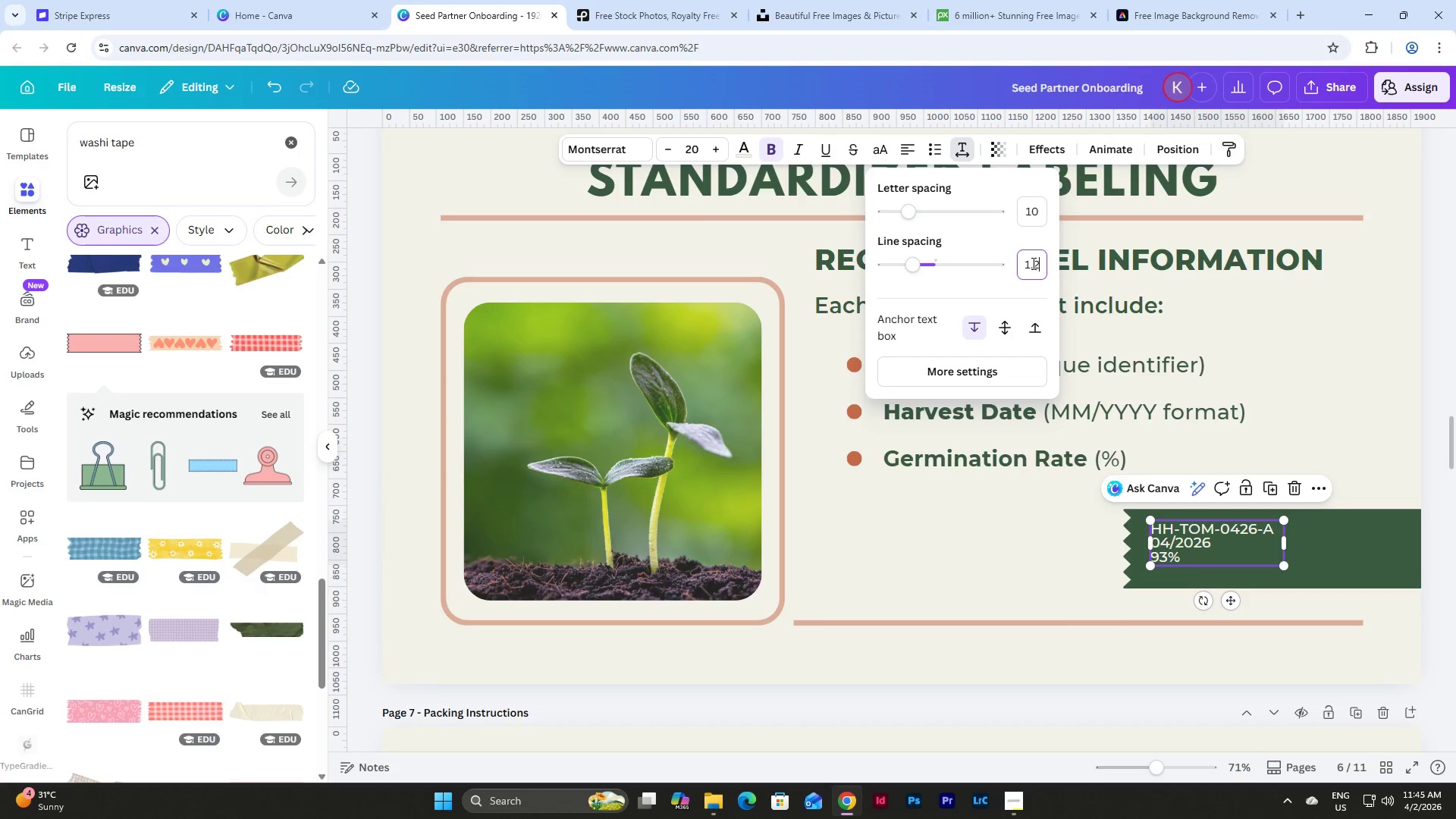 
key(NumpadEnter)
 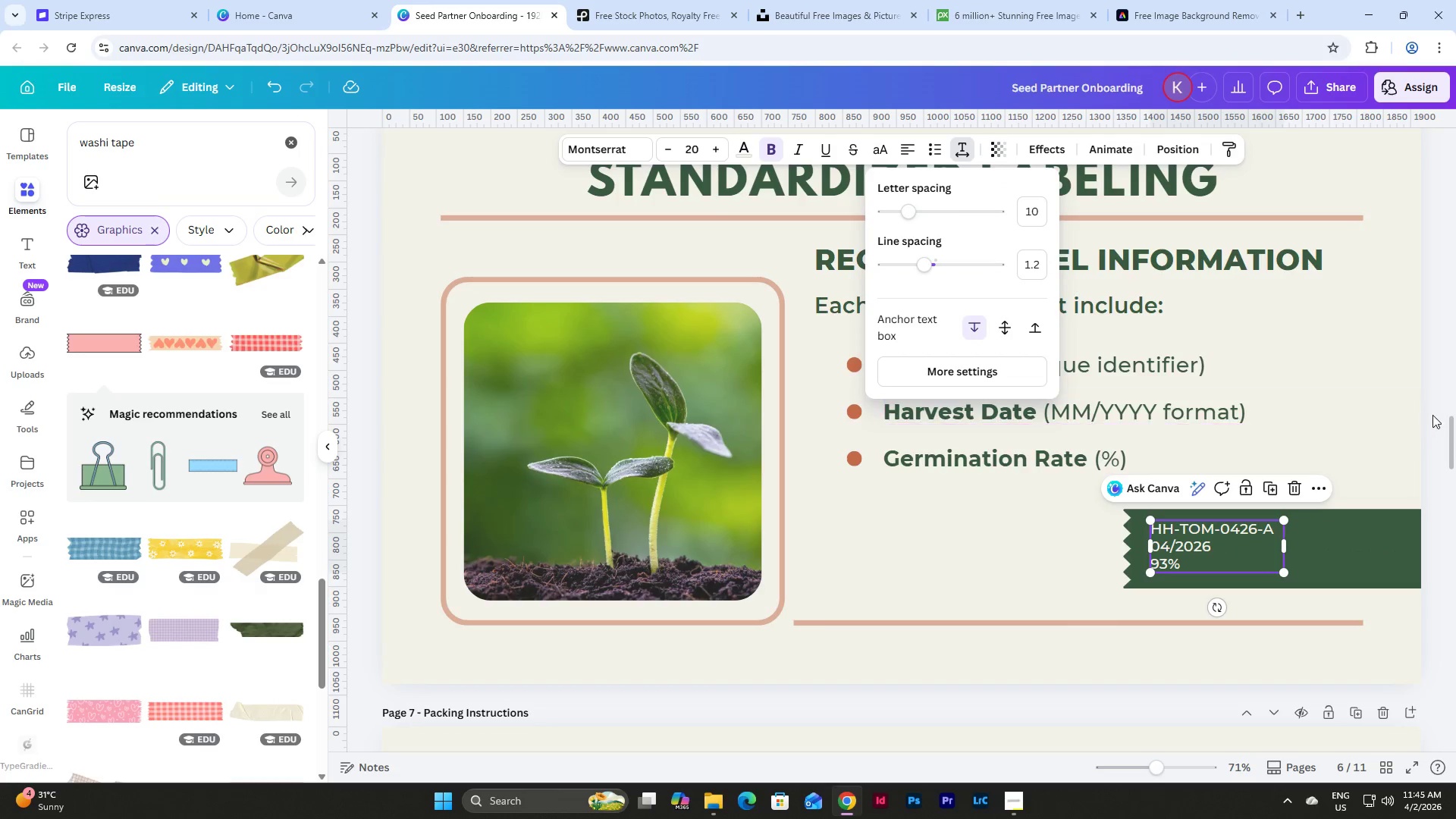 
double_click([1292, 556])
 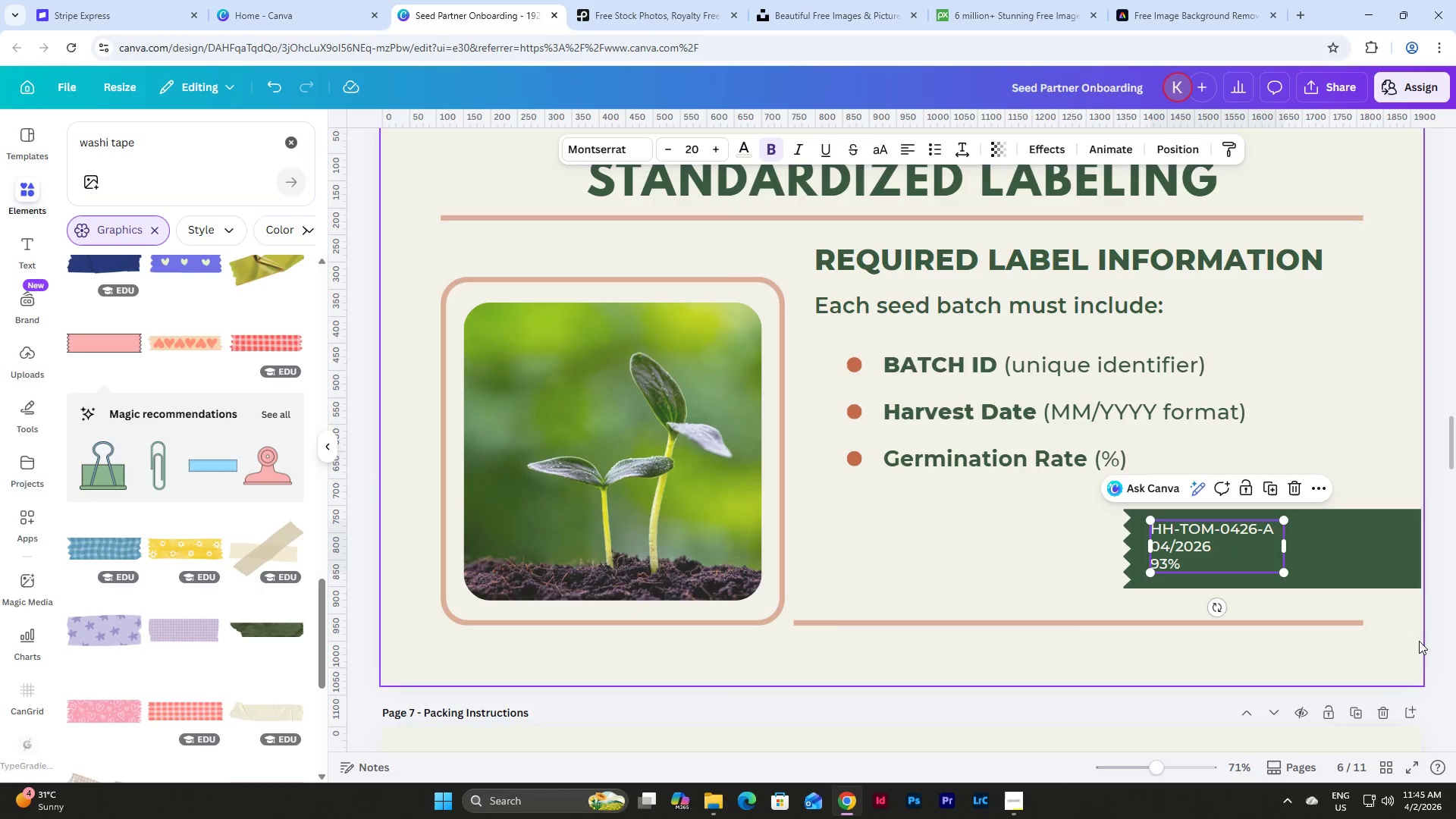 
left_click([1439, 624])
 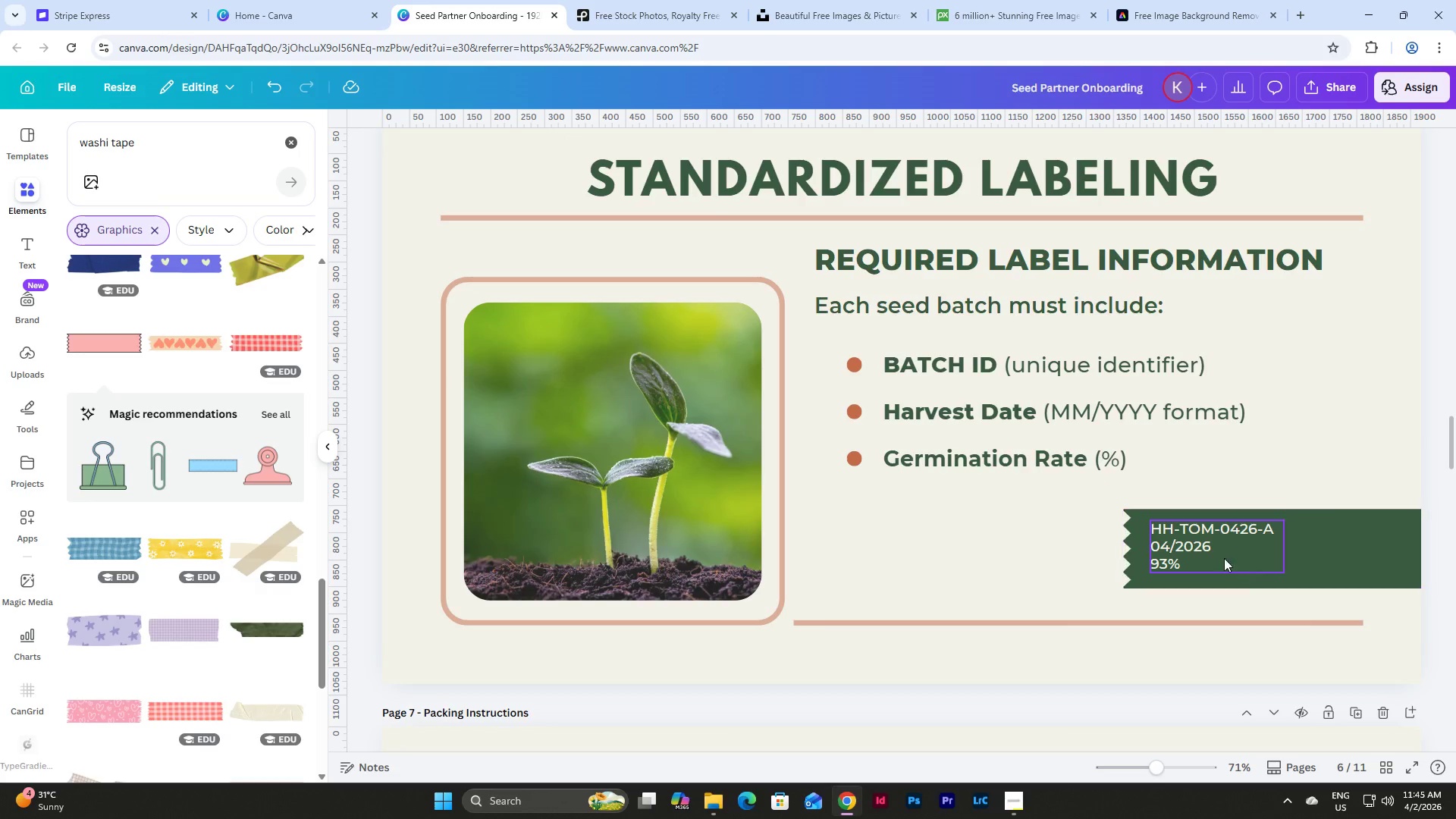 
left_click([1215, 553])
 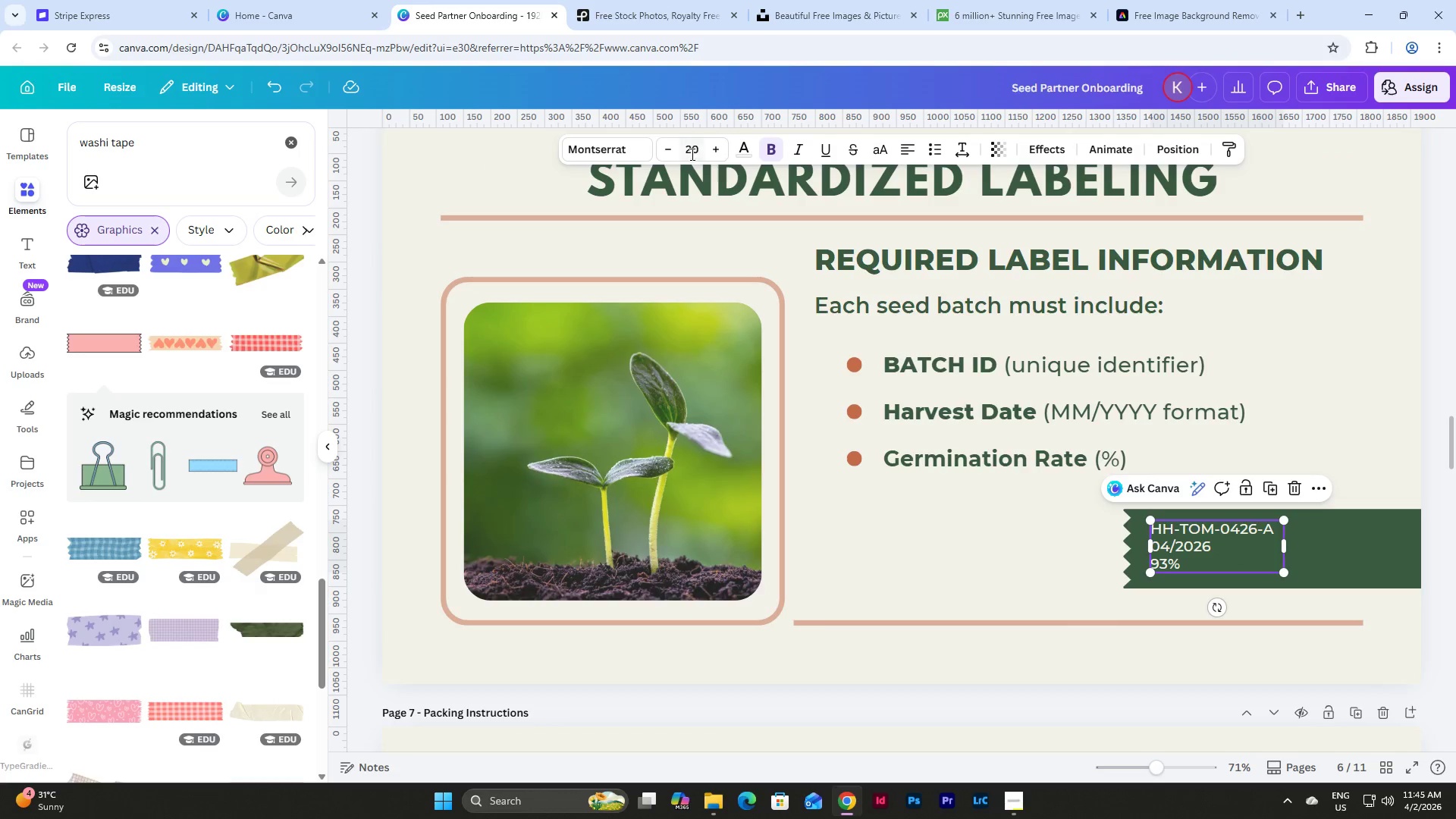 
left_click([698, 155])
 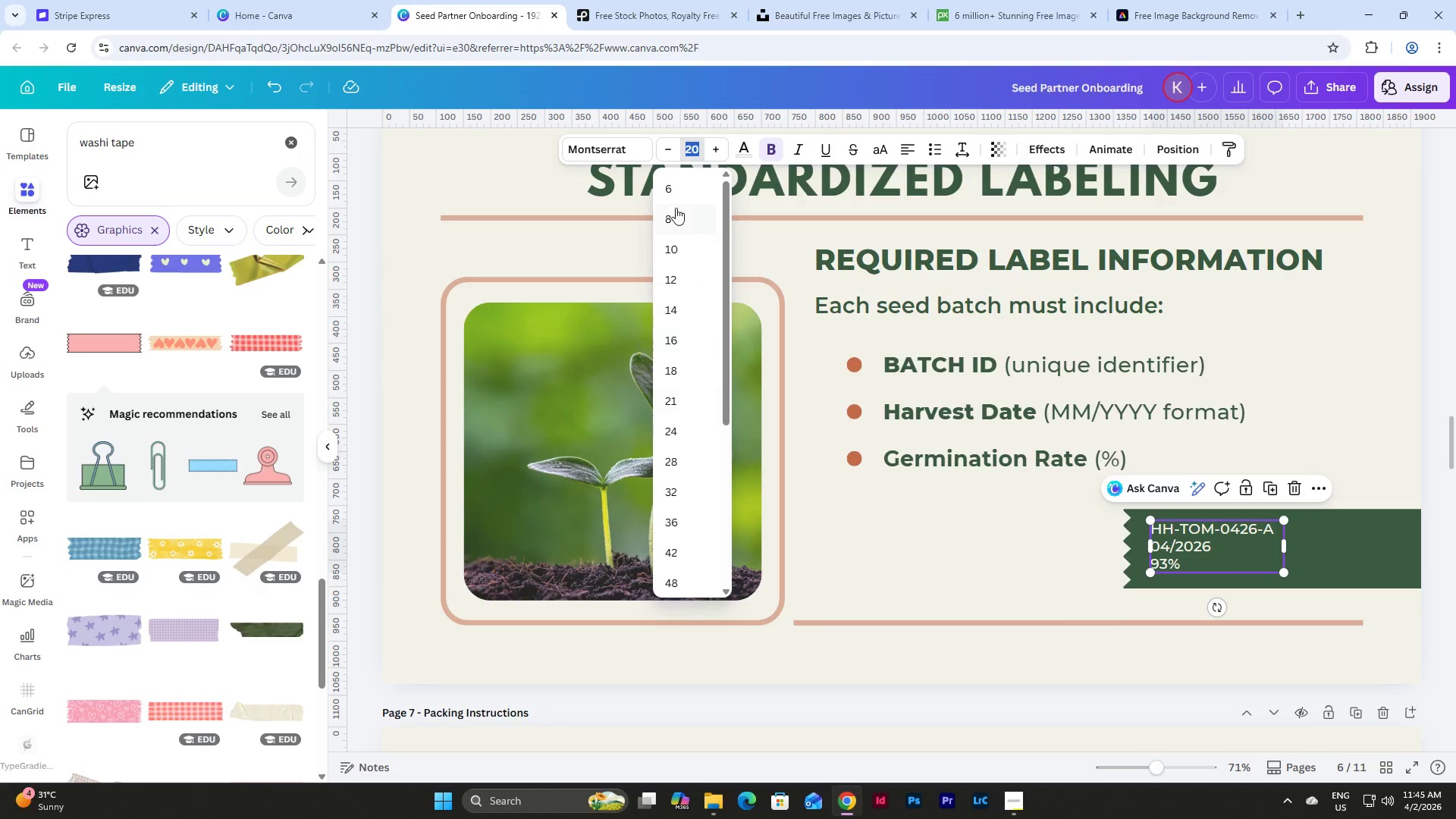 
double_click([717, 146])
 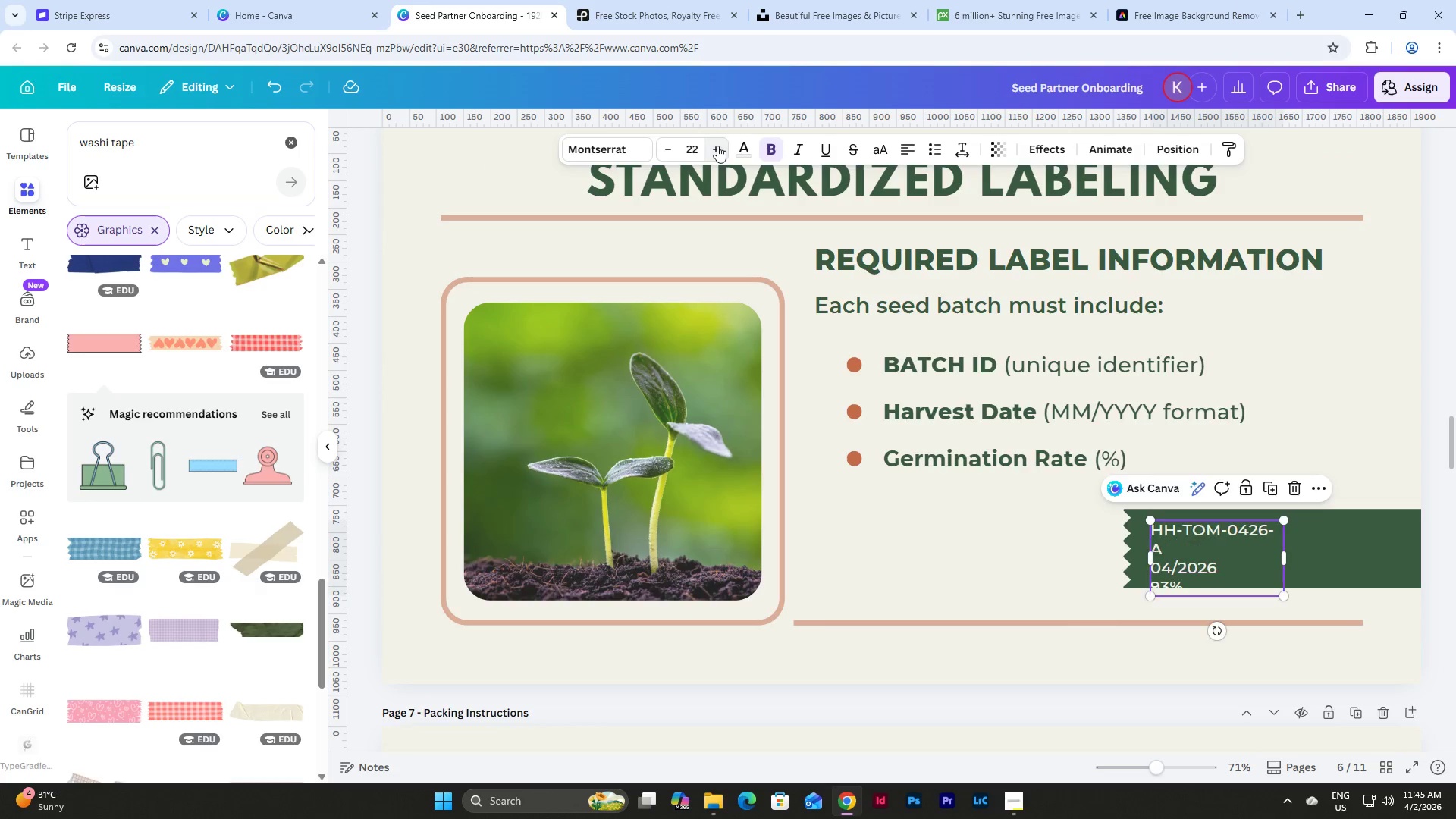 
triple_click([717, 146])
 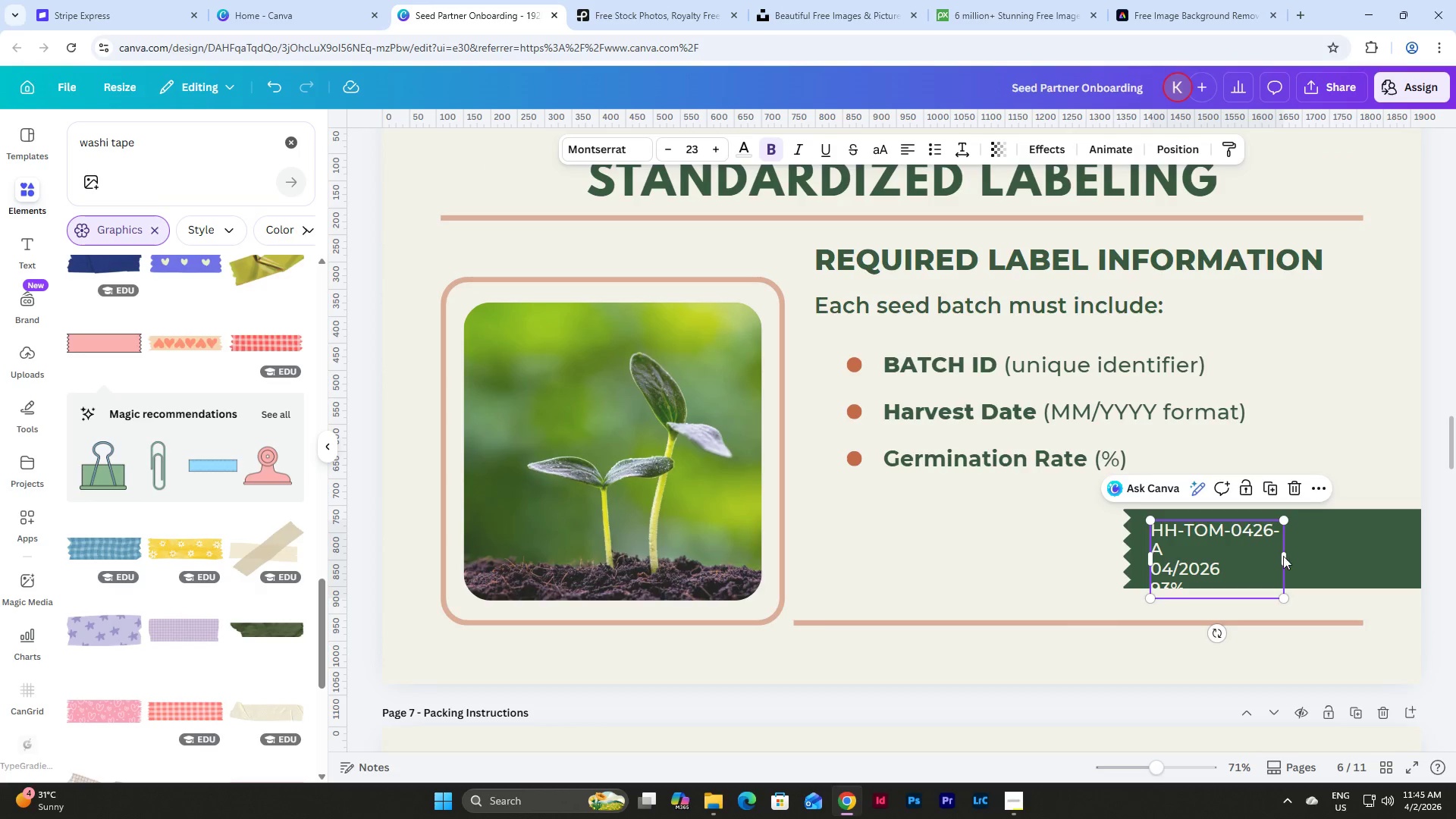 
left_click_drag(start_coordinate=[1288, 558], to_coordinate=[1365, 554])
 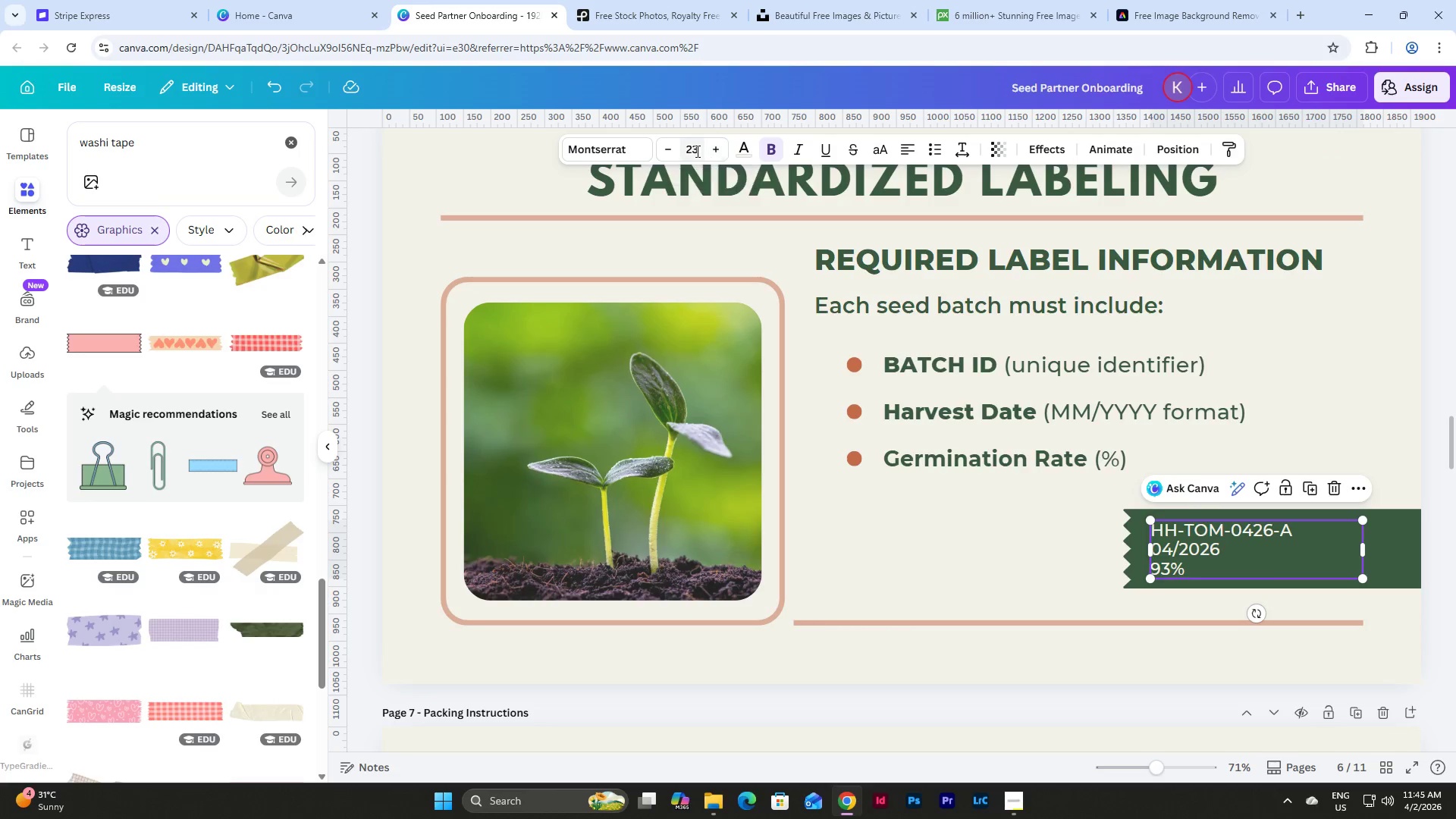 
double_click([712, 152])
 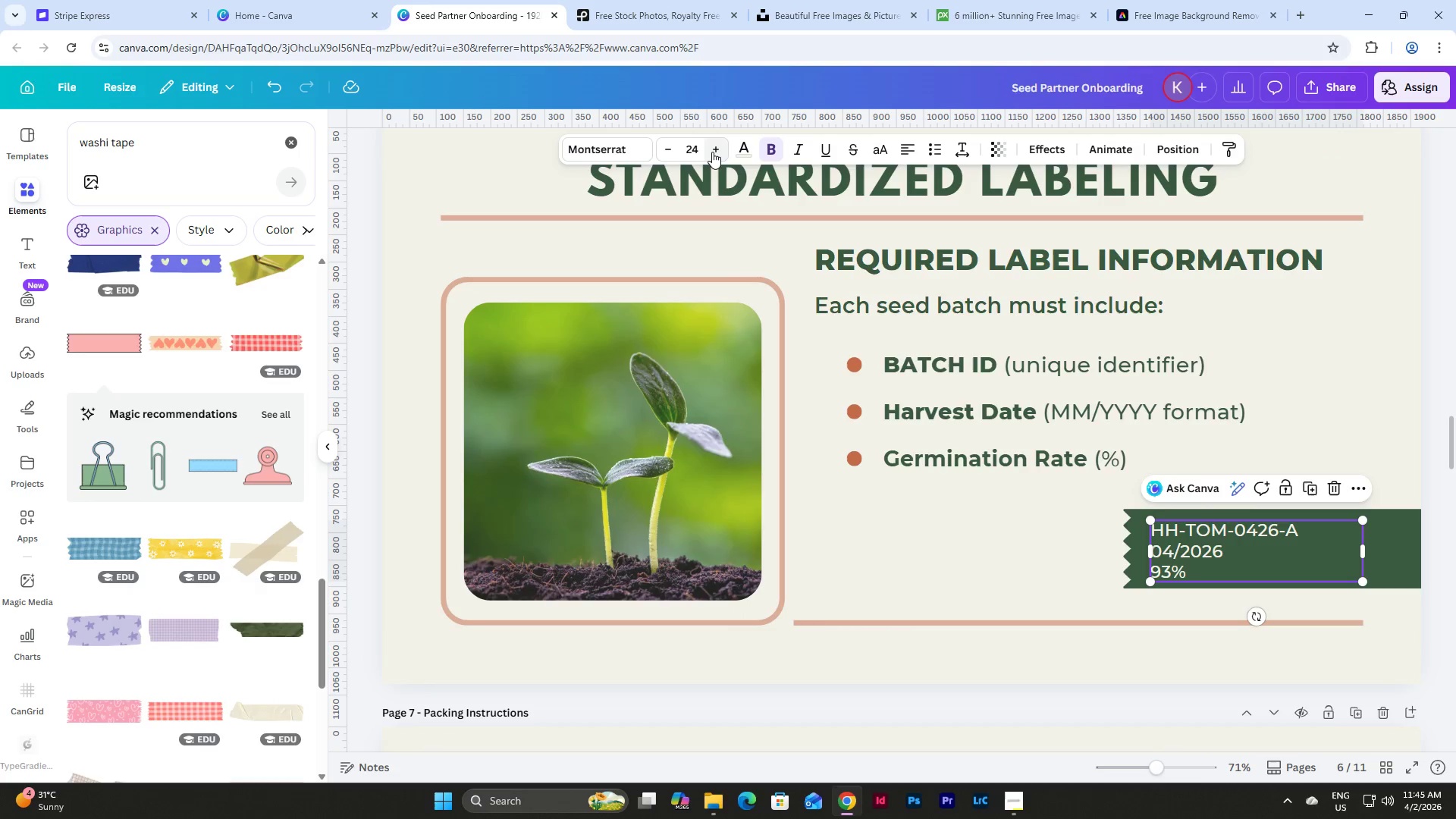 
triple_click([712, 152])
 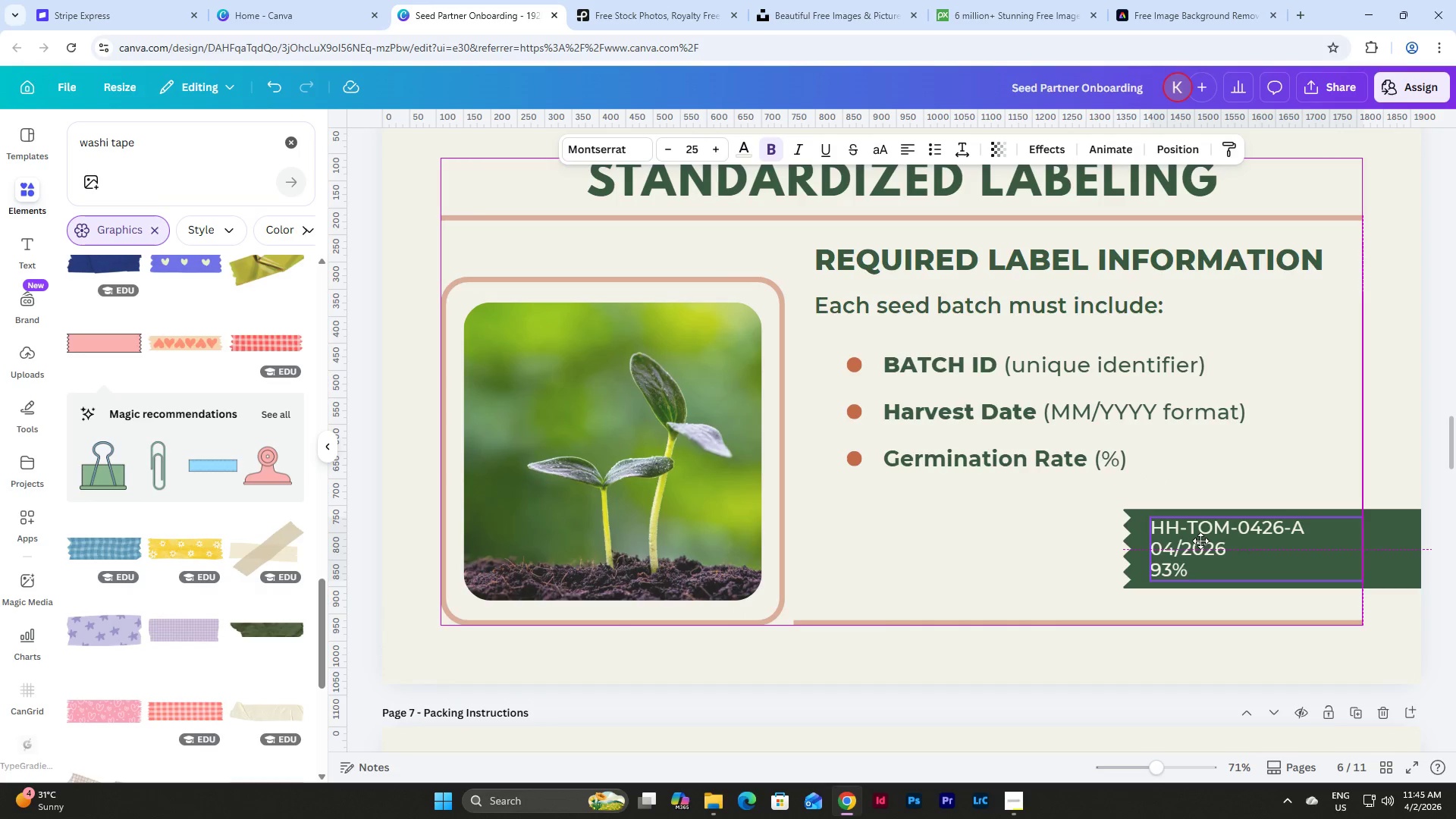 
wait(5.94)
 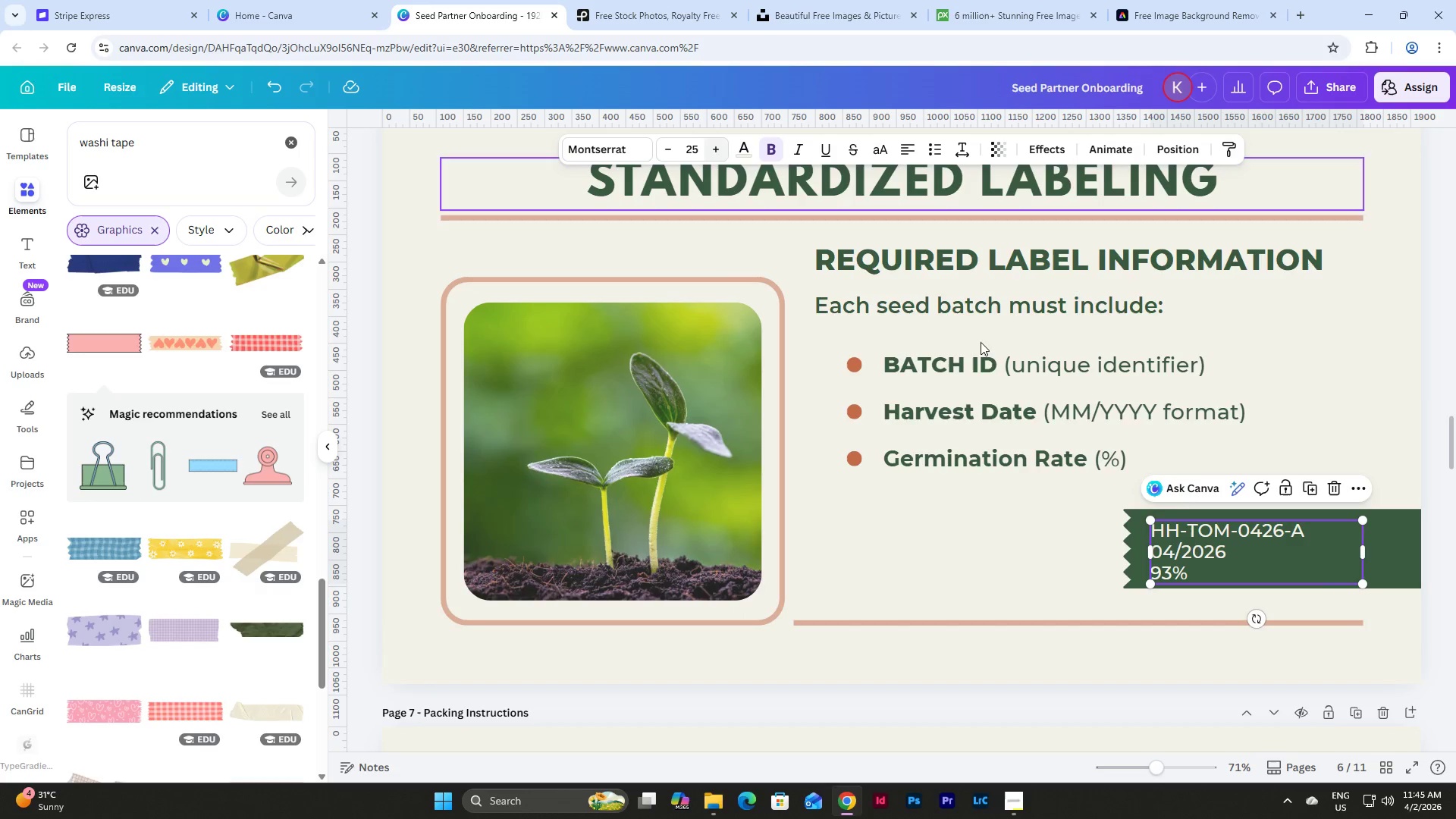 
left_click([1236, 538])
 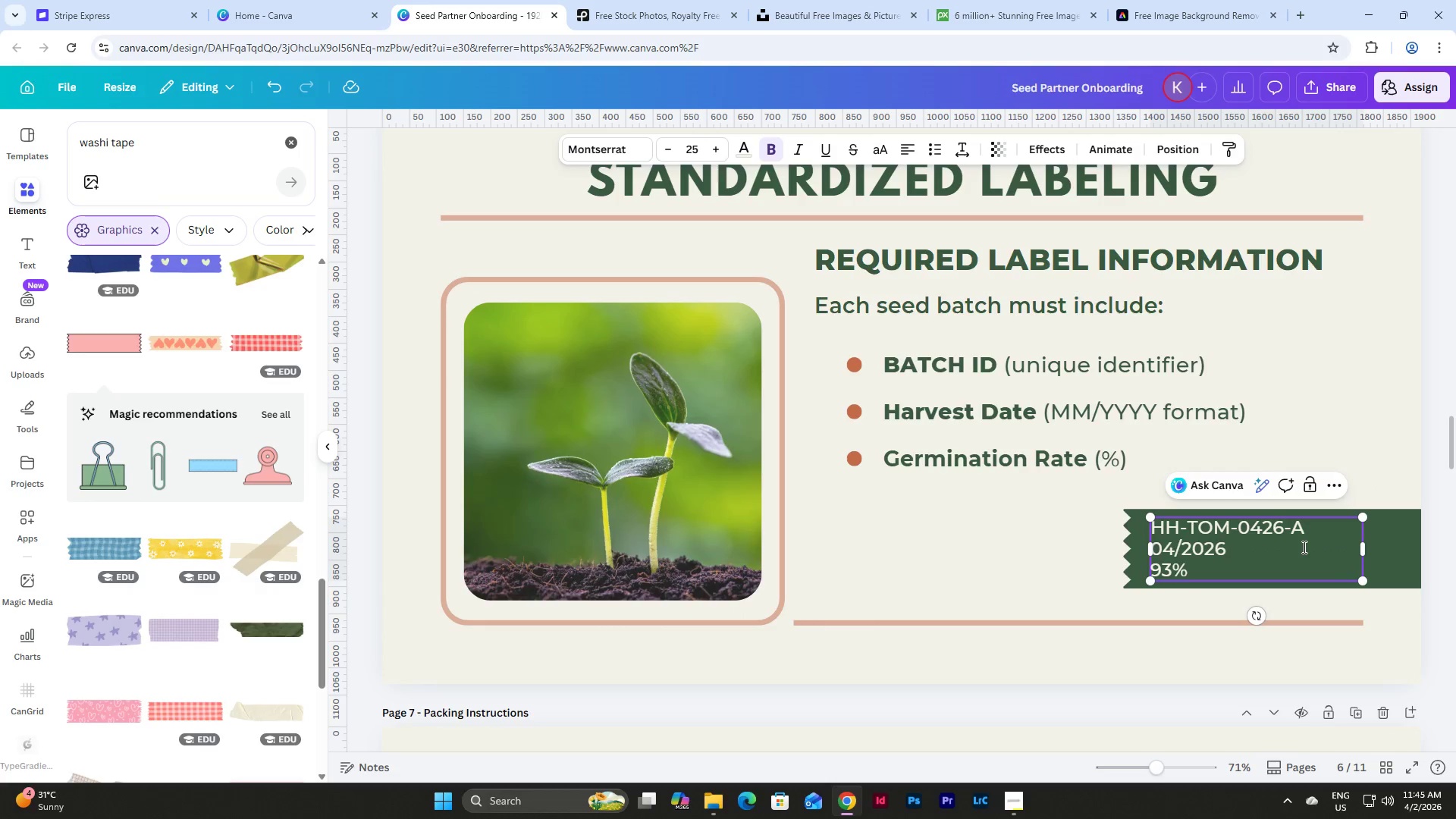 
left_click([1303, 547])
 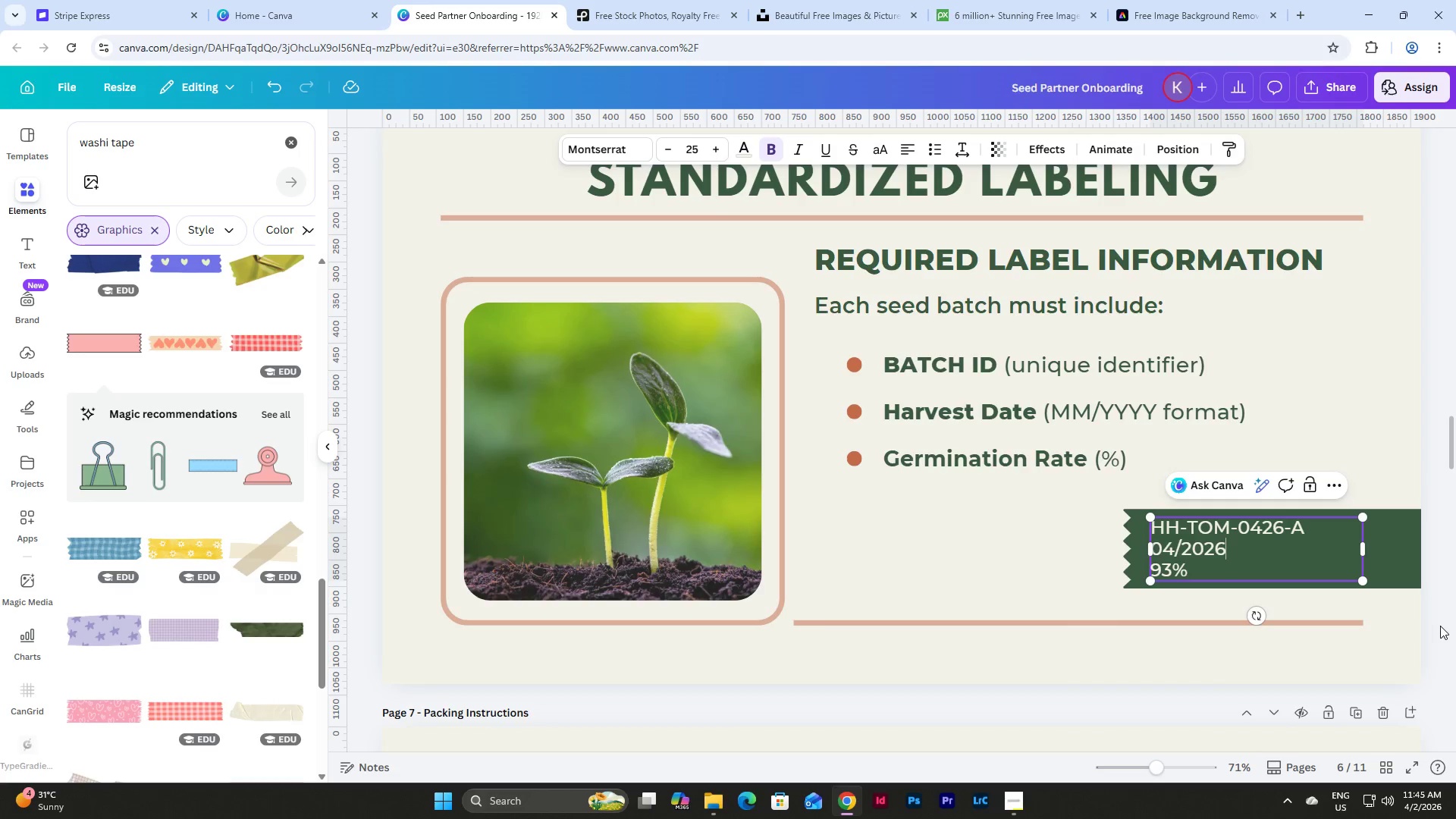 
left_click([1443, 620])
 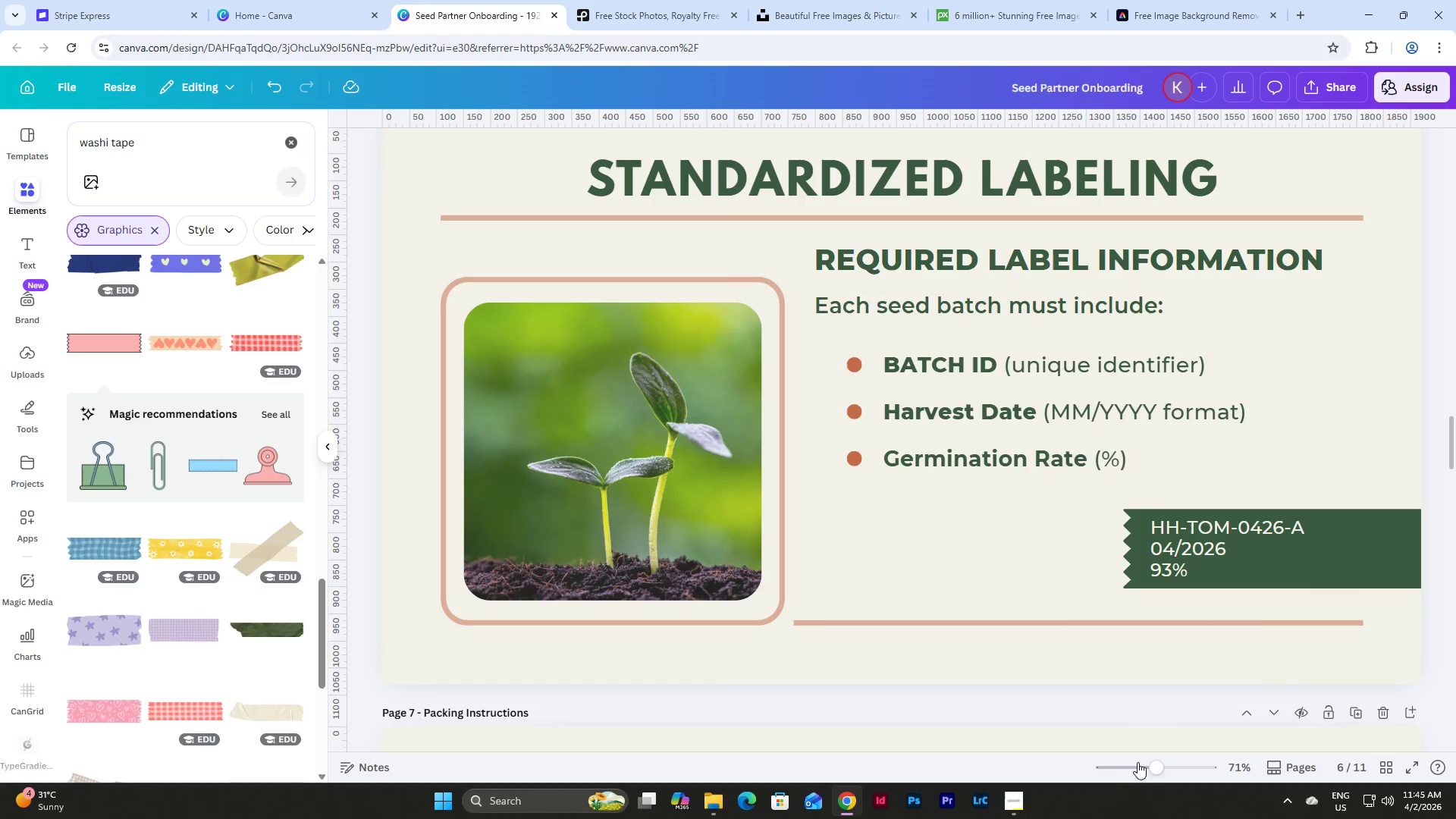 
left_click_drag(start_coordinate=[1157, 760], to_coordinate=[1141, 748])
 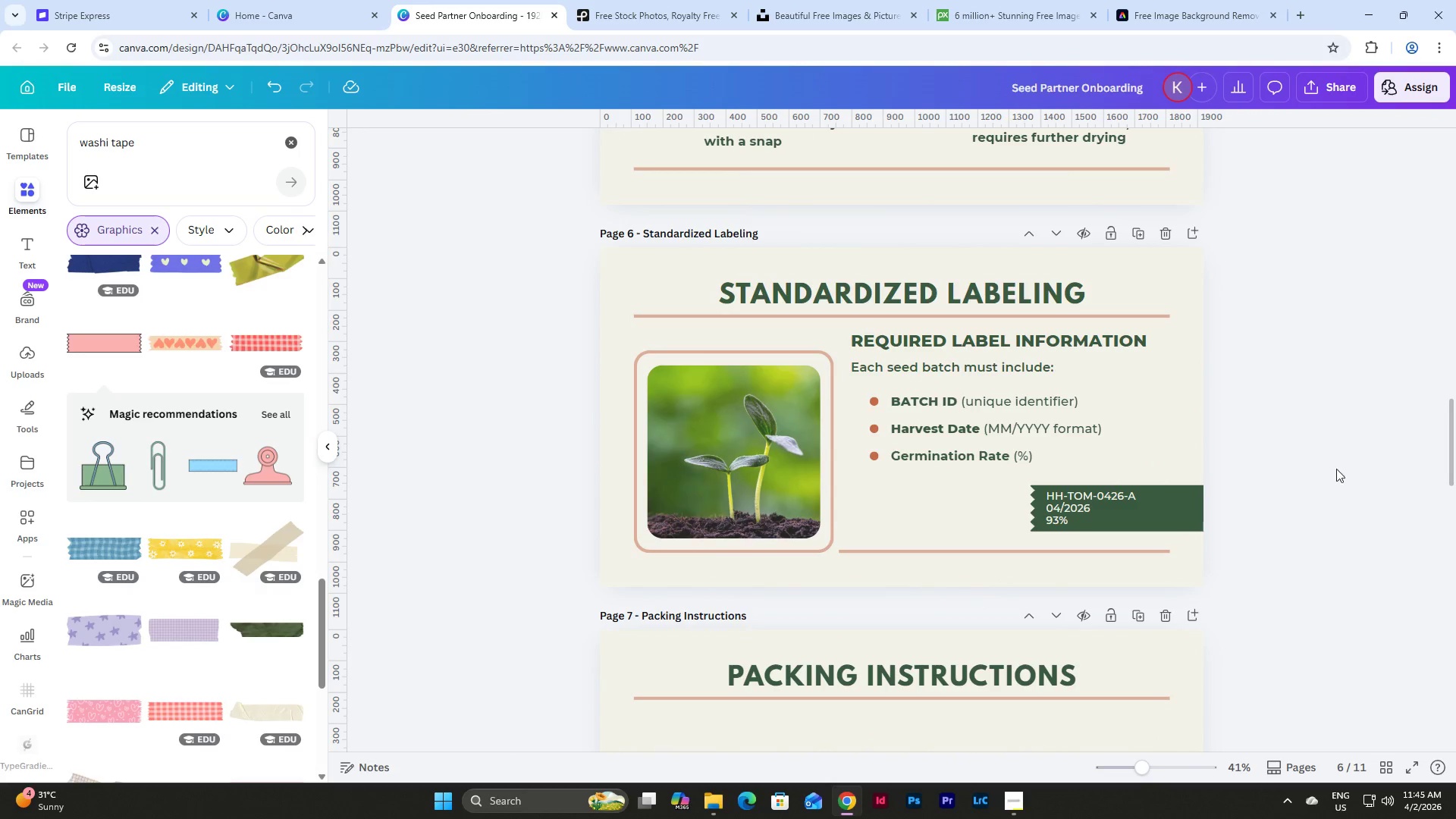 
left_click([1191, 504])
 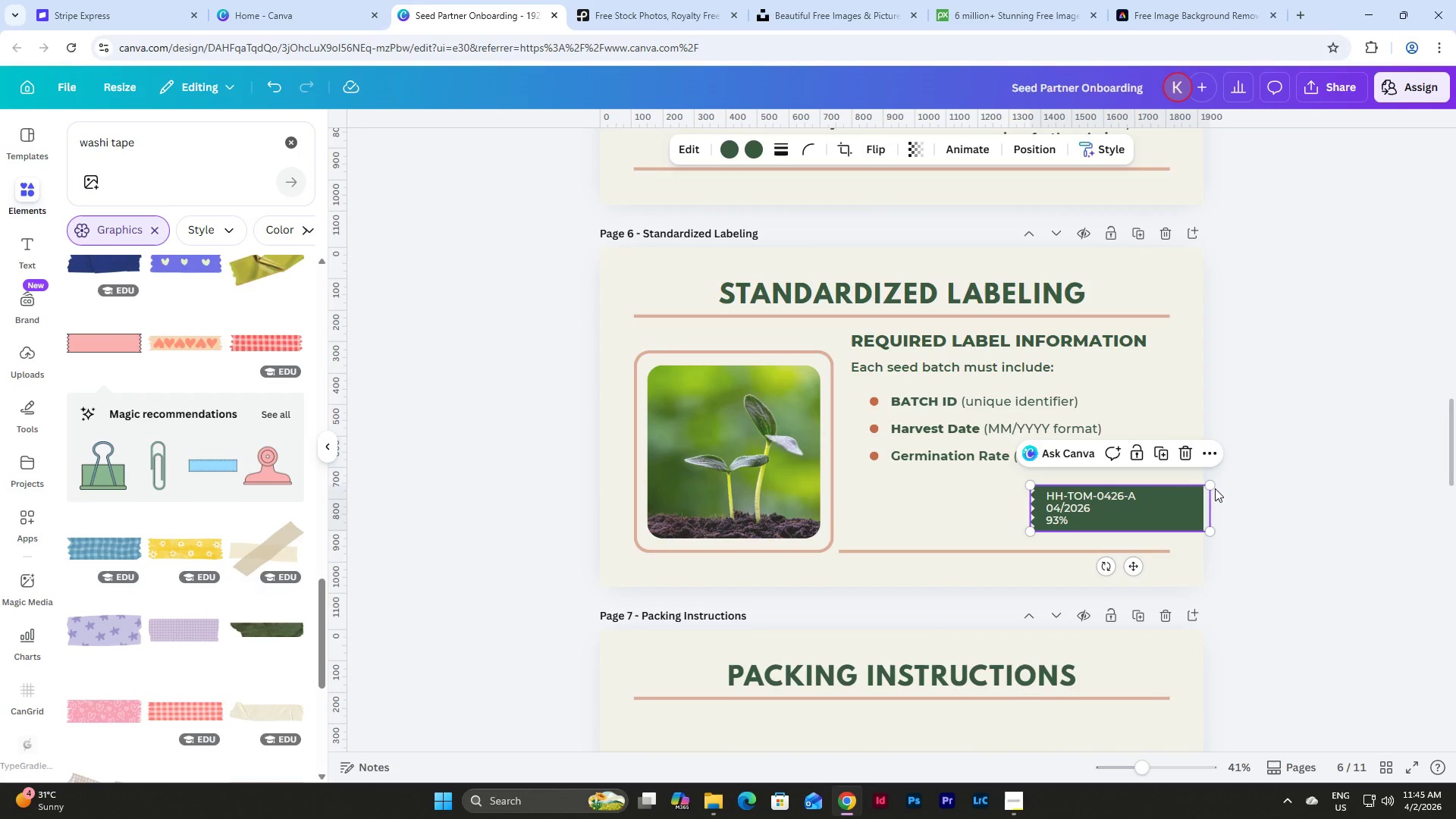 
left_click([1183, 454])
 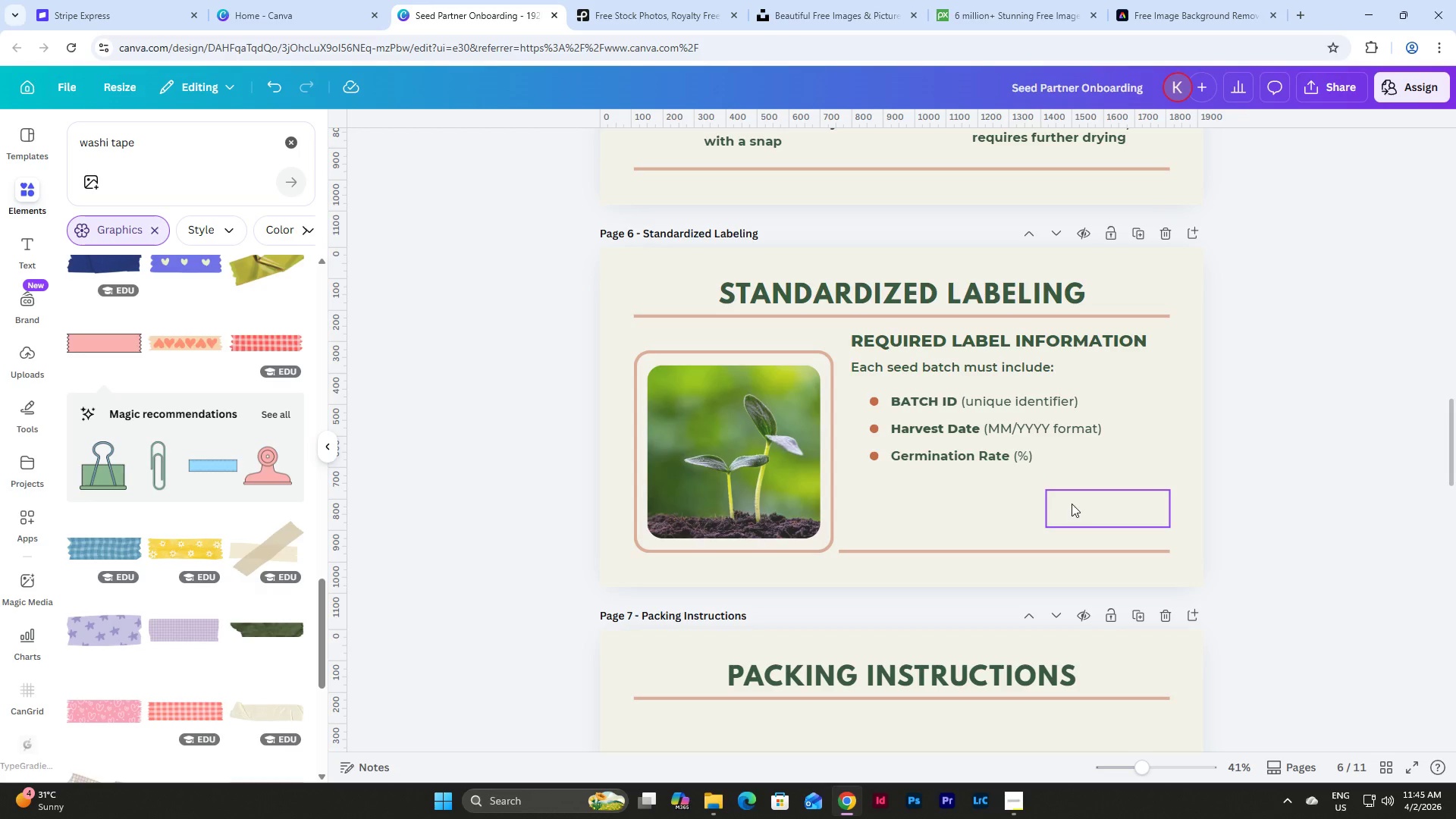 
left_click_drag(start_coordinate=[1086, 507], to_coordinate=[1147, 399])
 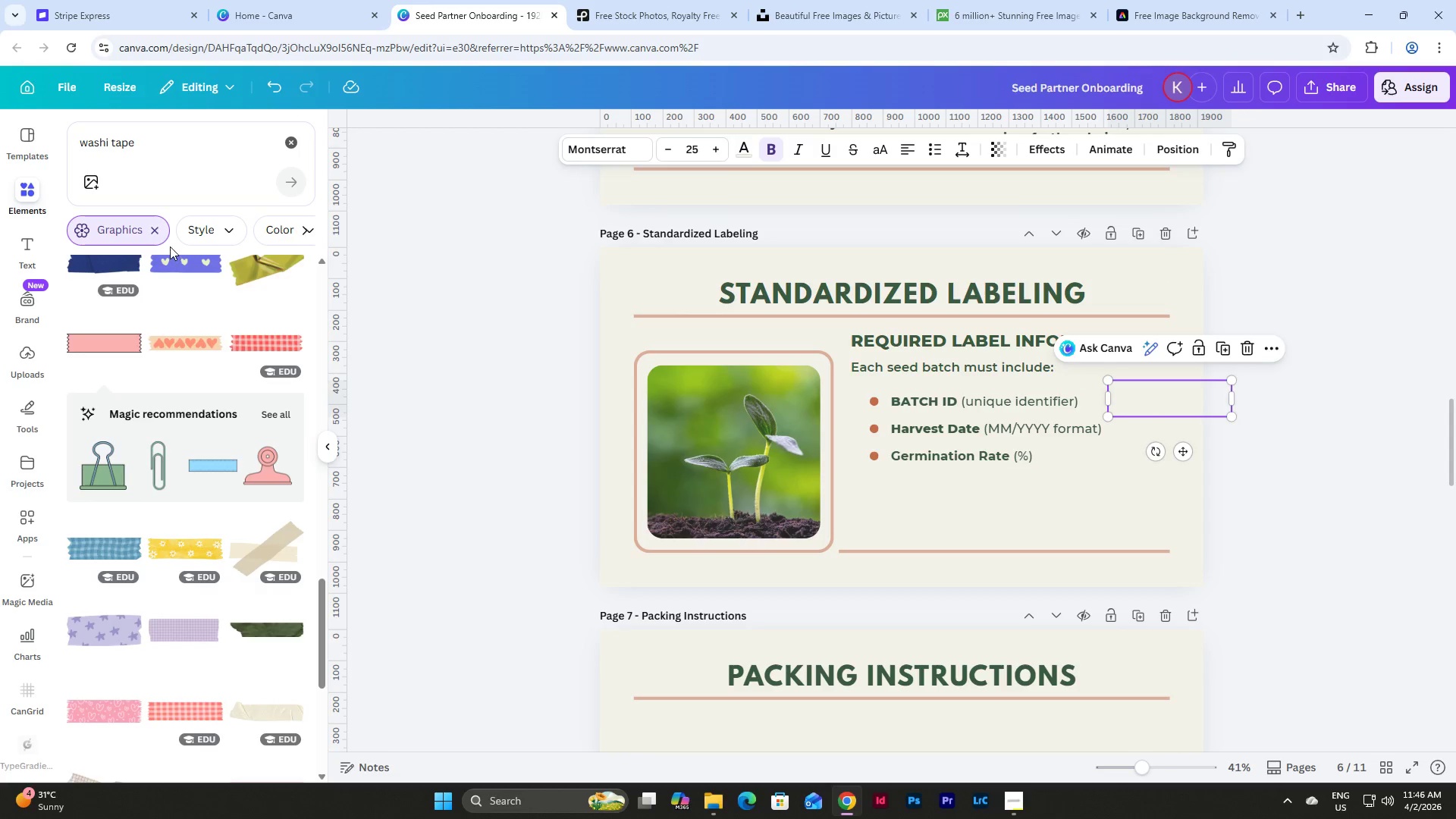 
left_click_drag(start_coordinate=[183, 158], to_coordinate=[66, 146])
 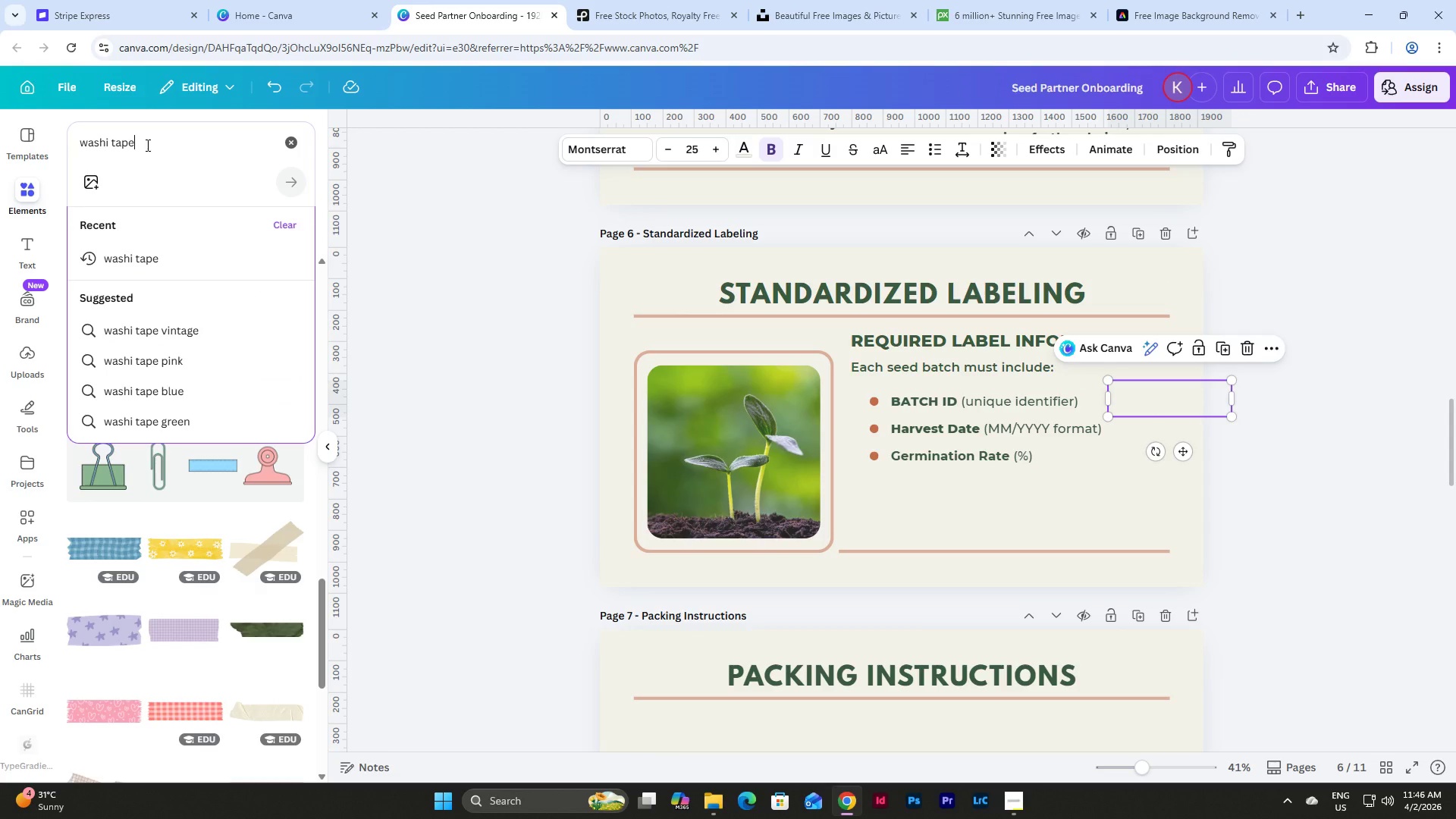 
left_click_drag(start_coordinate=[163, 146], to_coordinate=[41, 138])
 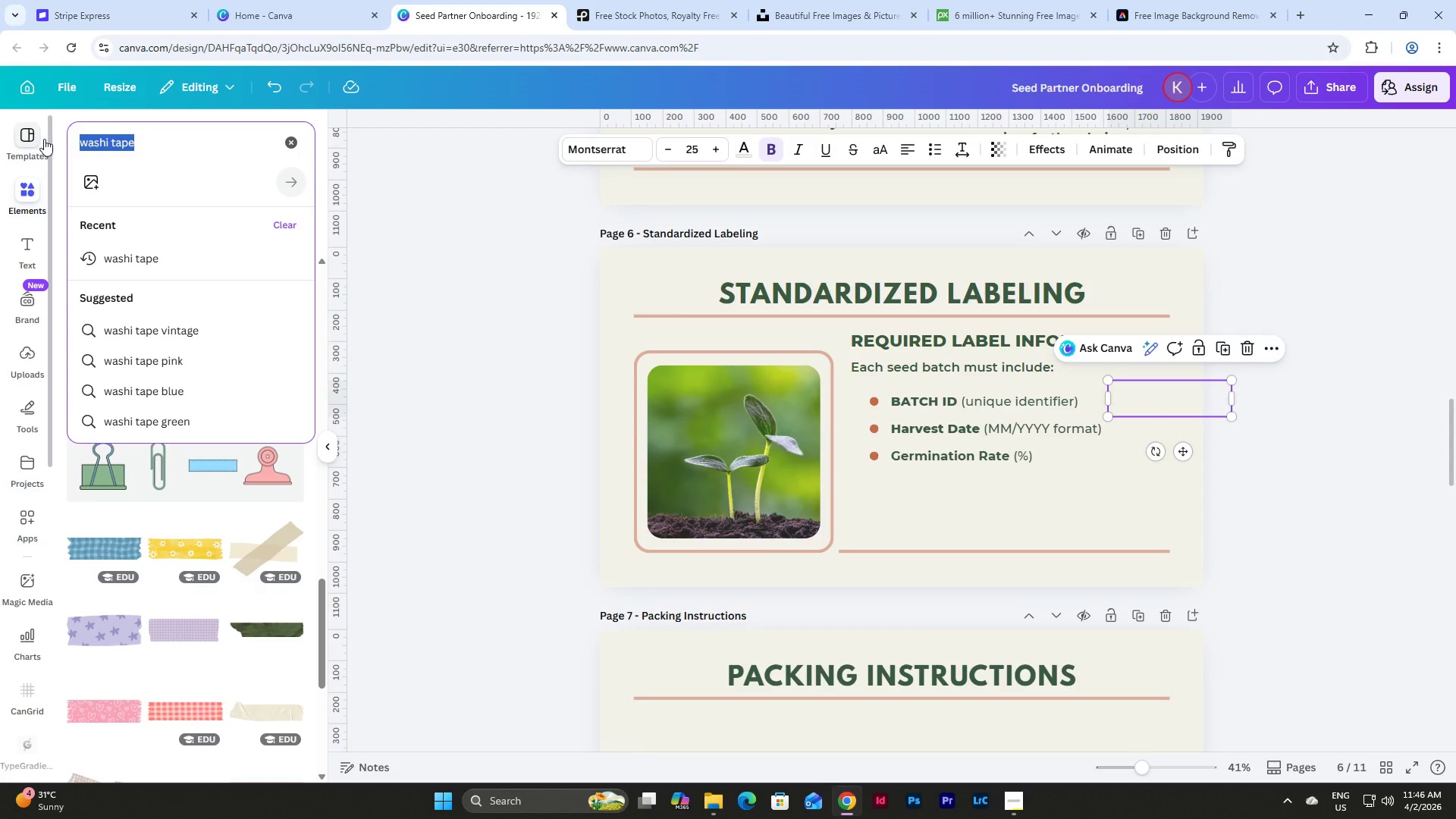 
type(sq)
 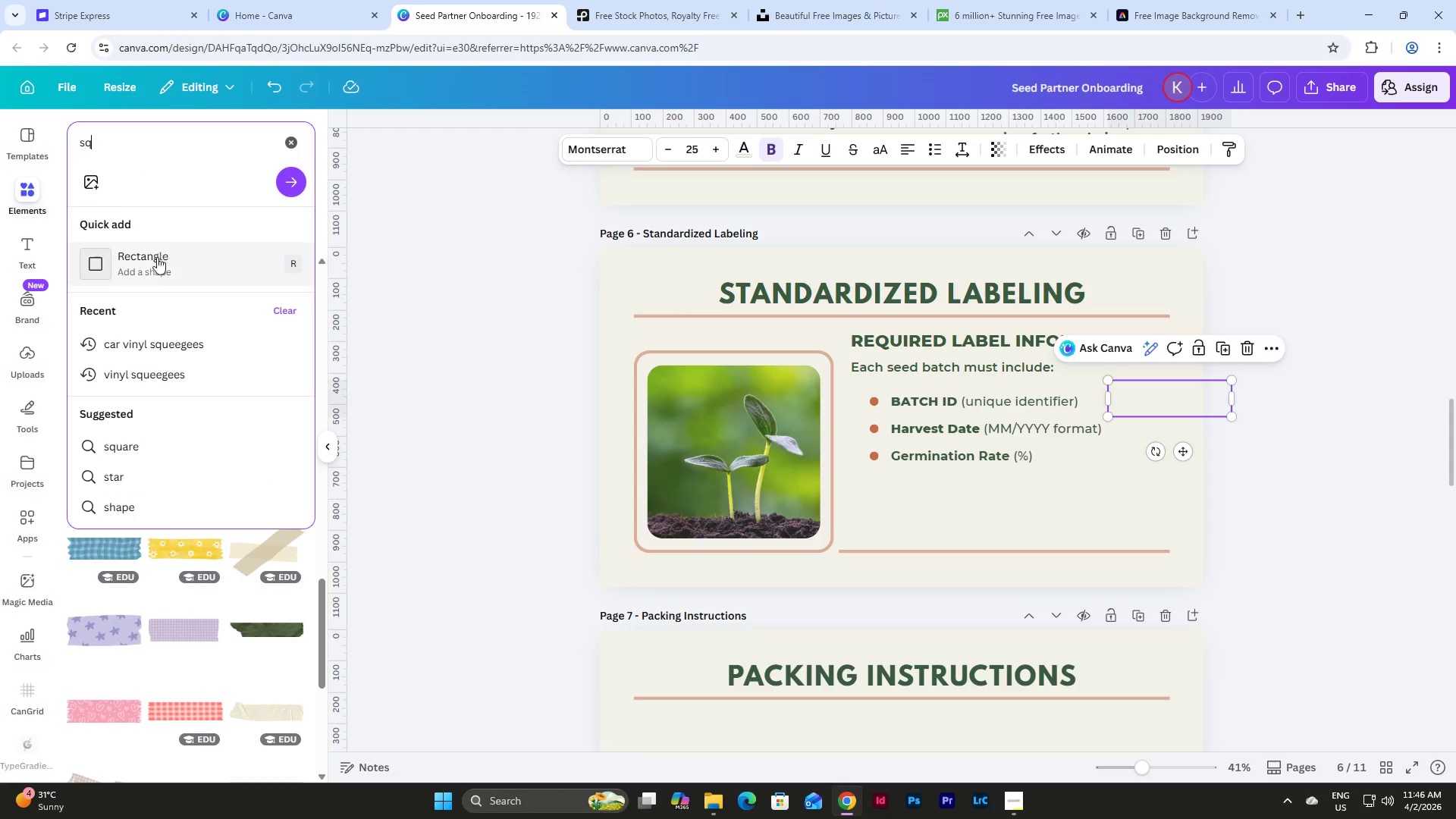 
left_click([157, 266])
 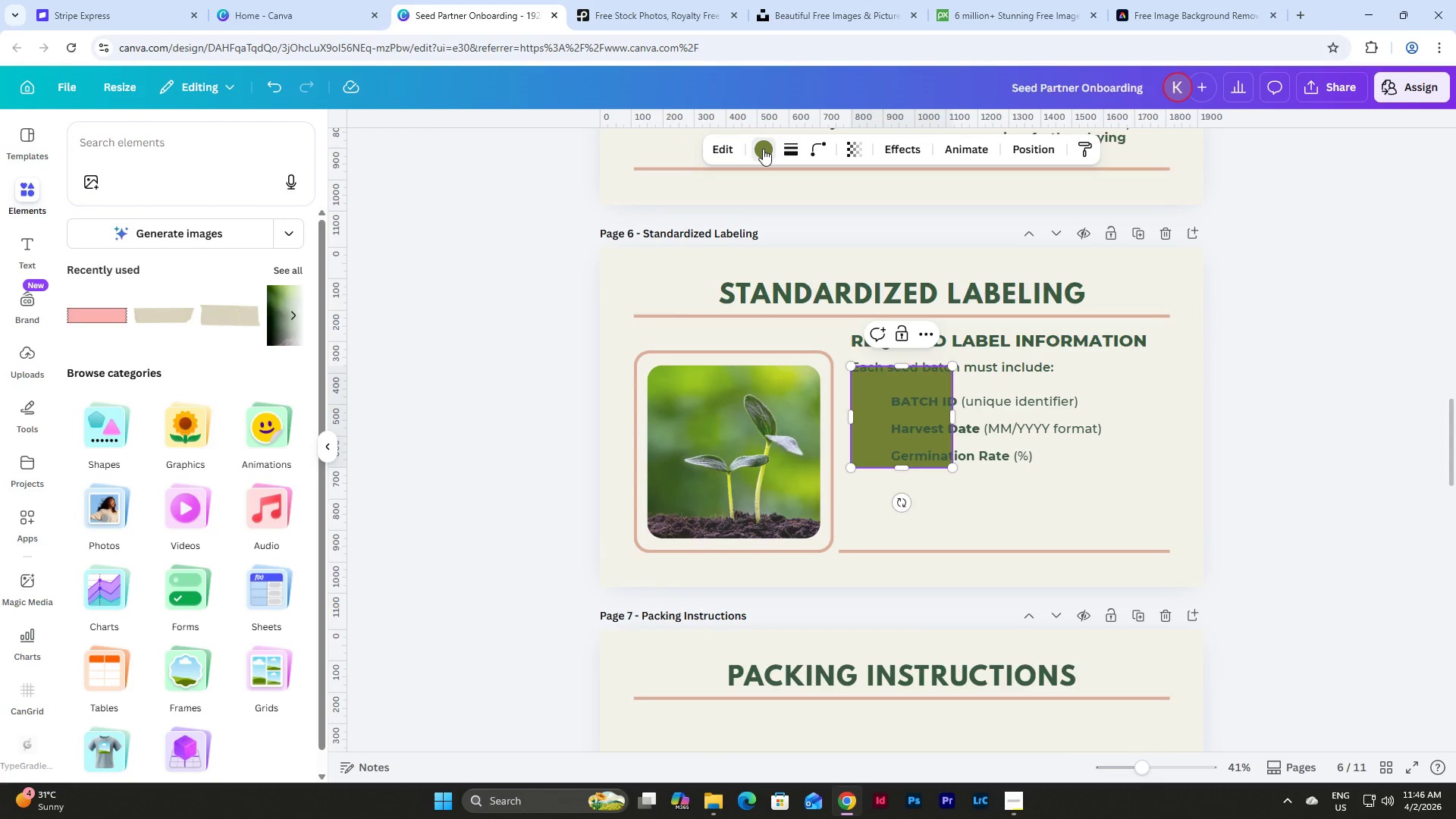 
mouse_move([202, 244])
 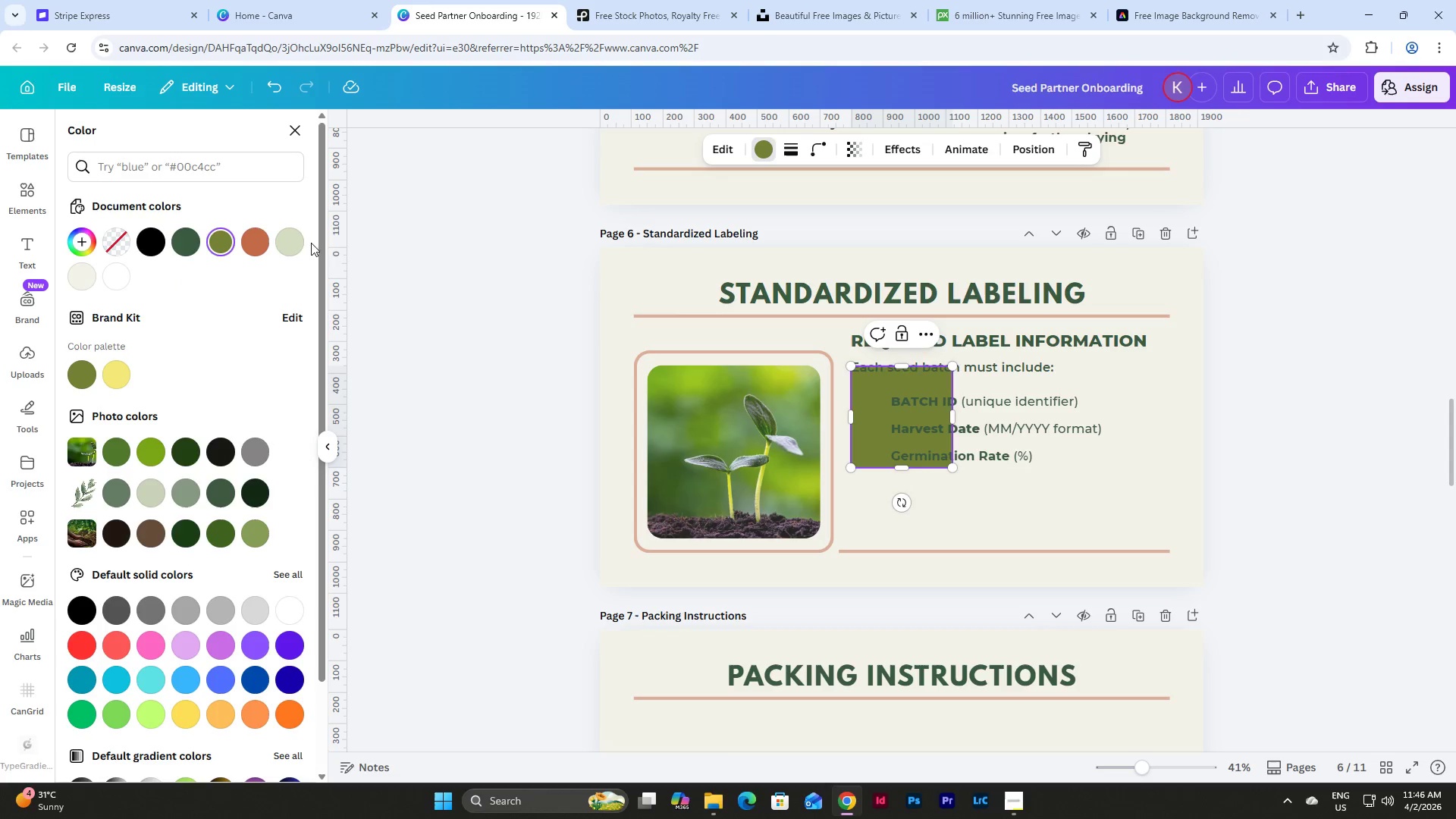 
left_click([293, 242])
 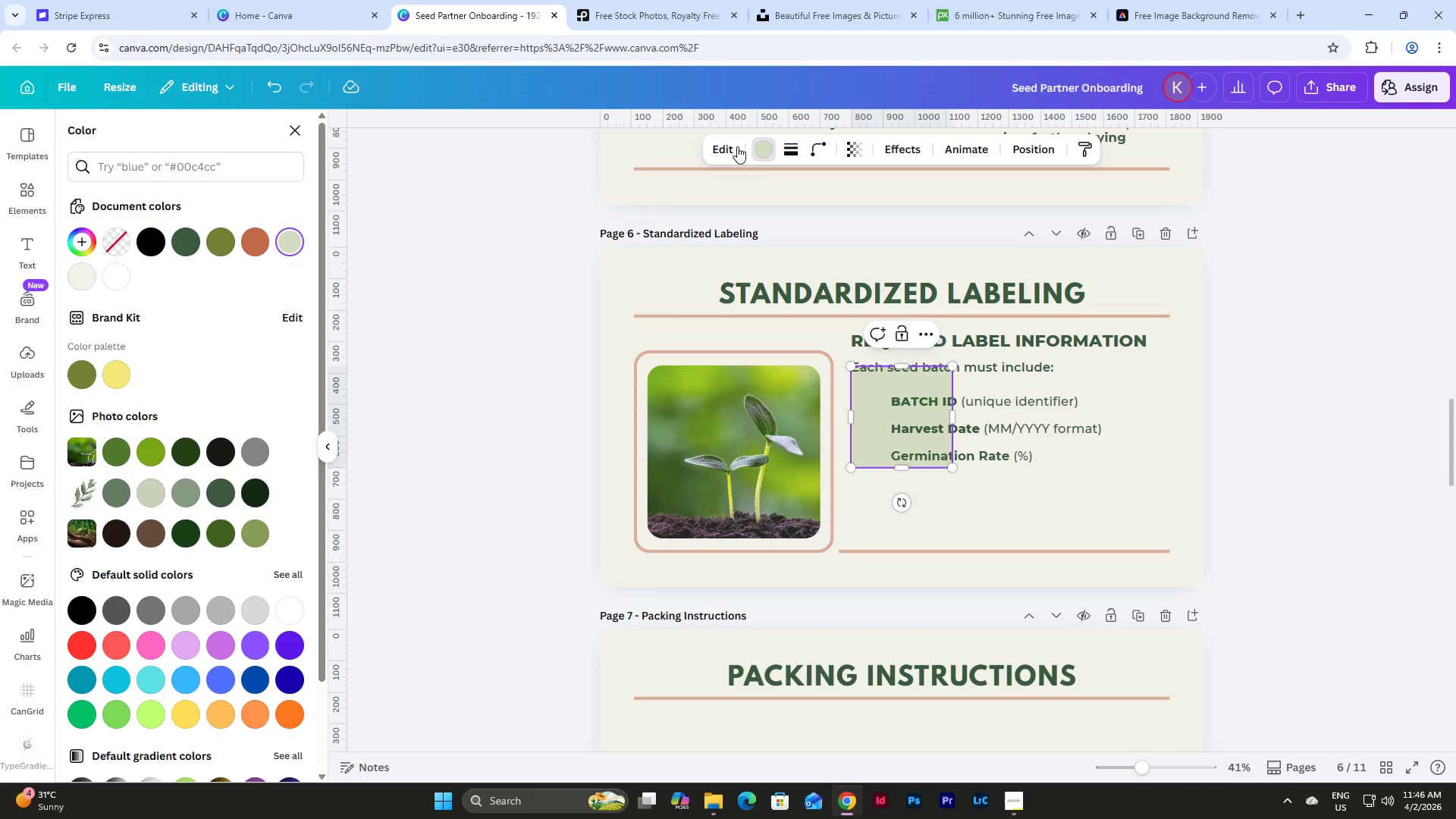 
left_click([796, 149])
 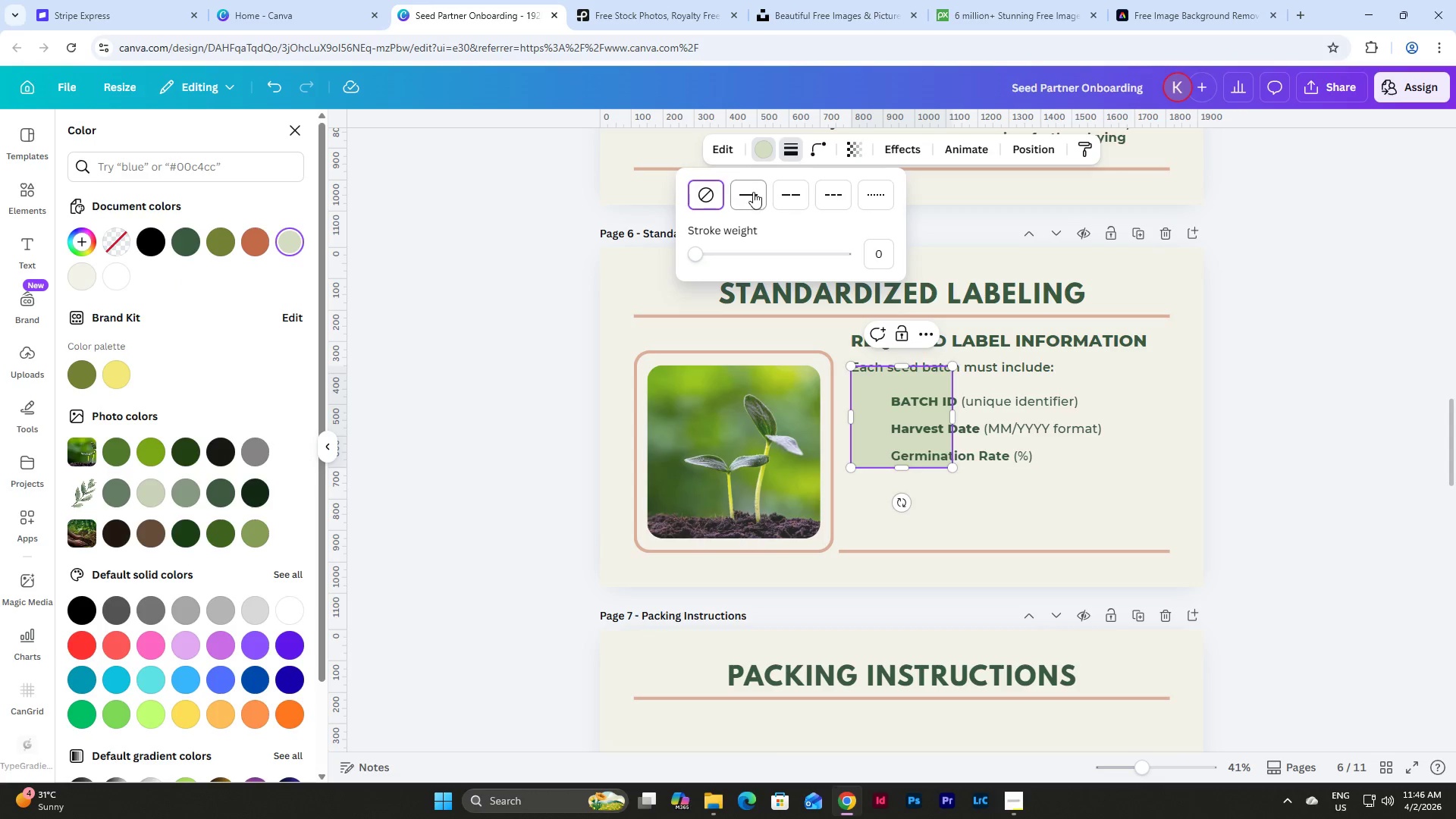 
left_click([753, 192])
 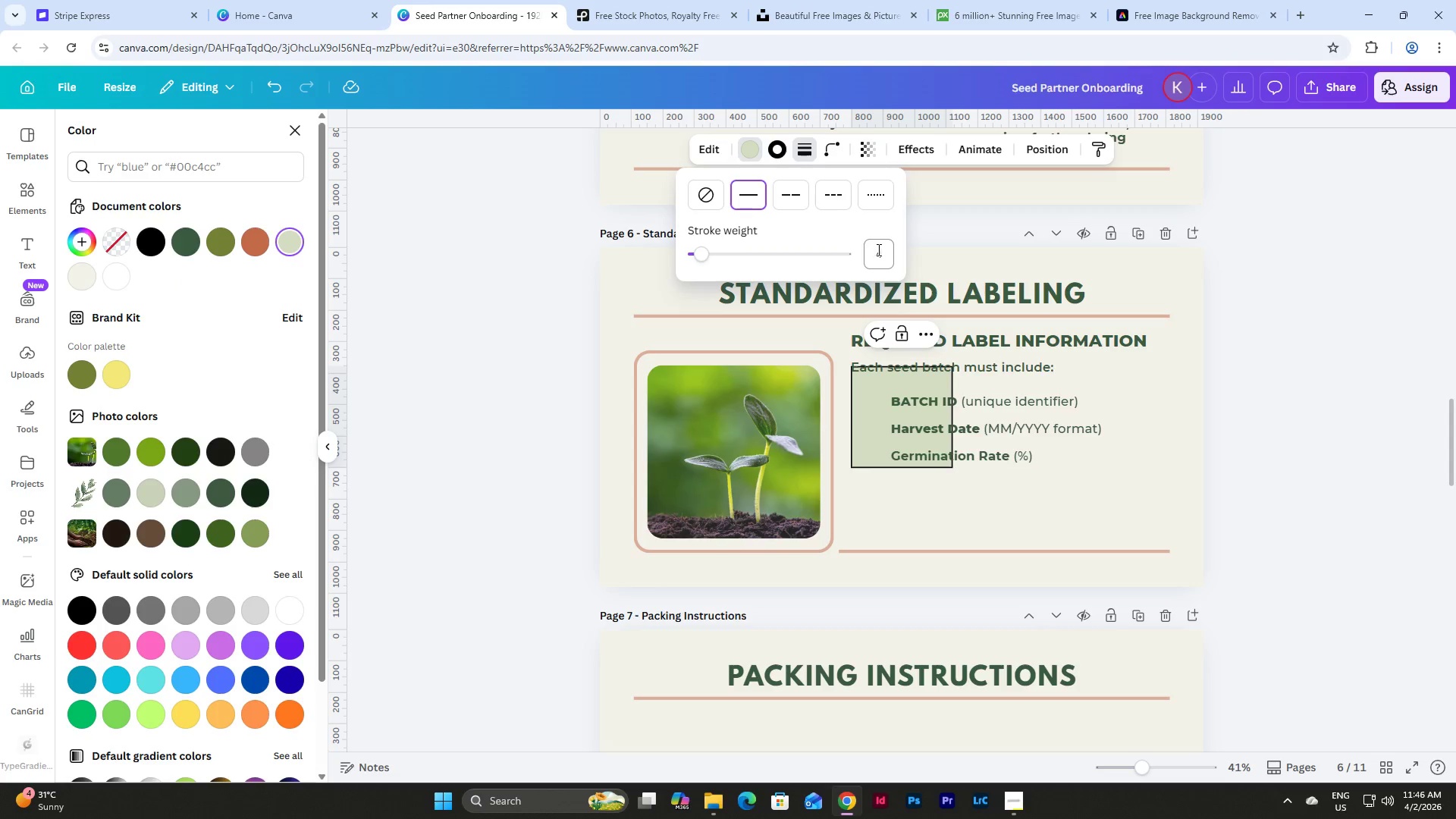 
left_click([880, 249])
 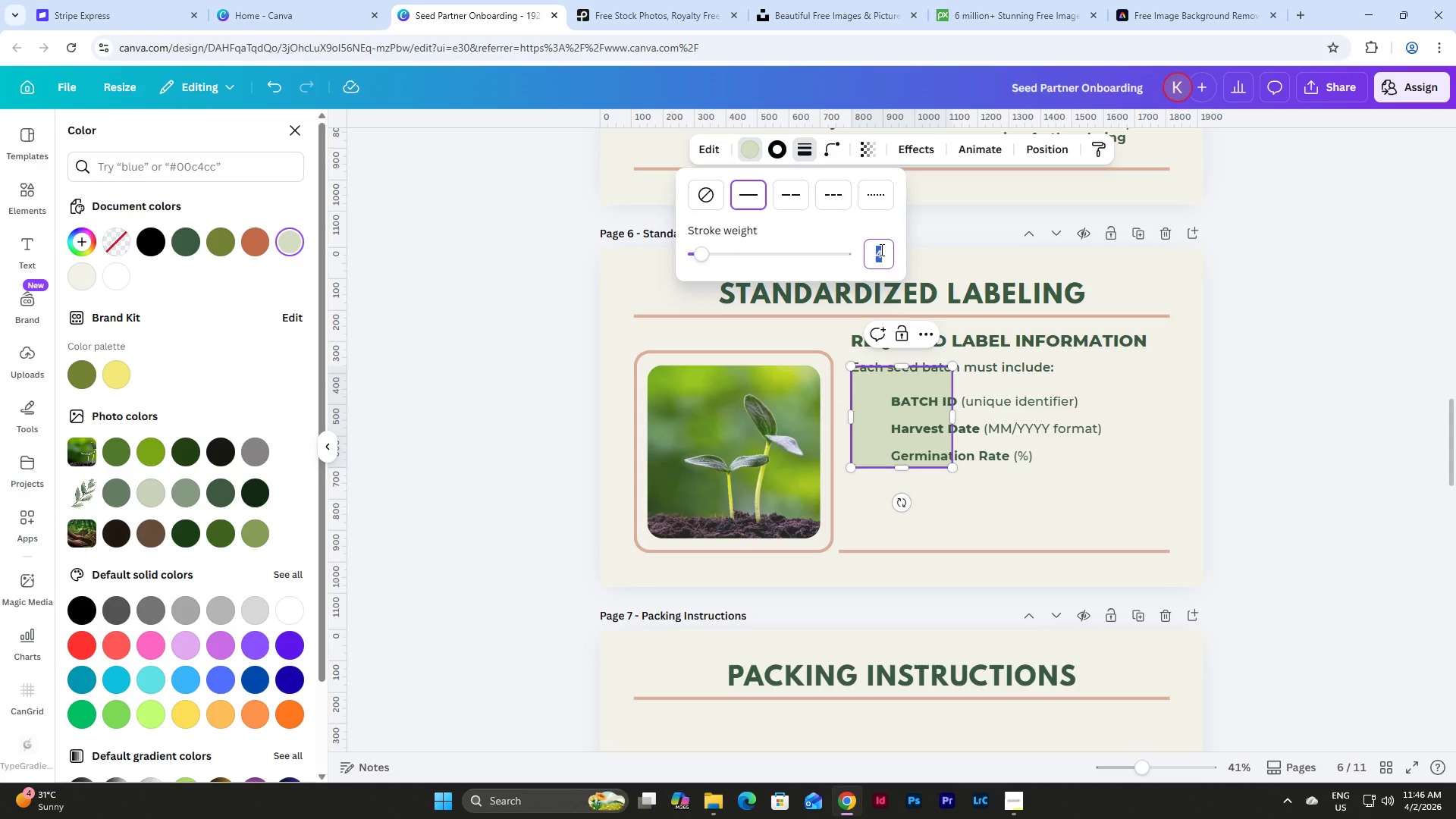 
key(Numpad7)
 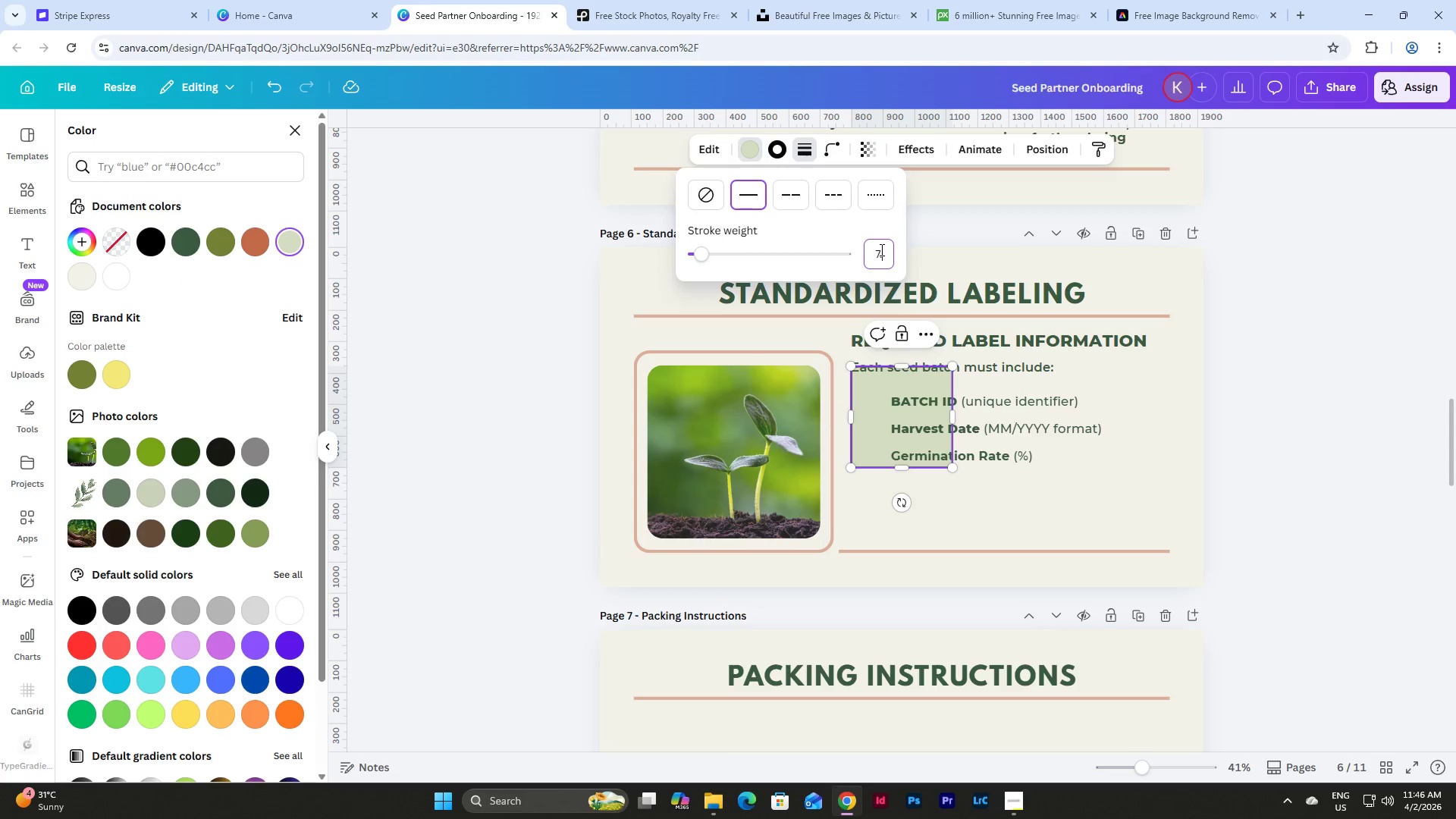 
key(NumpadDecimal)
 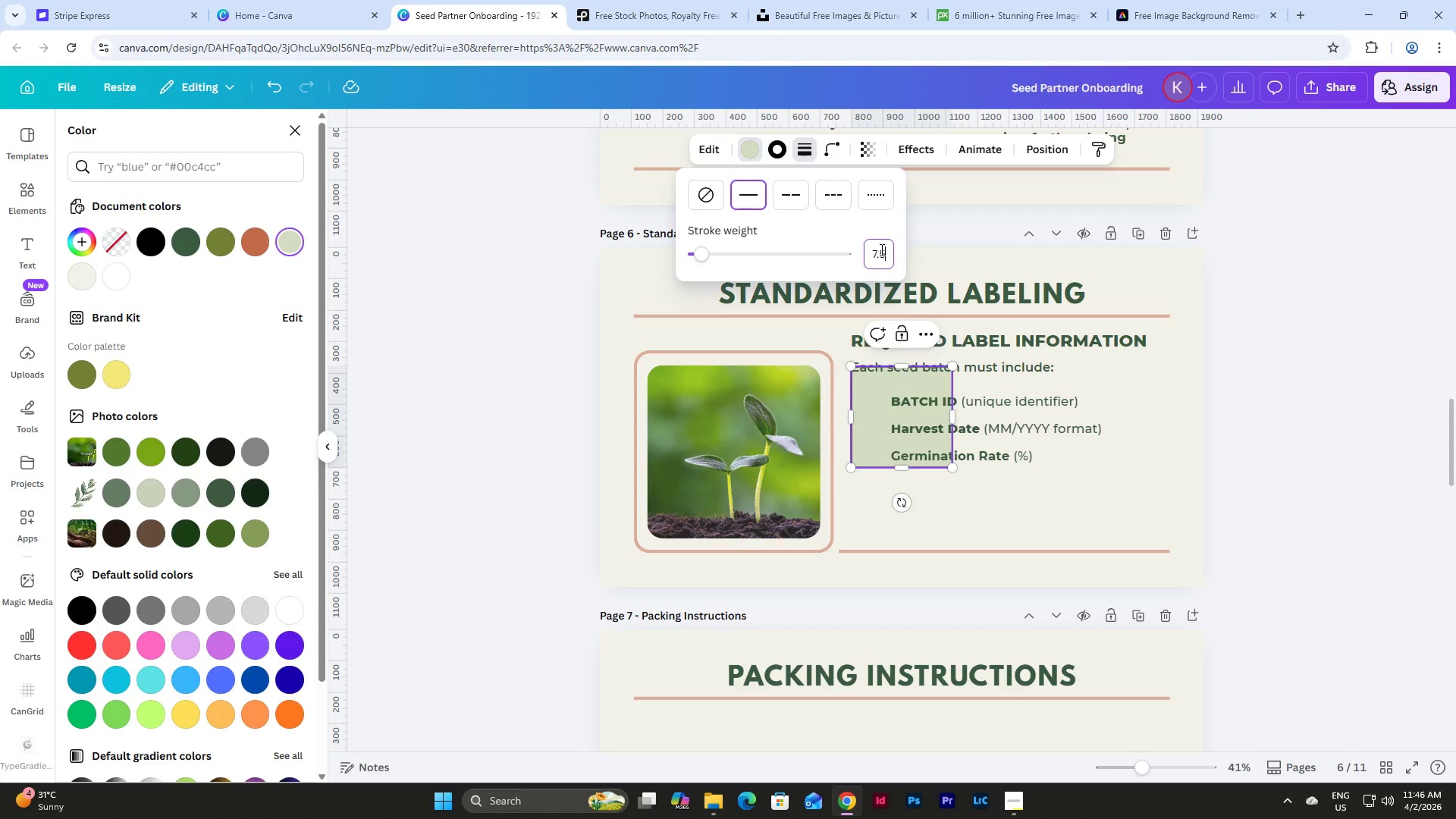 
key(Numpad5)
 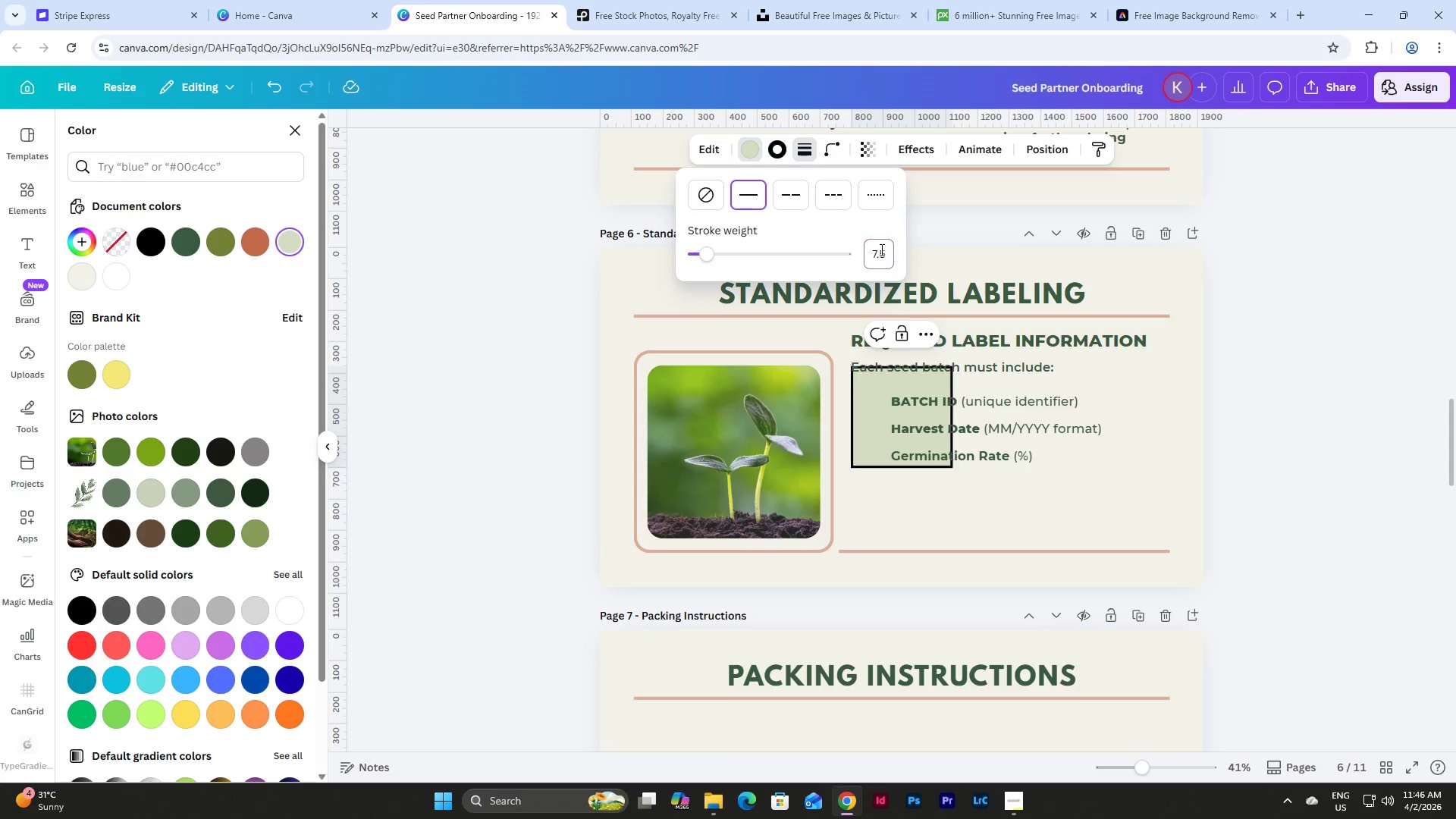 
key(NumpadEnter)
 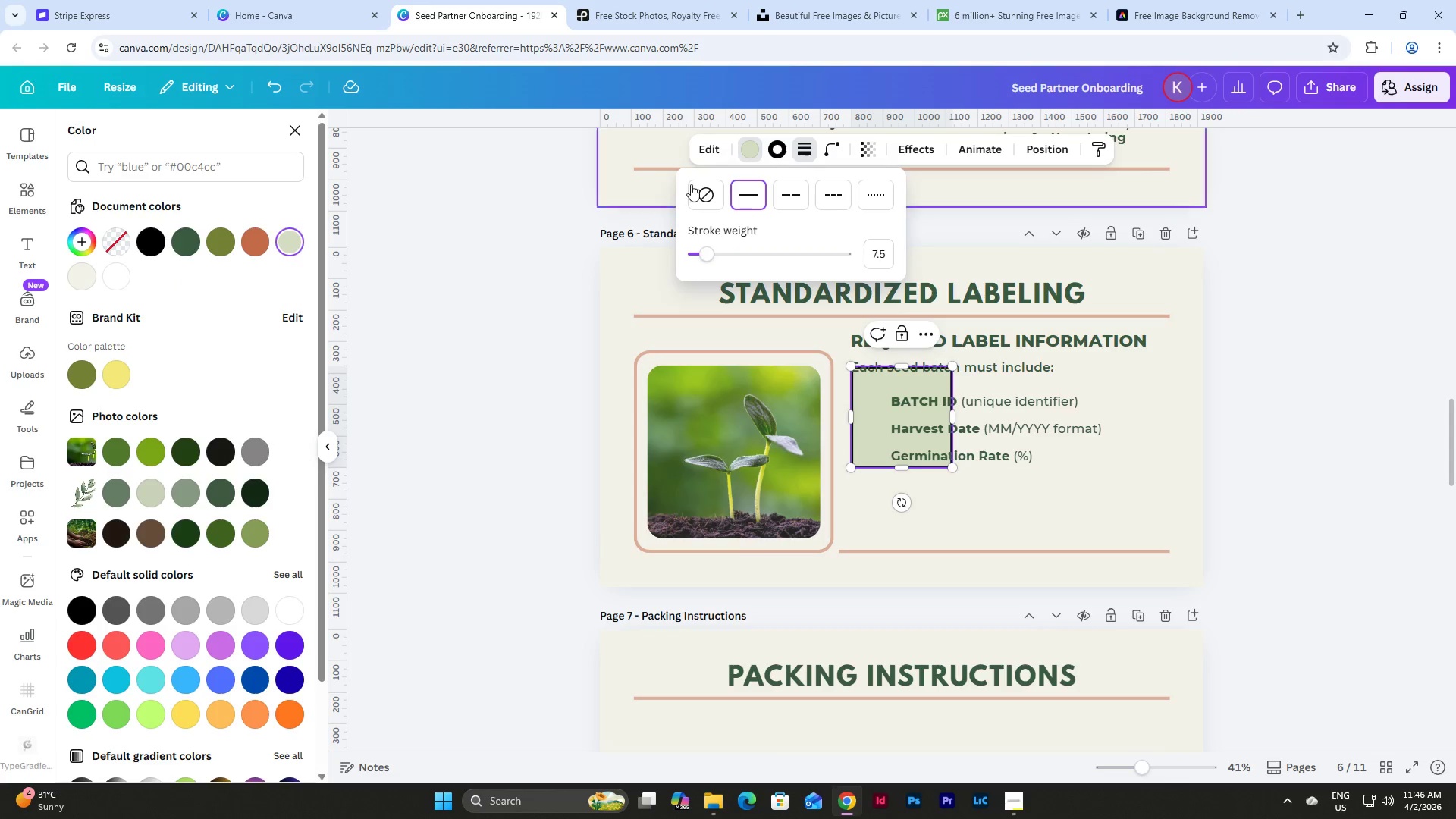 
left_click([781, 151])
 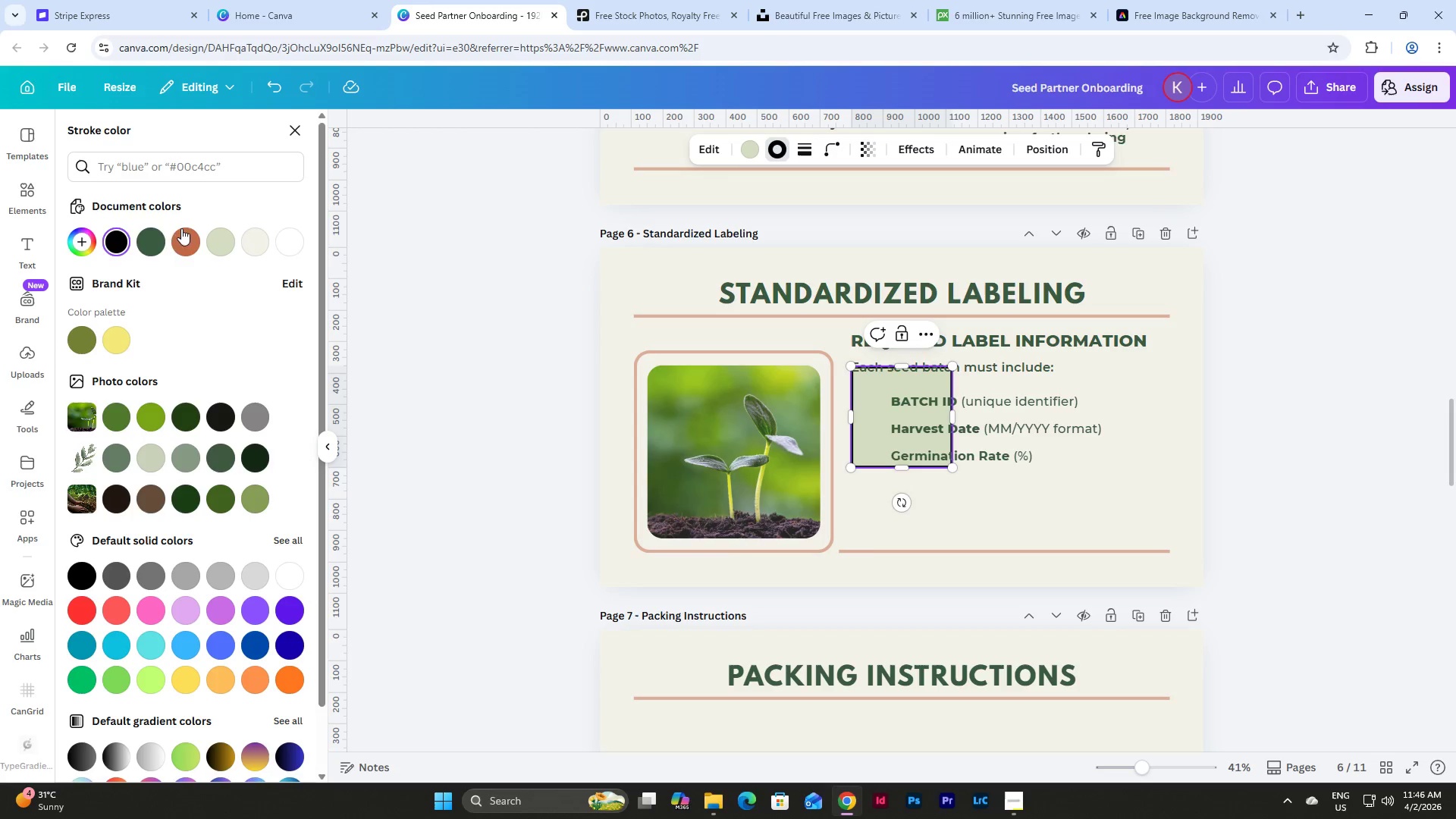 
left_click([144, 243])
 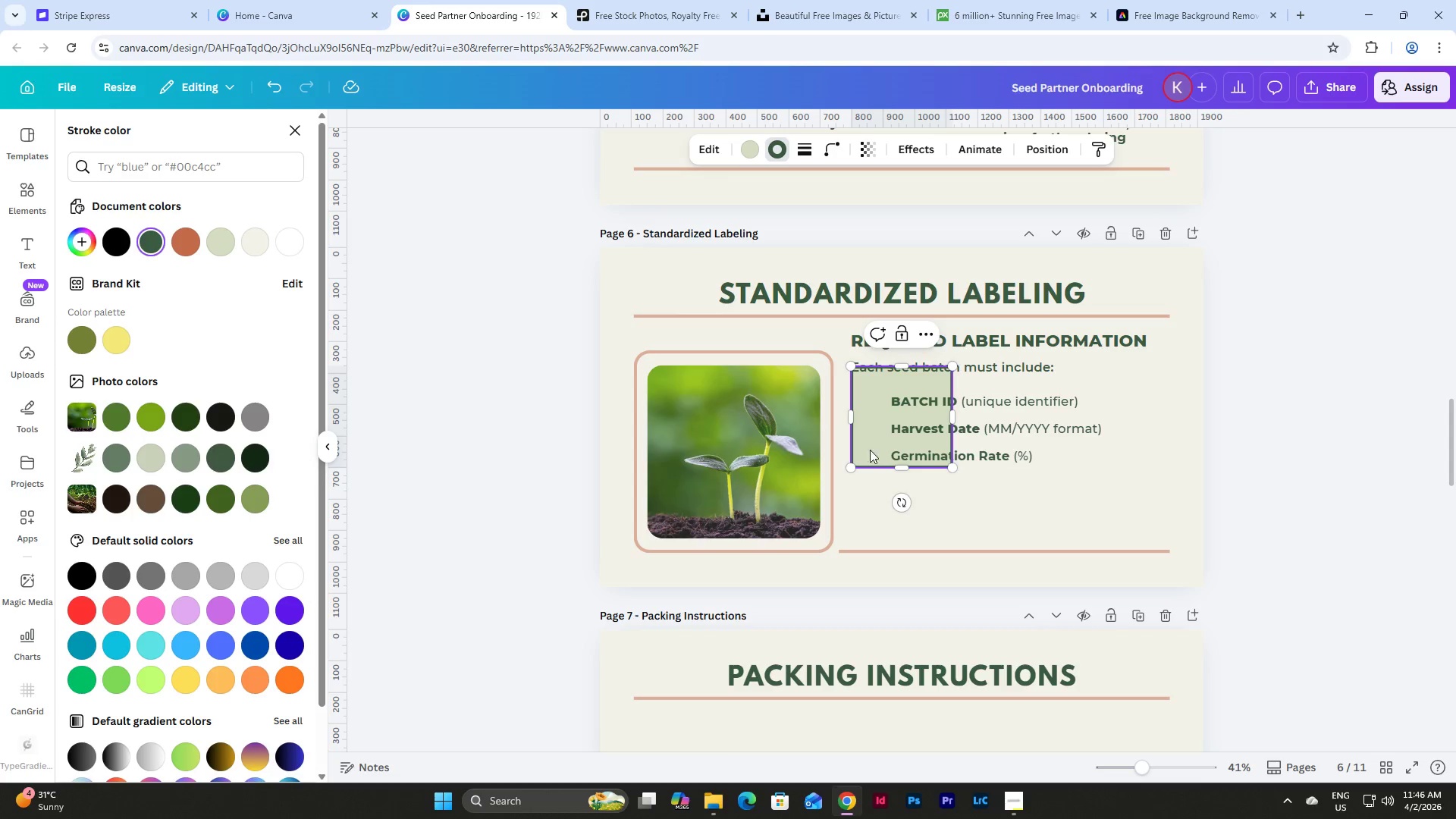 
left_click_drag(start_coordinate=[864, 438], to_coordinate=[913, 554])
 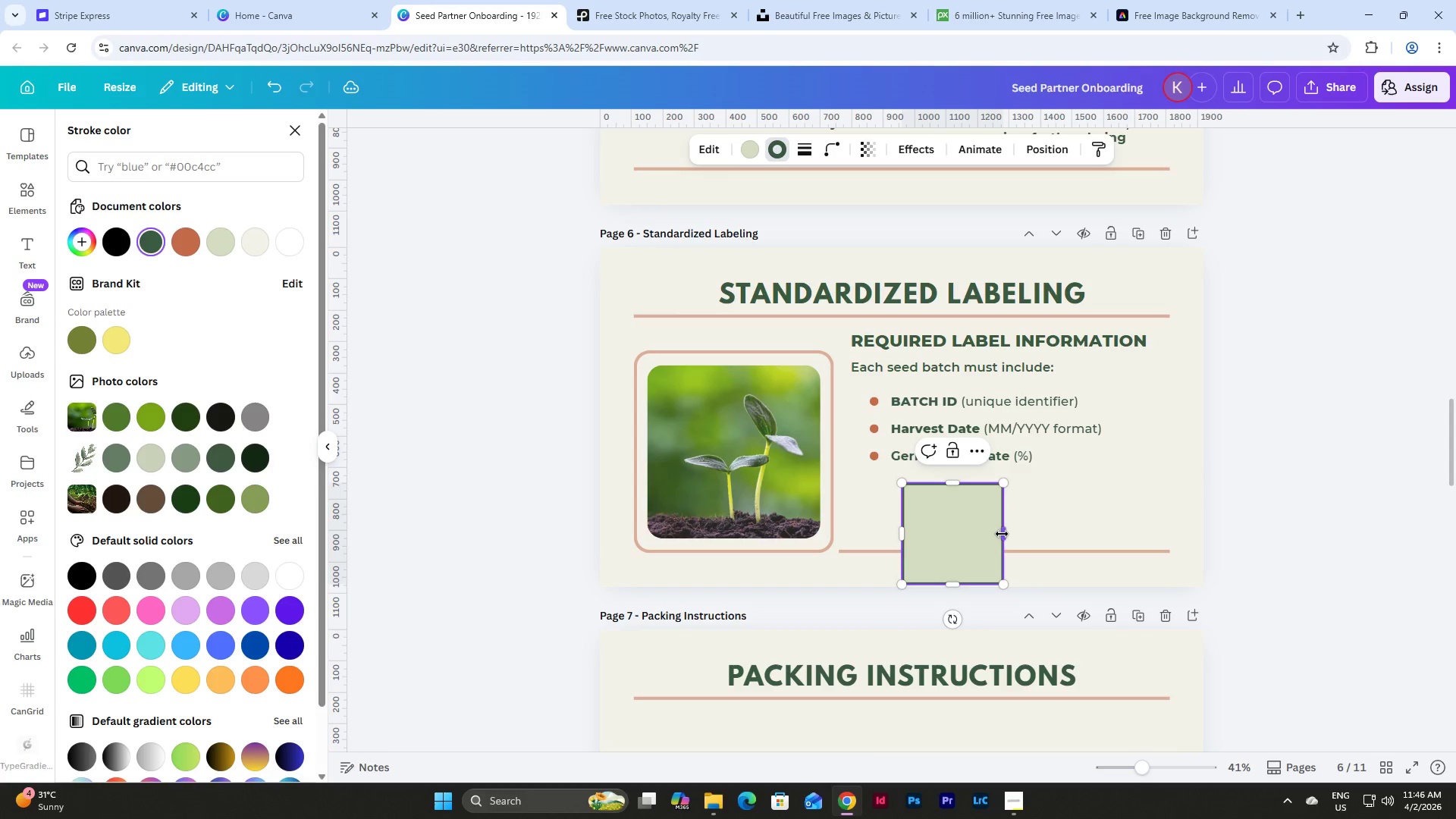 
left_click_drag(start_coordinate=[1002, 534], to_coordinate=[1059, 534])
 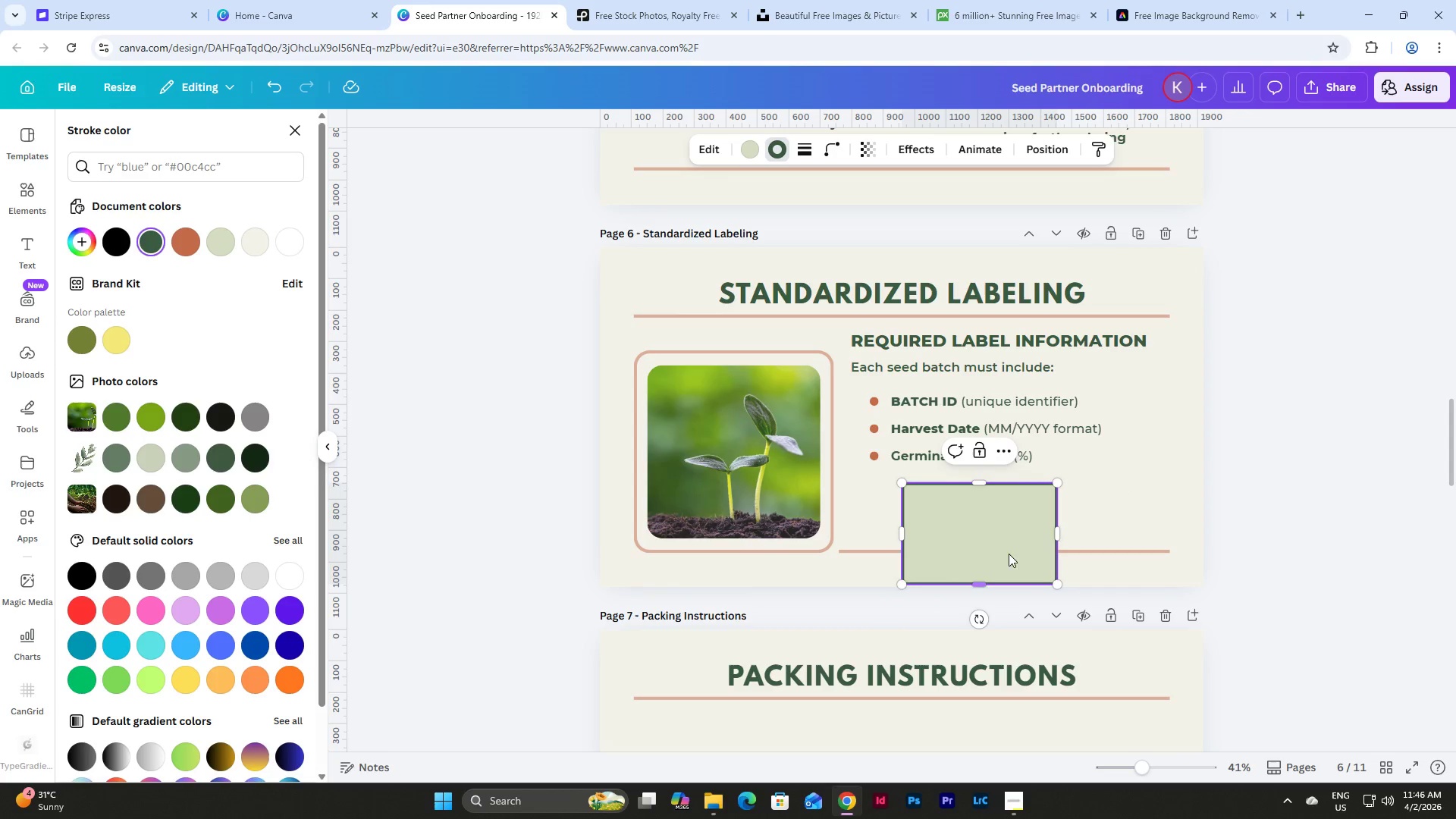 
left_click_drag(start_coordinate=[1060, 529], to_coordinate=[1090, 527])
 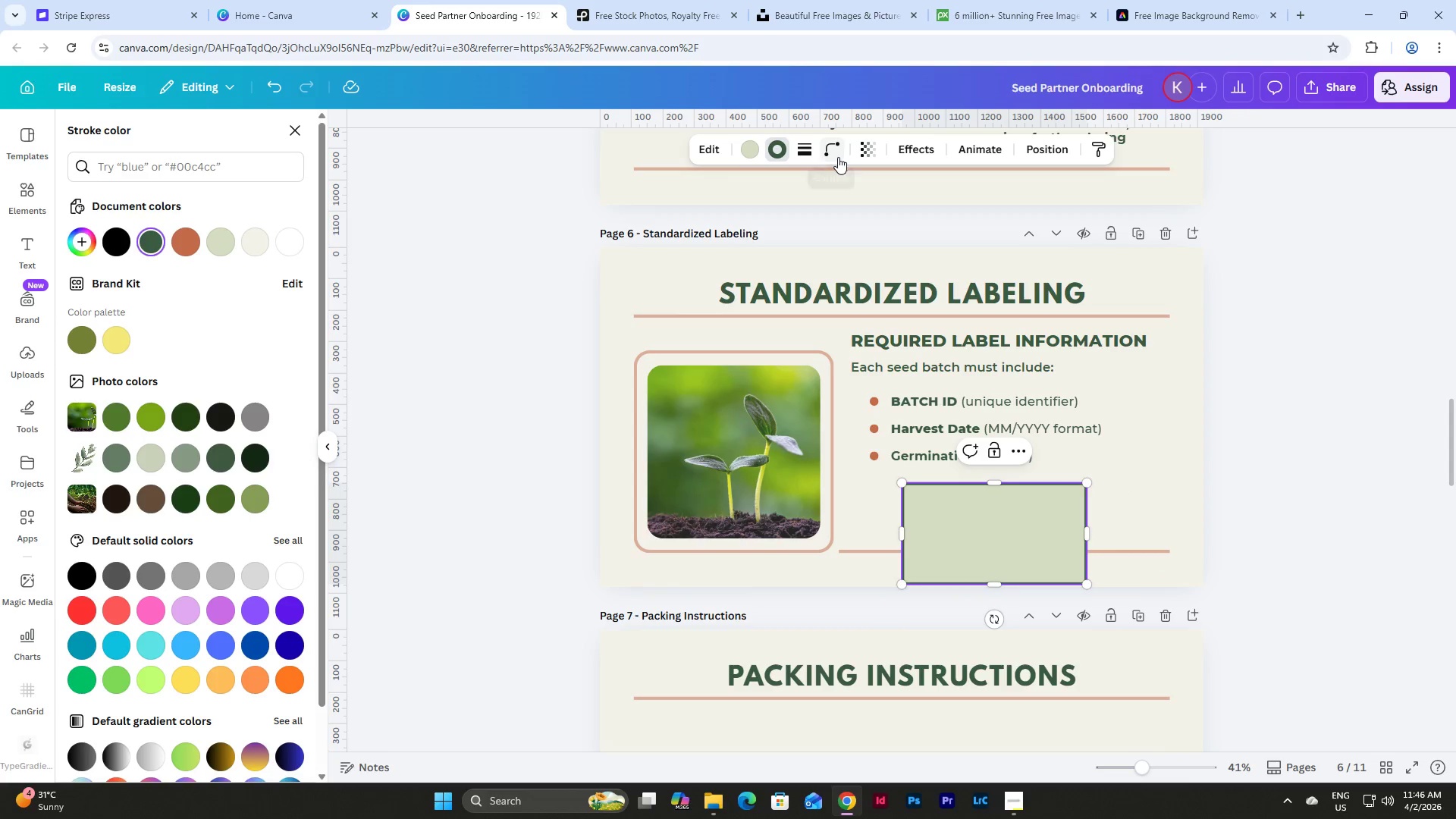 
left_click([838, 148])
 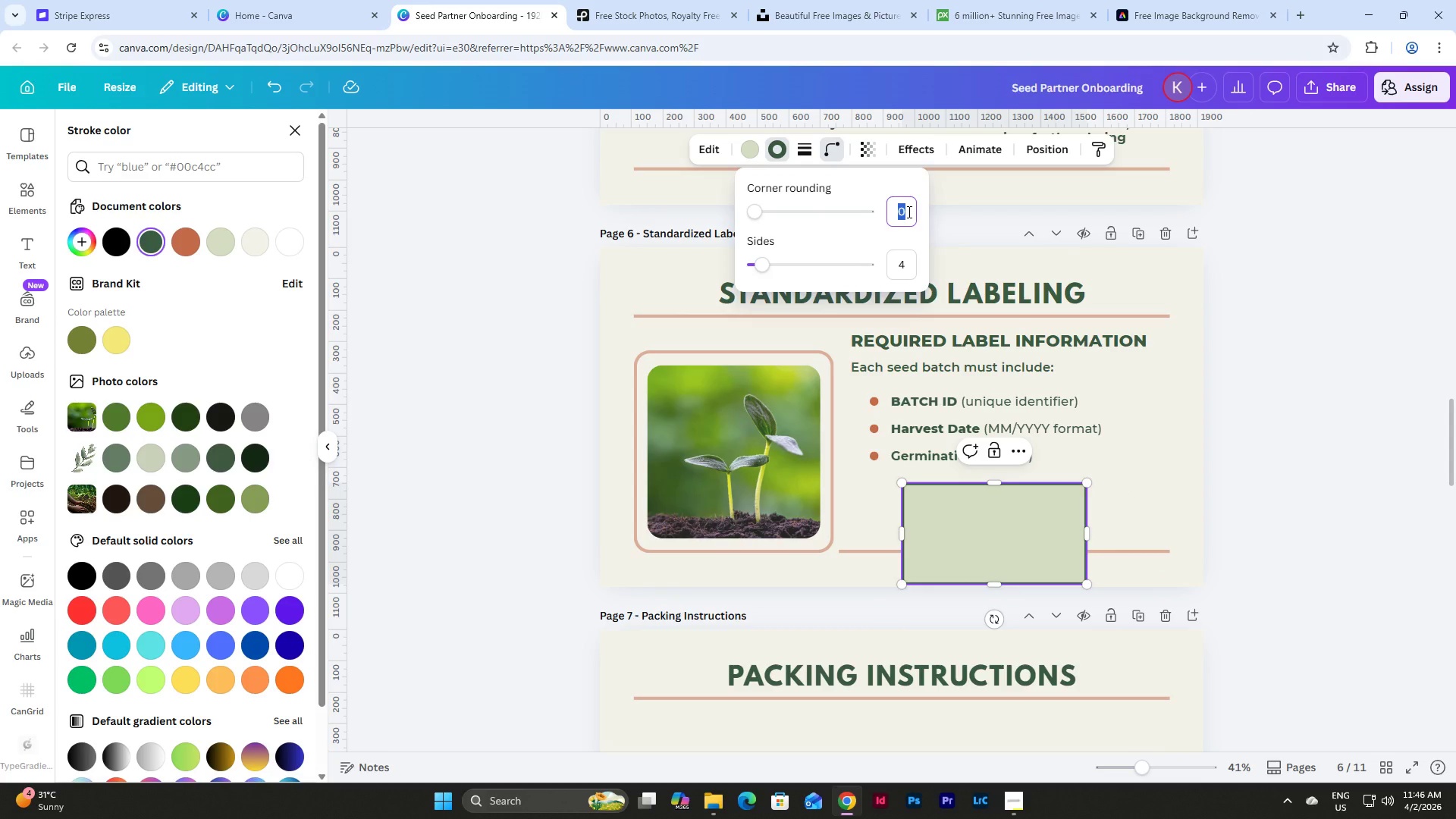 
key(Numpad5)
 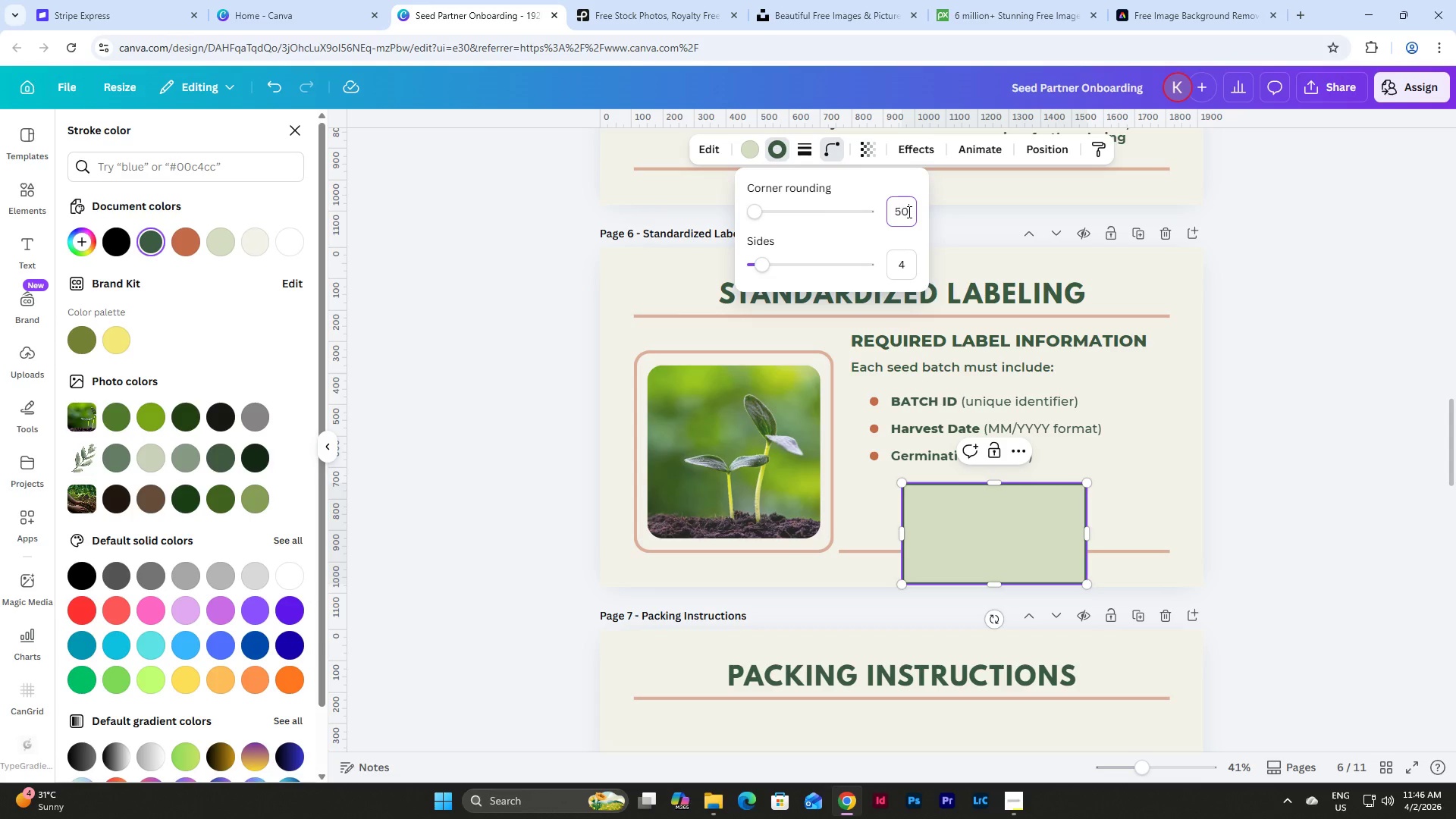 
key(Numpad0)
 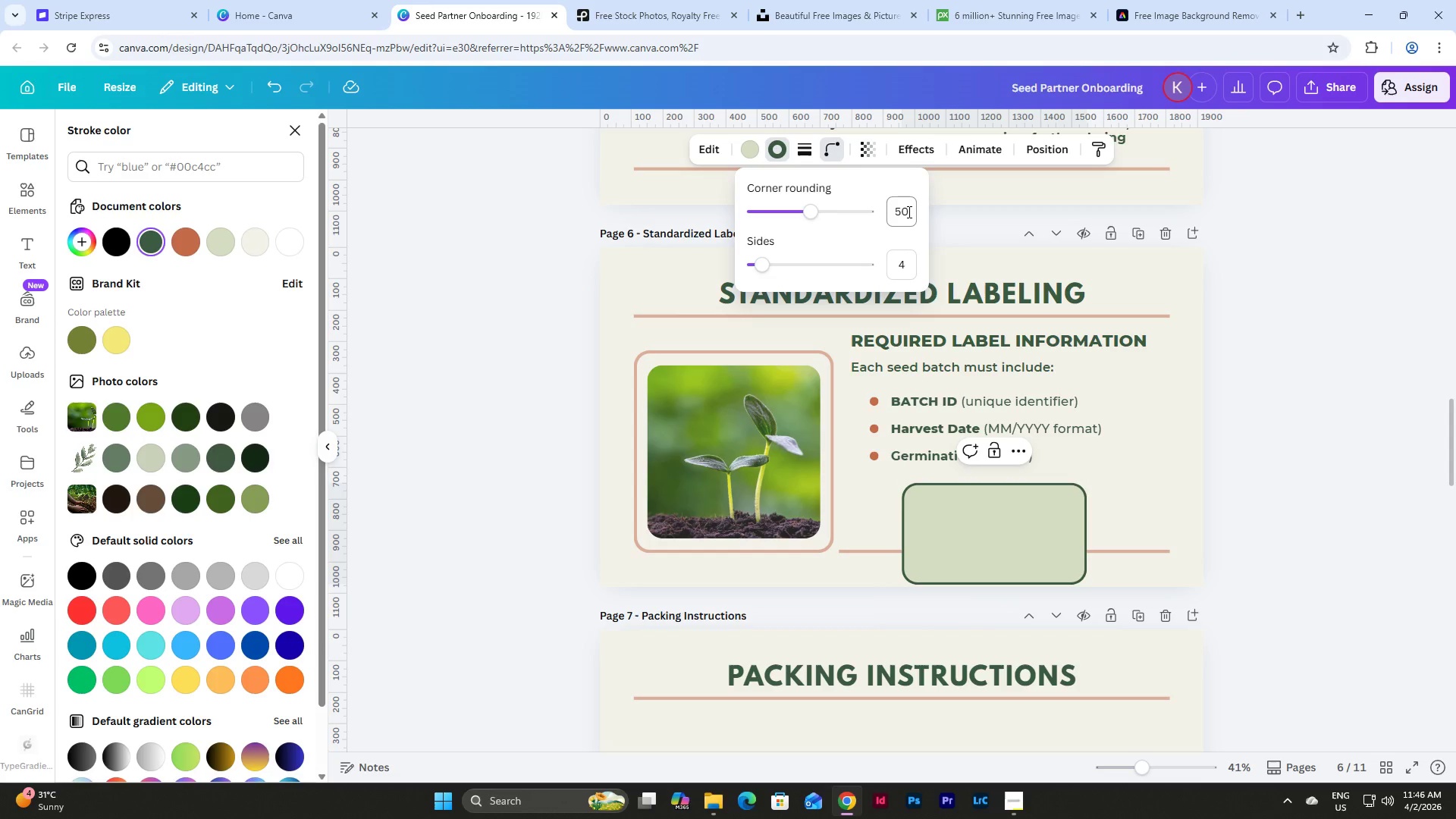 
key(NumpadEnter)
 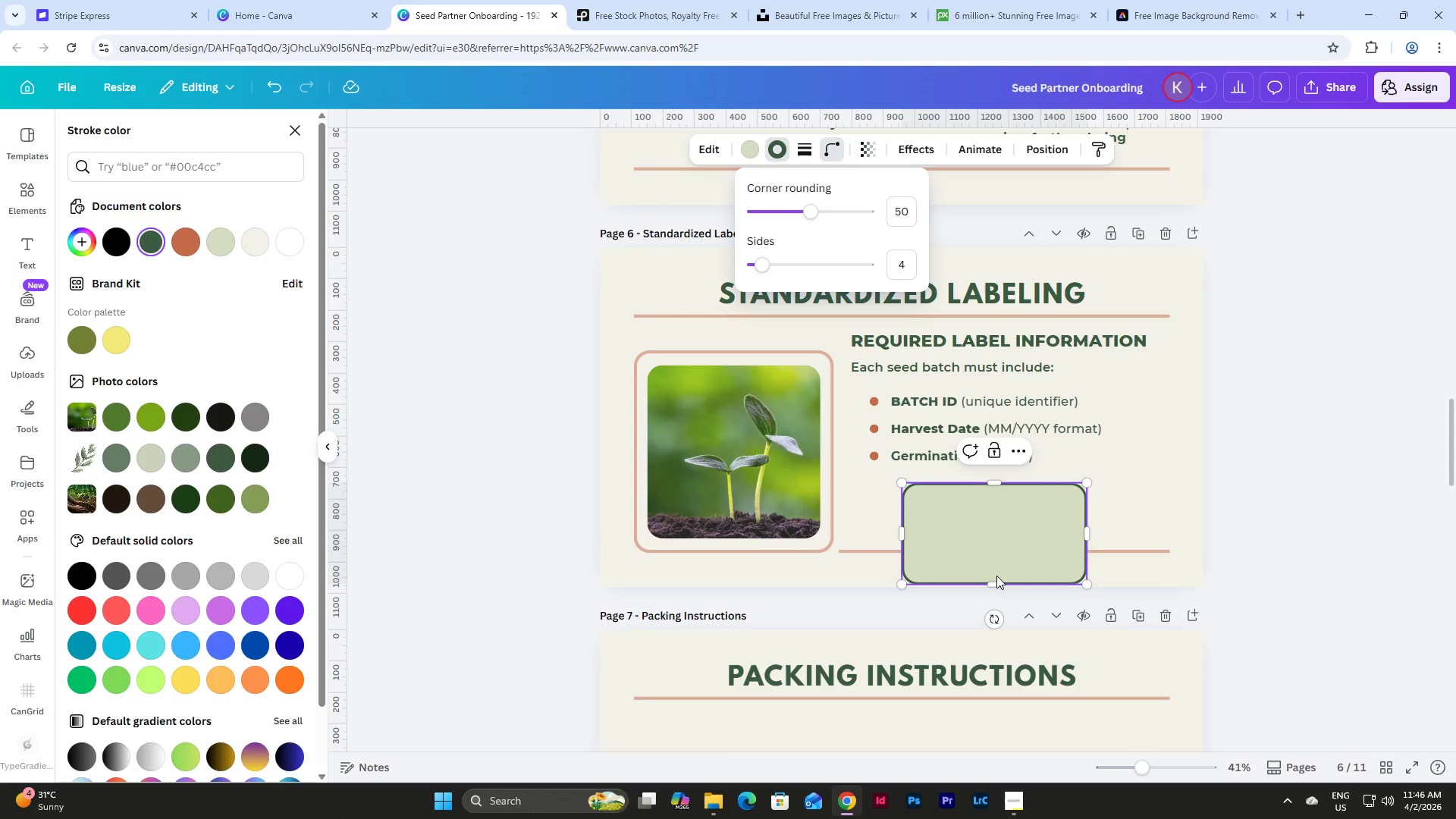 
left_click_drag(start_coordinate=[996, 584], to_coordinate=[999, 521])
 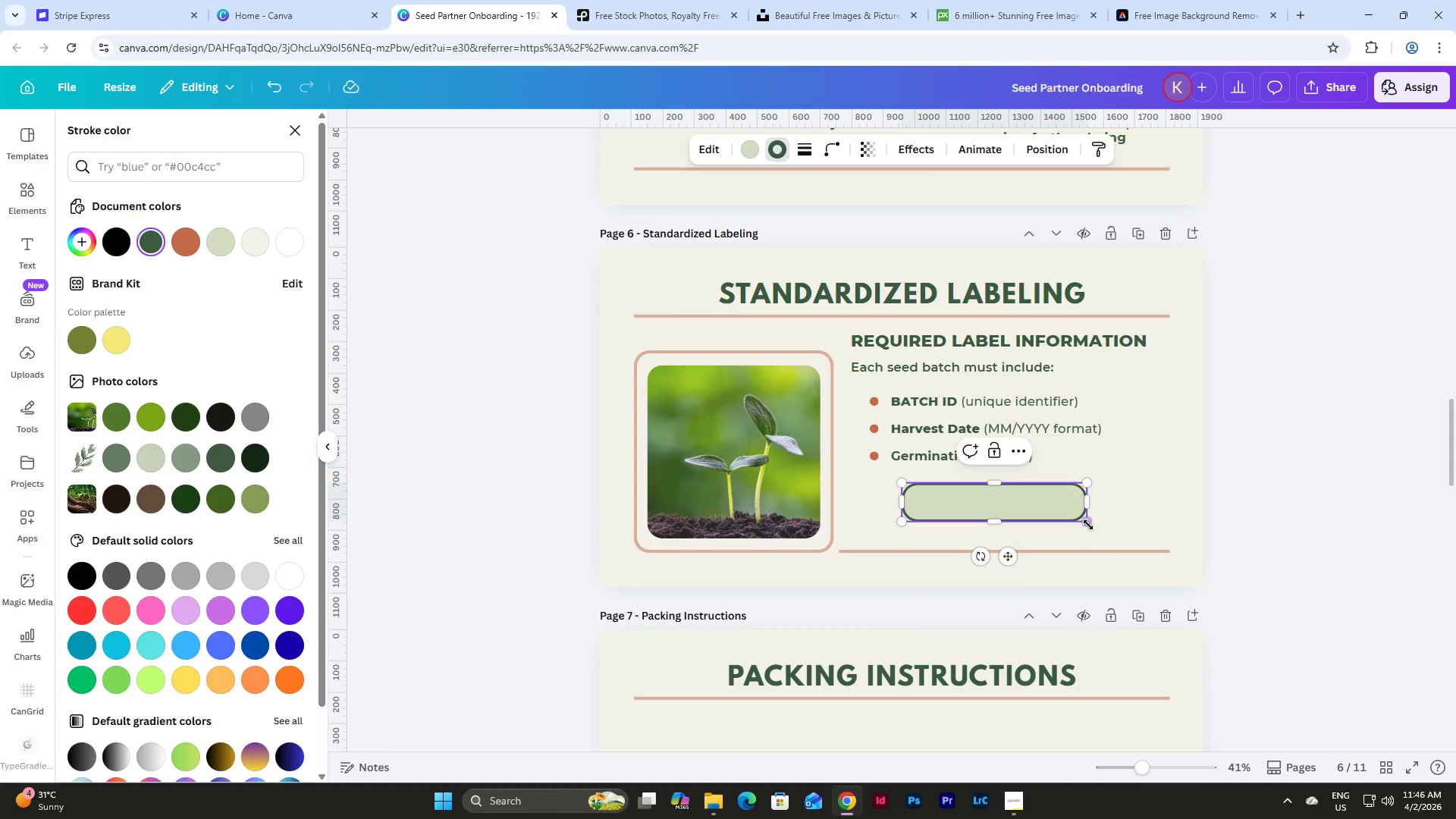 
left_click_drag(start_coordinate=[1087, 524], to_coordinate=[1138, 525])
 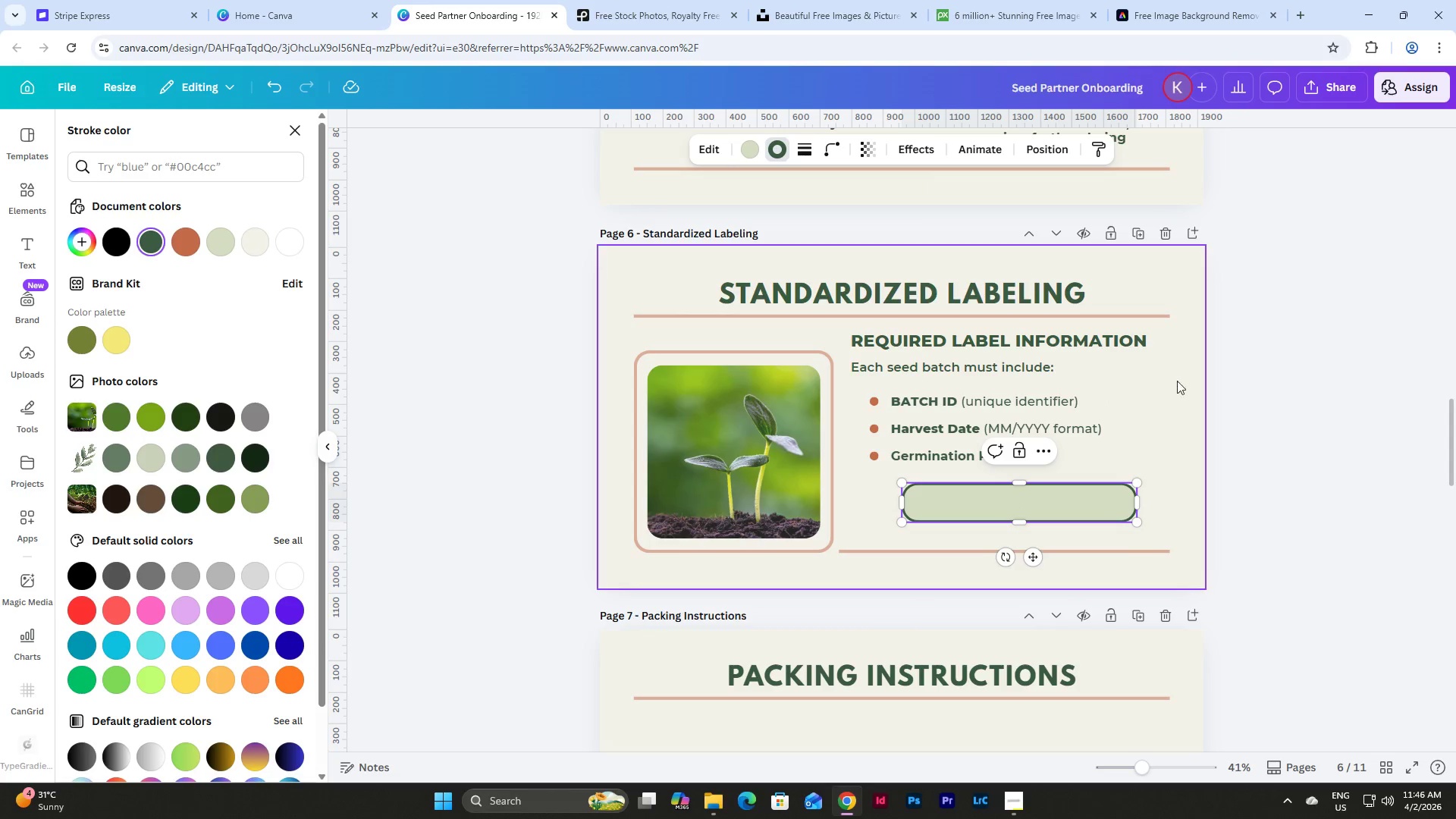 
left_click([1176, 391])
 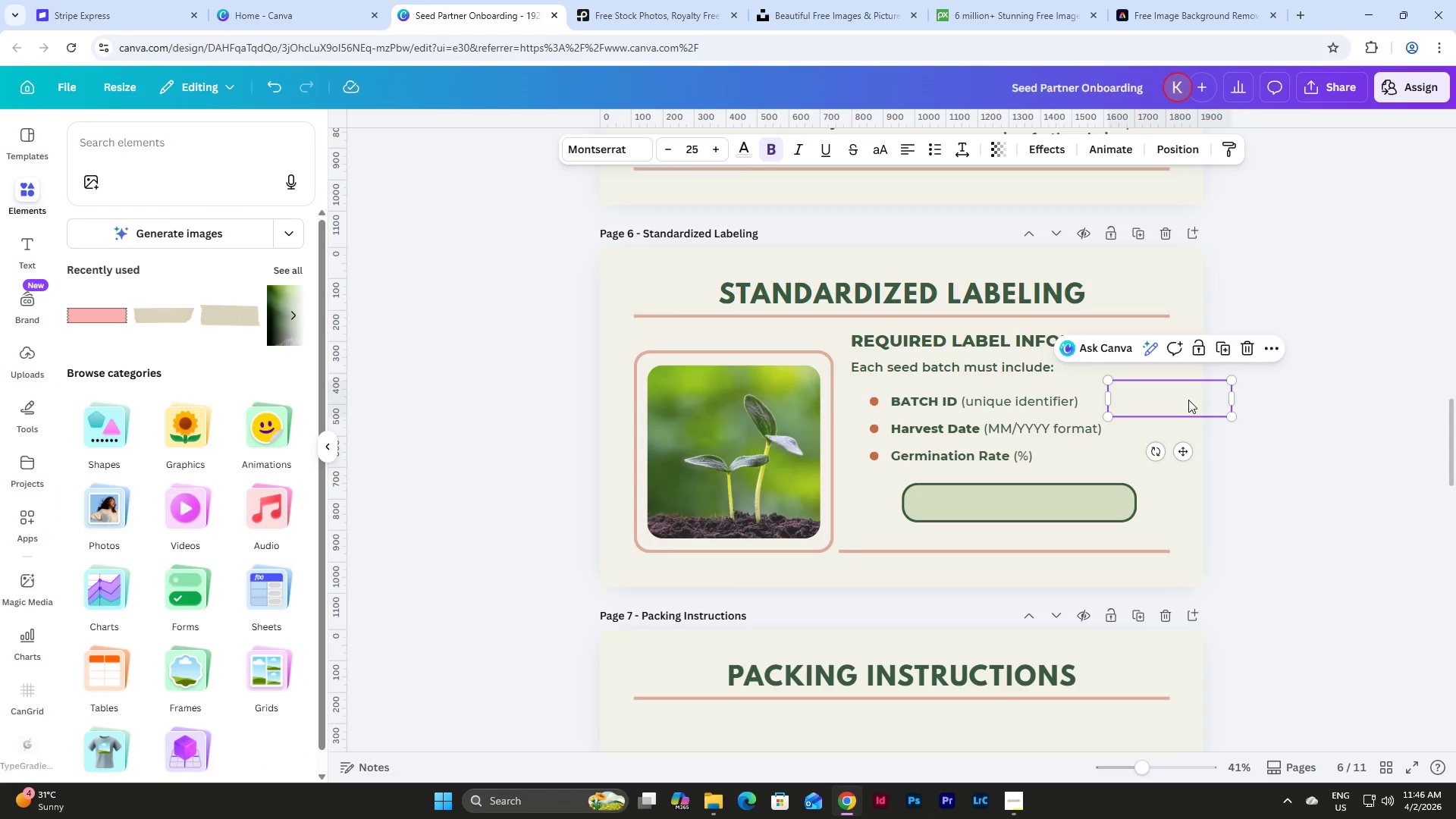 
left_click_drag(start_coordinate=[1188, 400], to_coordinate=[1047, 504])
 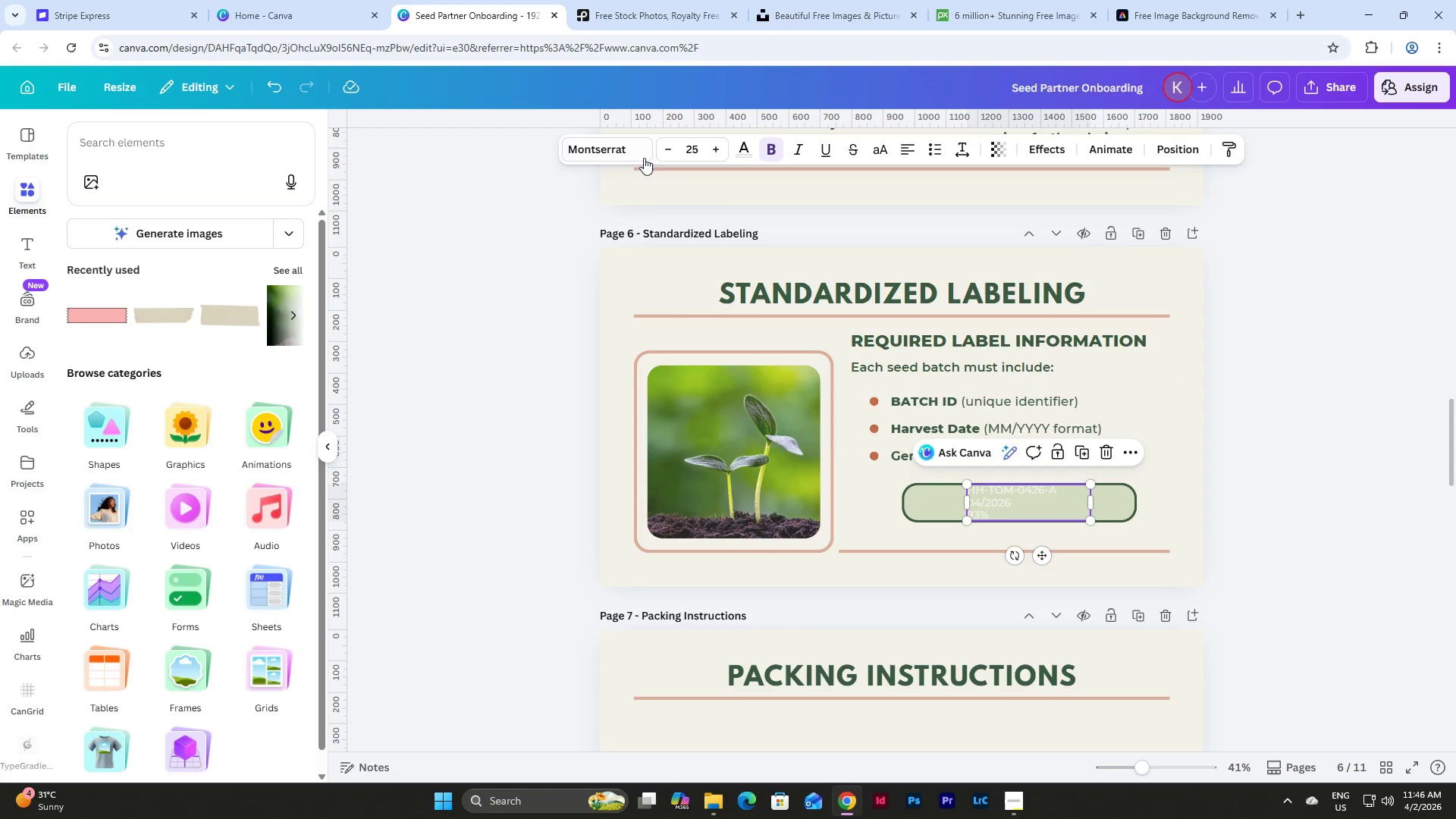 
left_click([607, 143])
 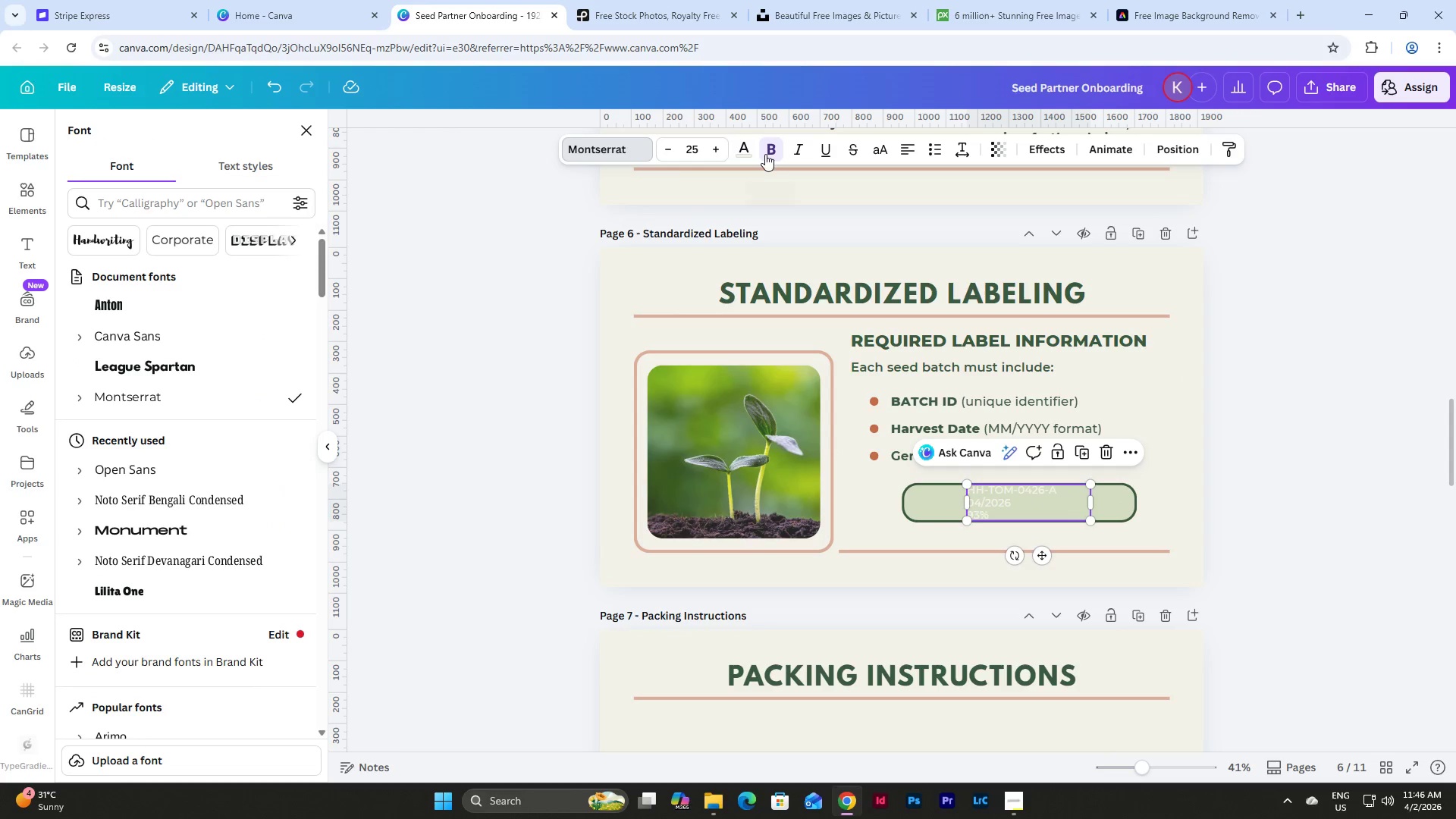 
left_click([745, 147])
 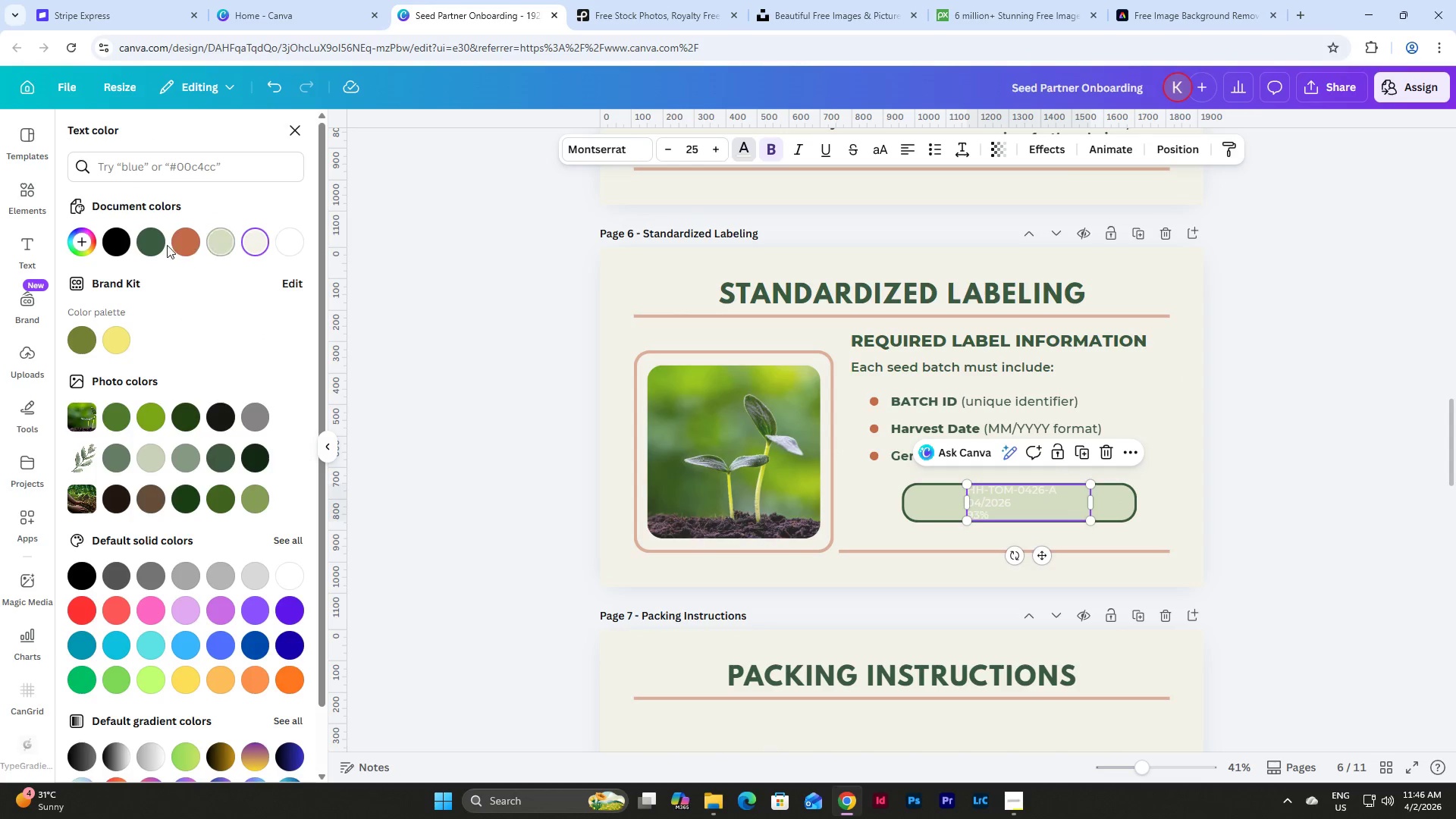 
left_click([143, 245])
 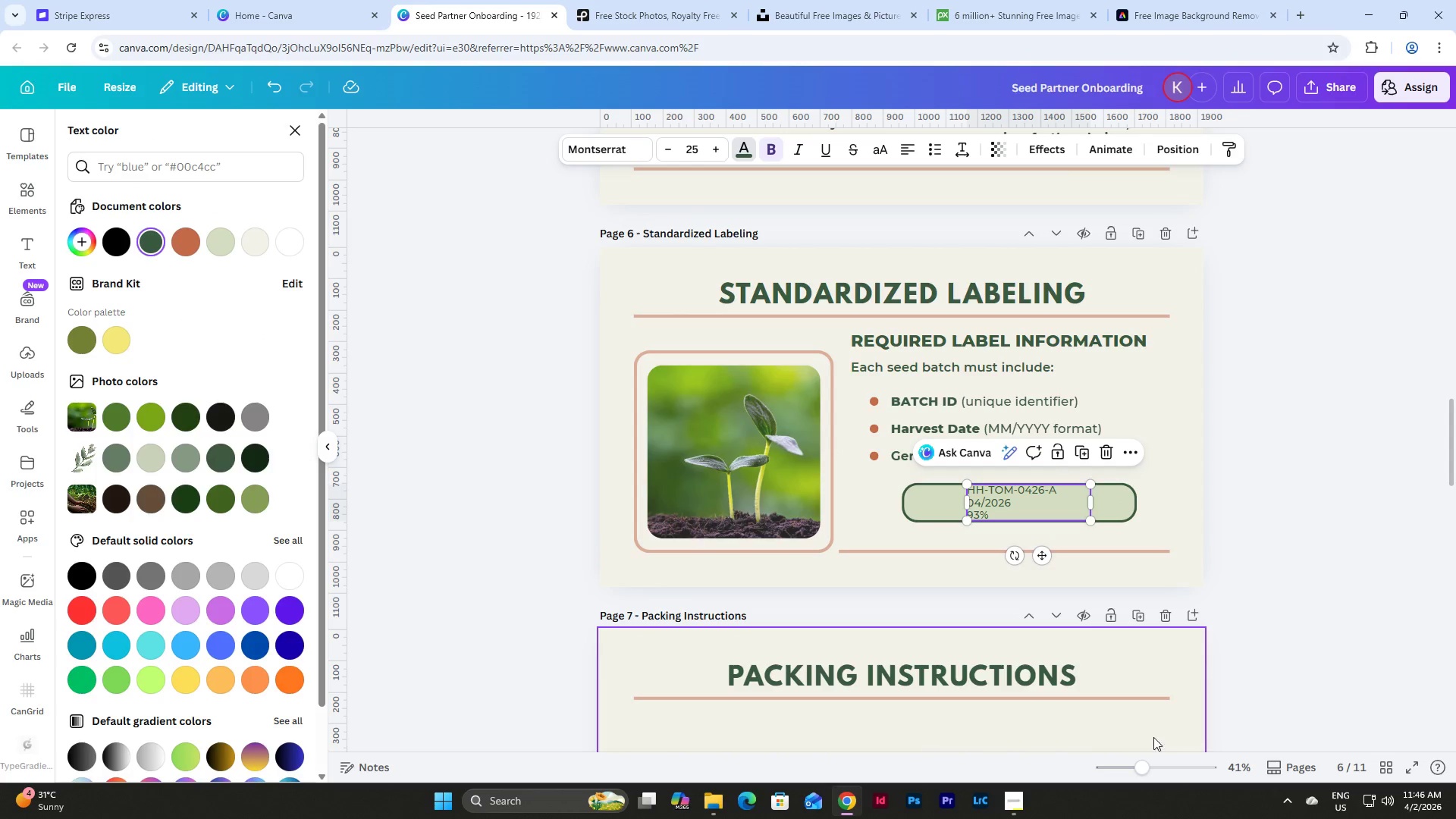 
left_click_drag(start_coordinate=[1138, 769], to_coordinate=[1165, 770])
 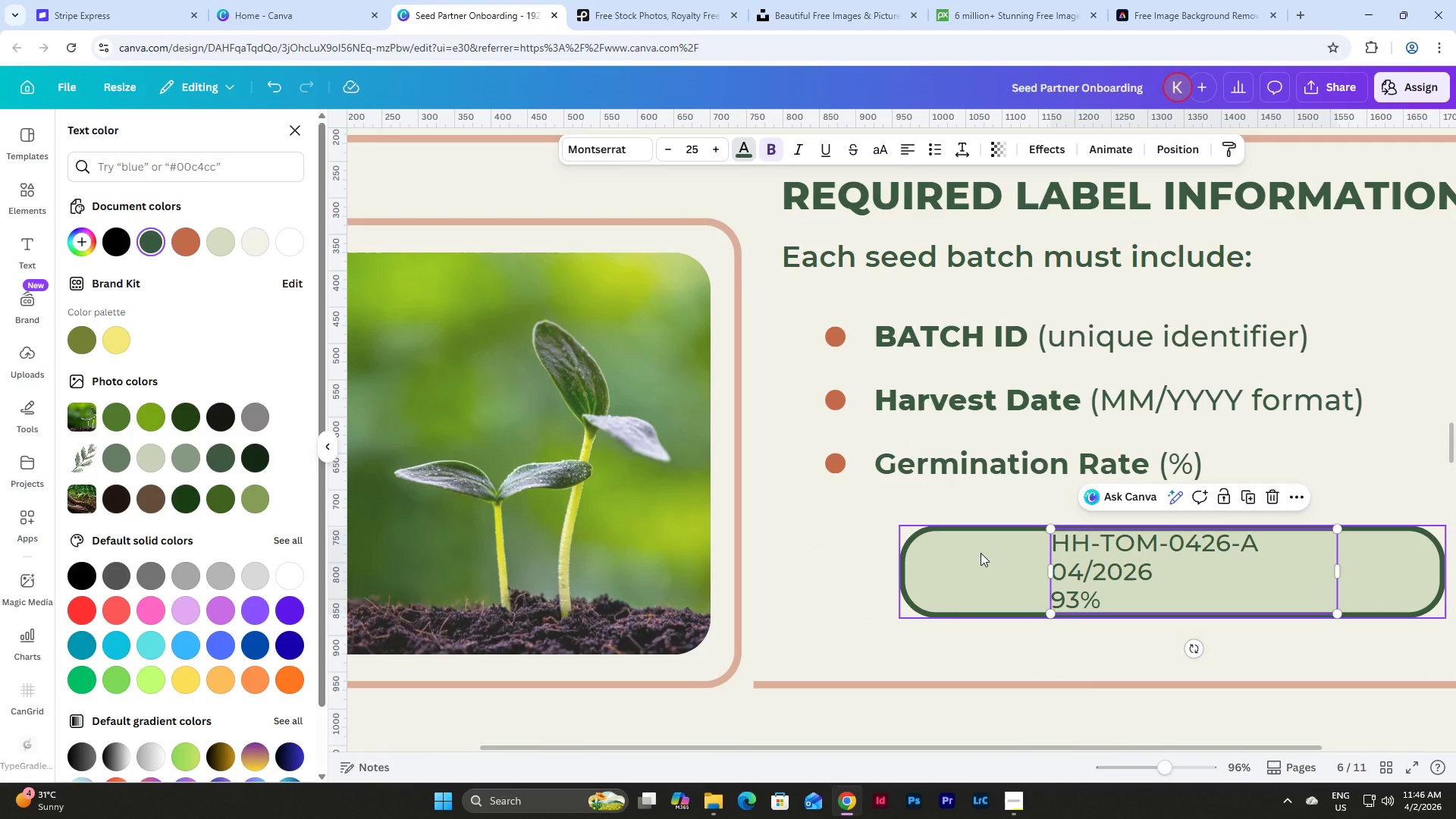 
left_click([980, 538])
 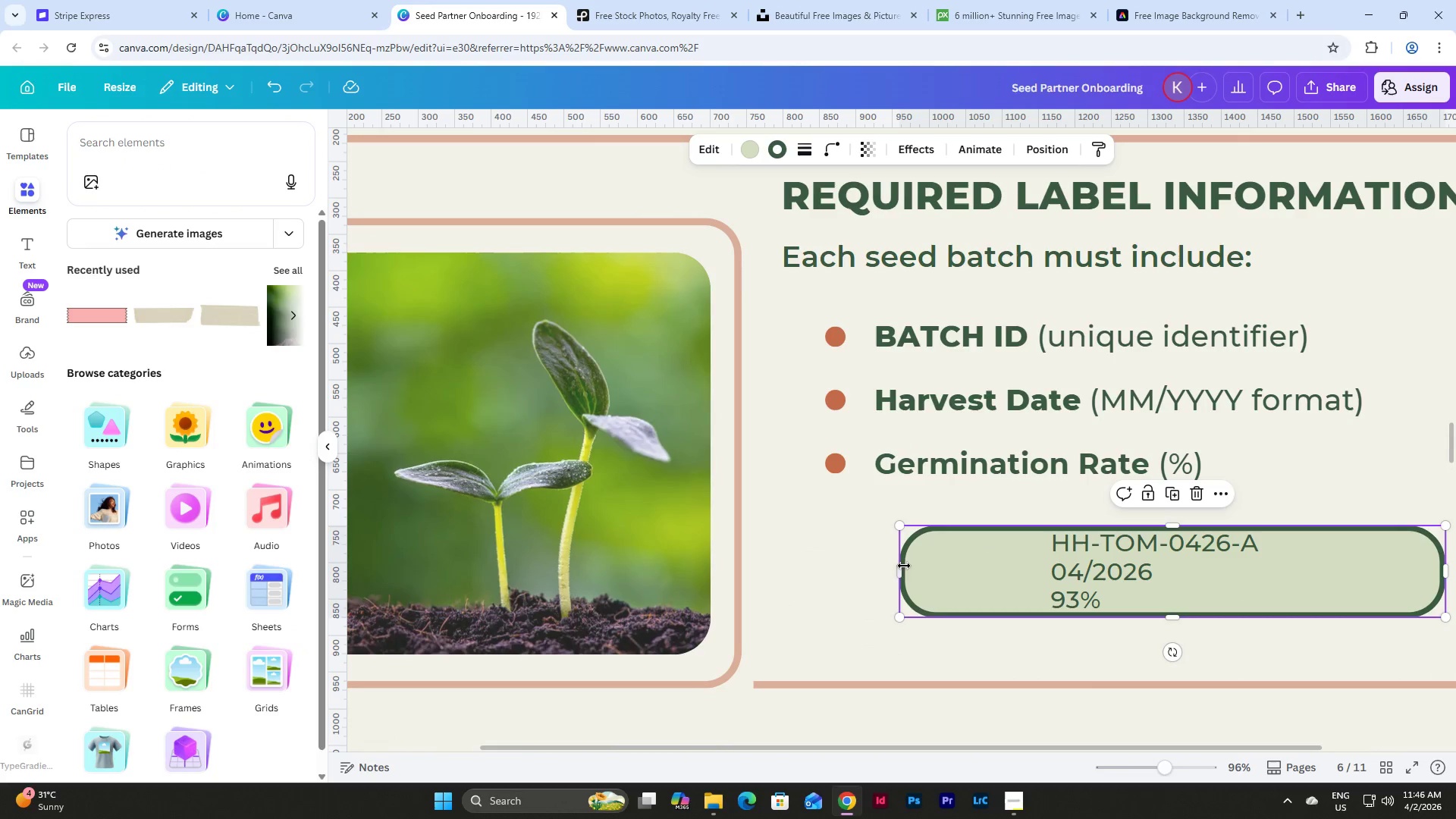 
left_click_drag(start_coordinate=[901, 566], to_coordinate=[826, 563])
 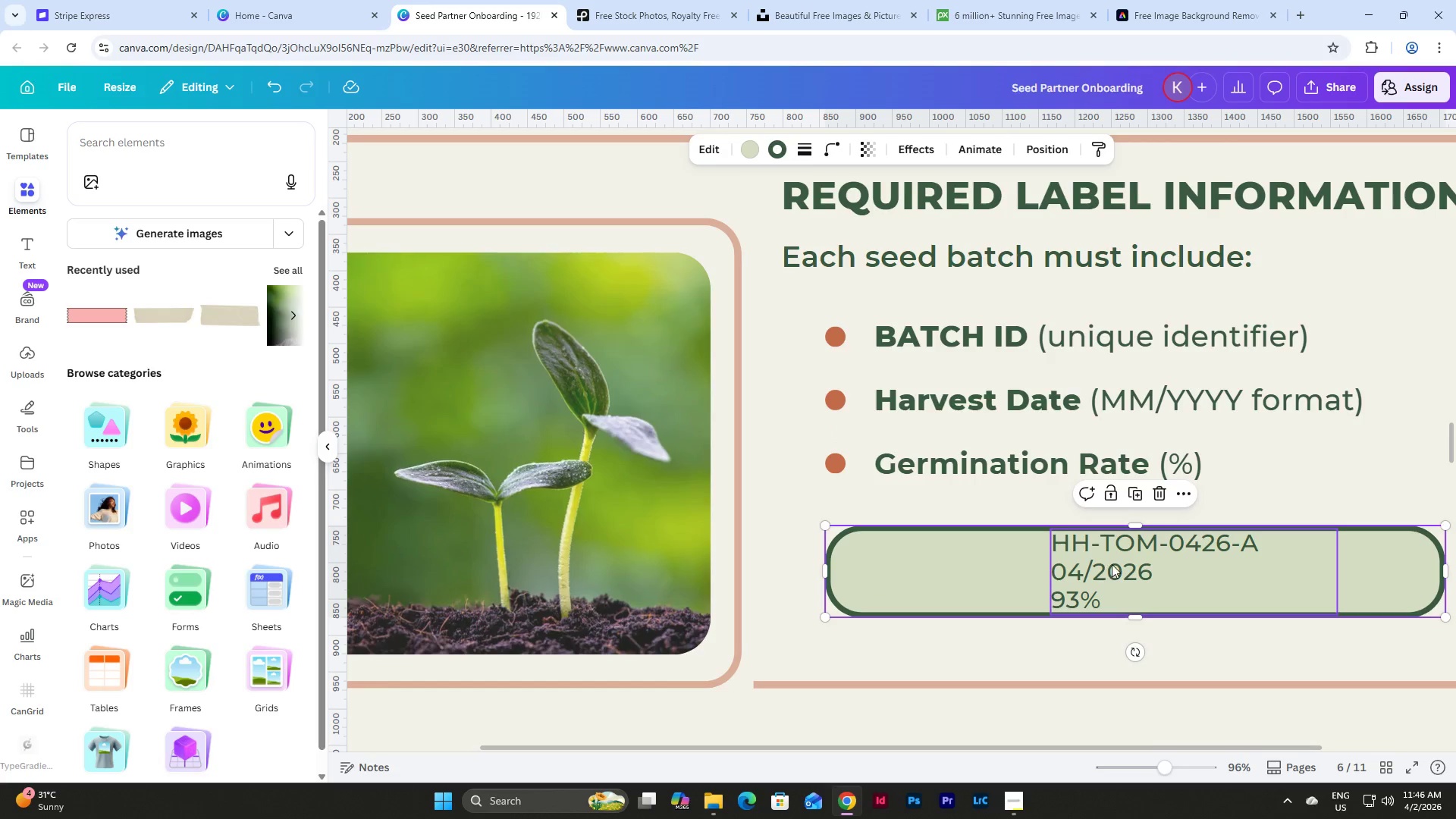 
left_click([1115, 563])
 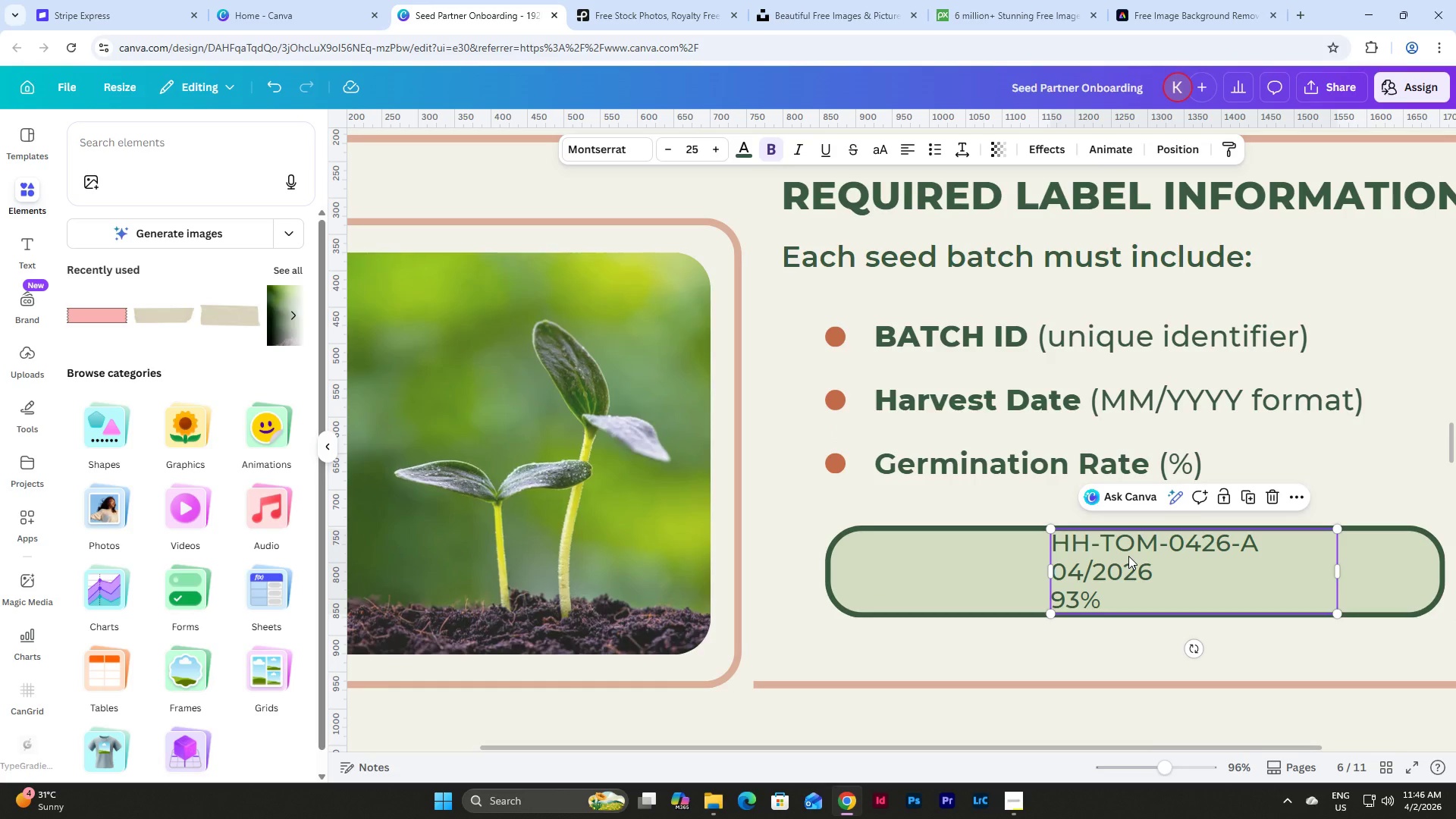 
left_click_drag(start_coordinate=[1128, 556], to_coordinate=[1060, 553])
 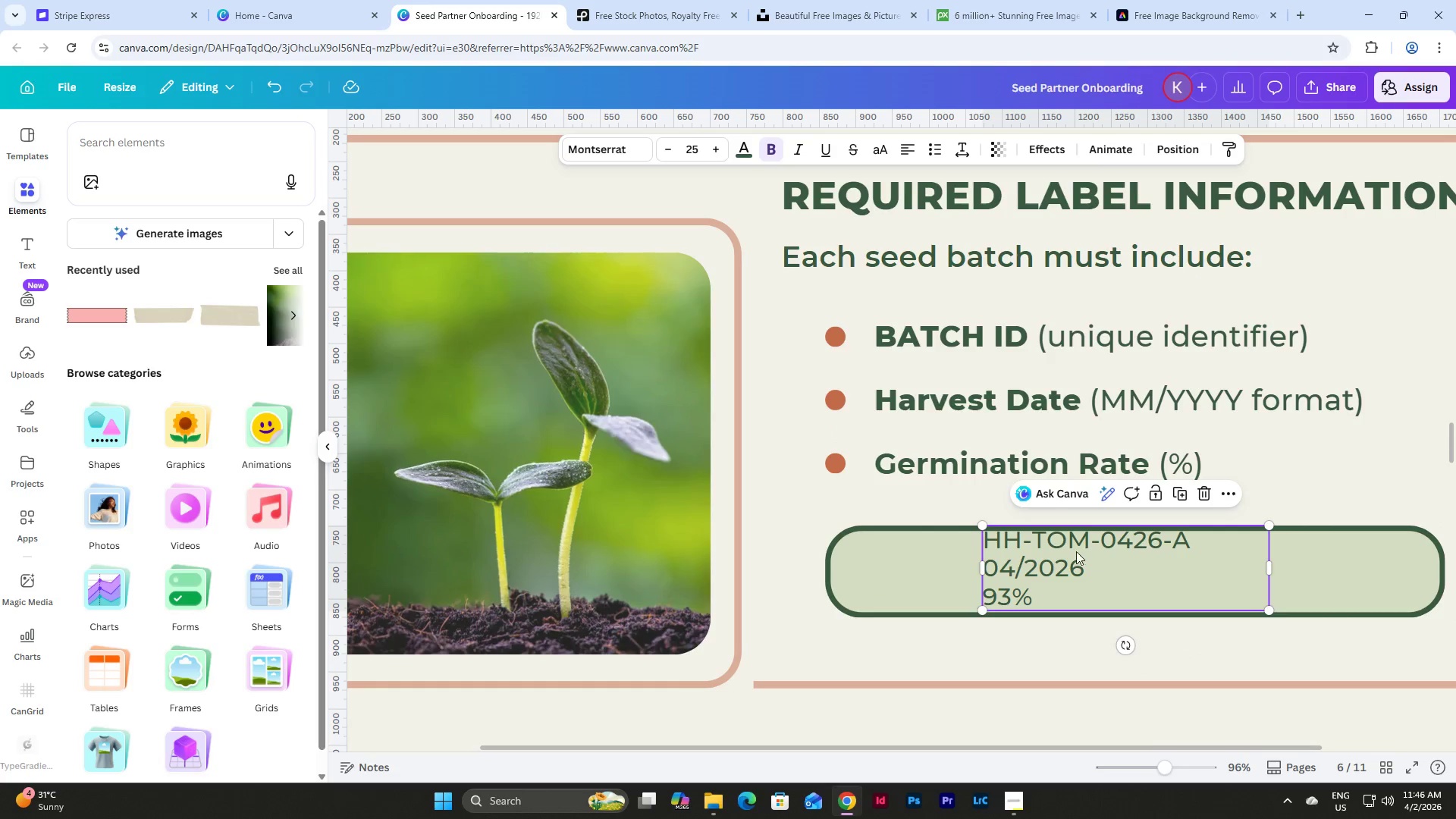 
left_click([917, 568])
 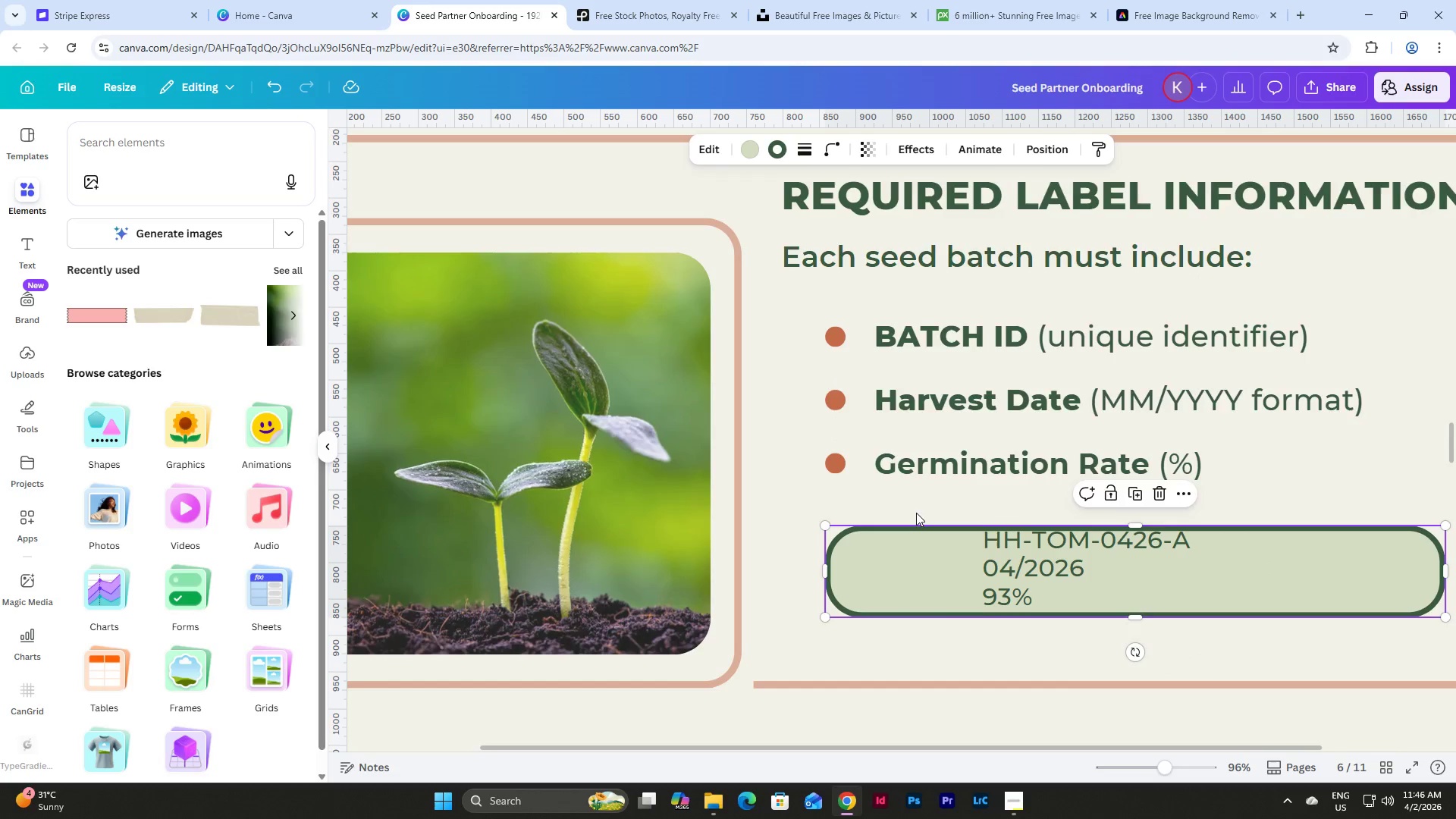 
scroll: coordinate [916, 513], scroll_direction: down, amount: 2.0
 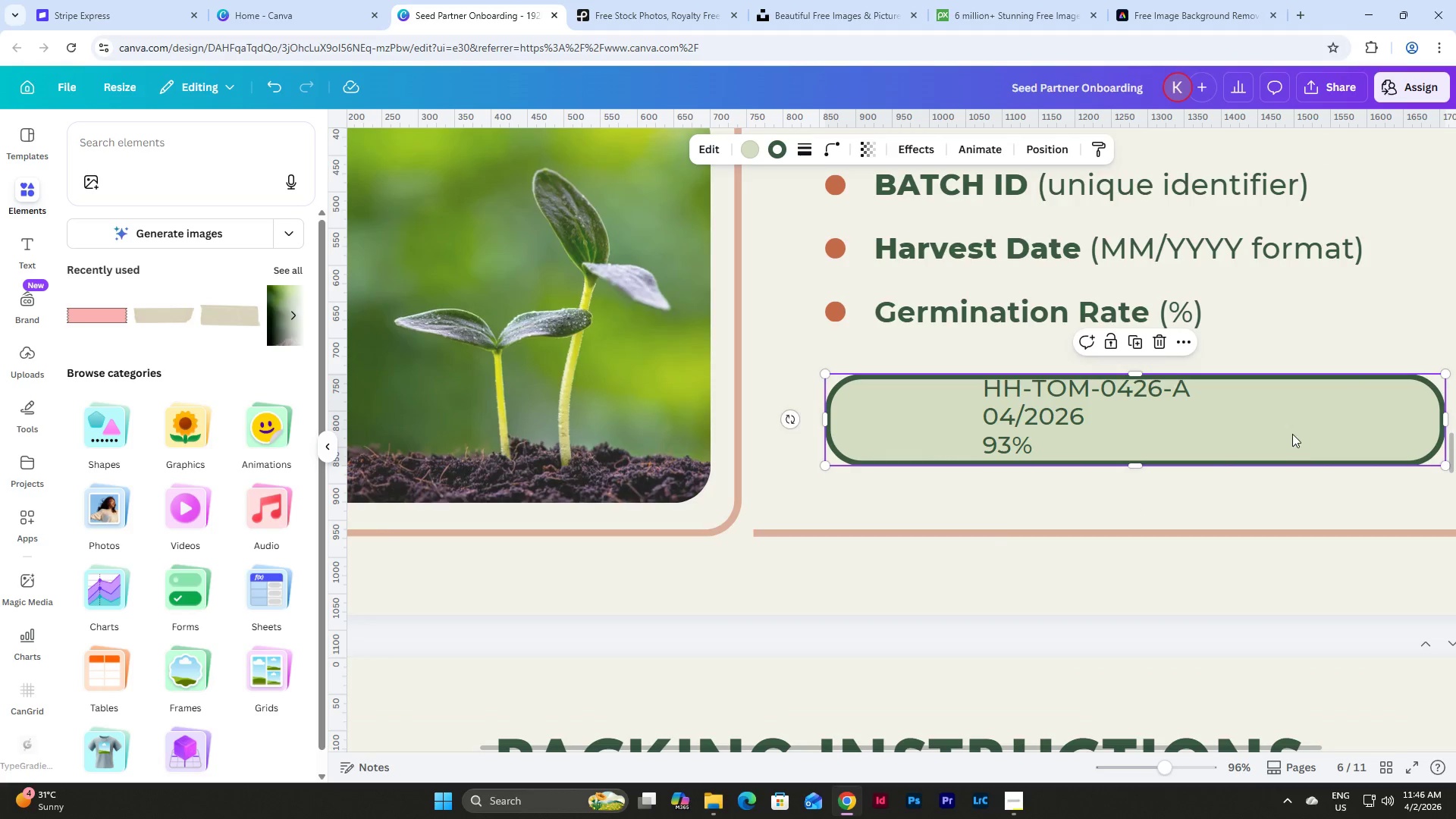 
scroll: coordinate [1292, 428], scroll_direction: up, amount: 1.0
 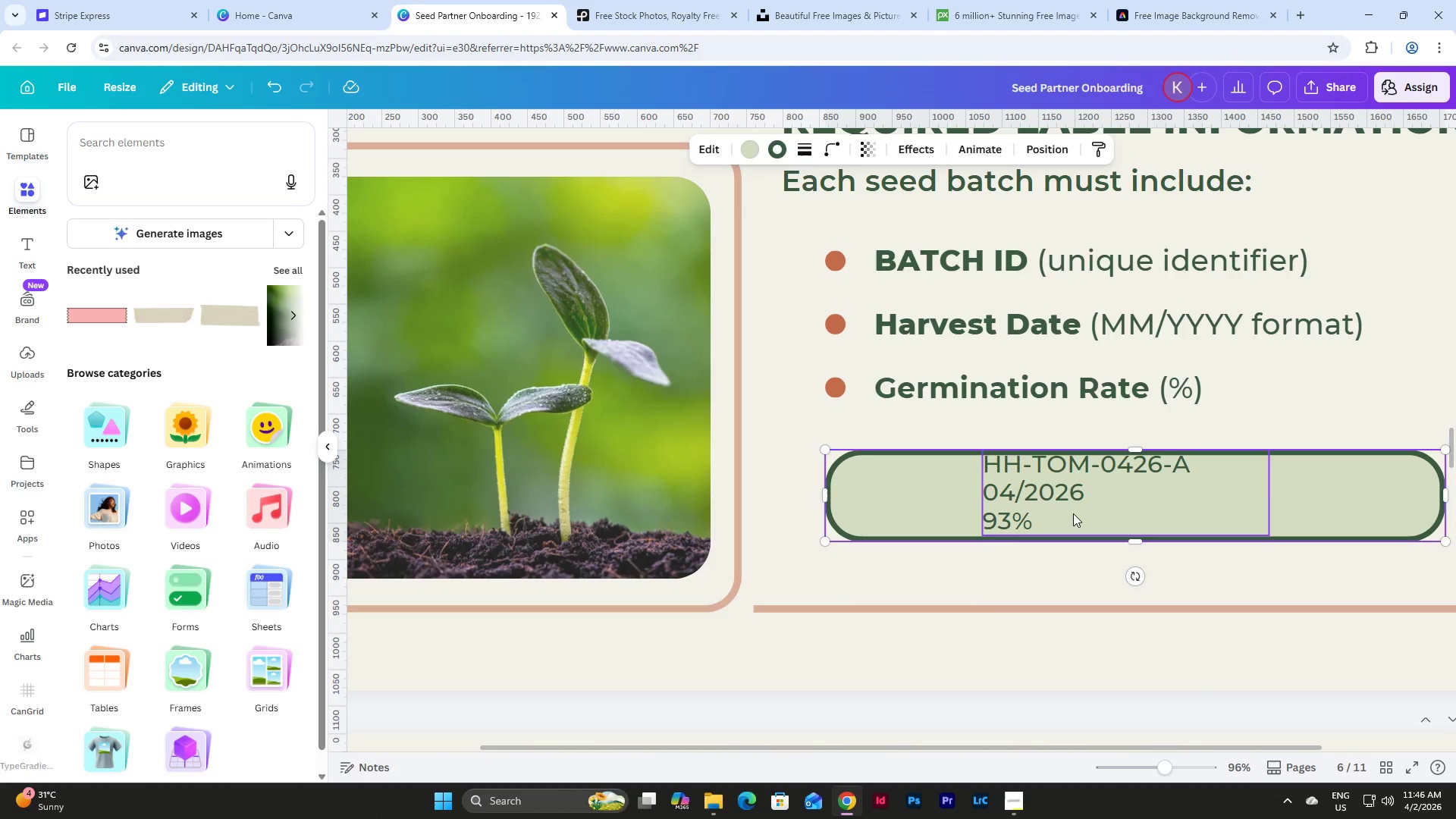 
left_click([1072, 513])
 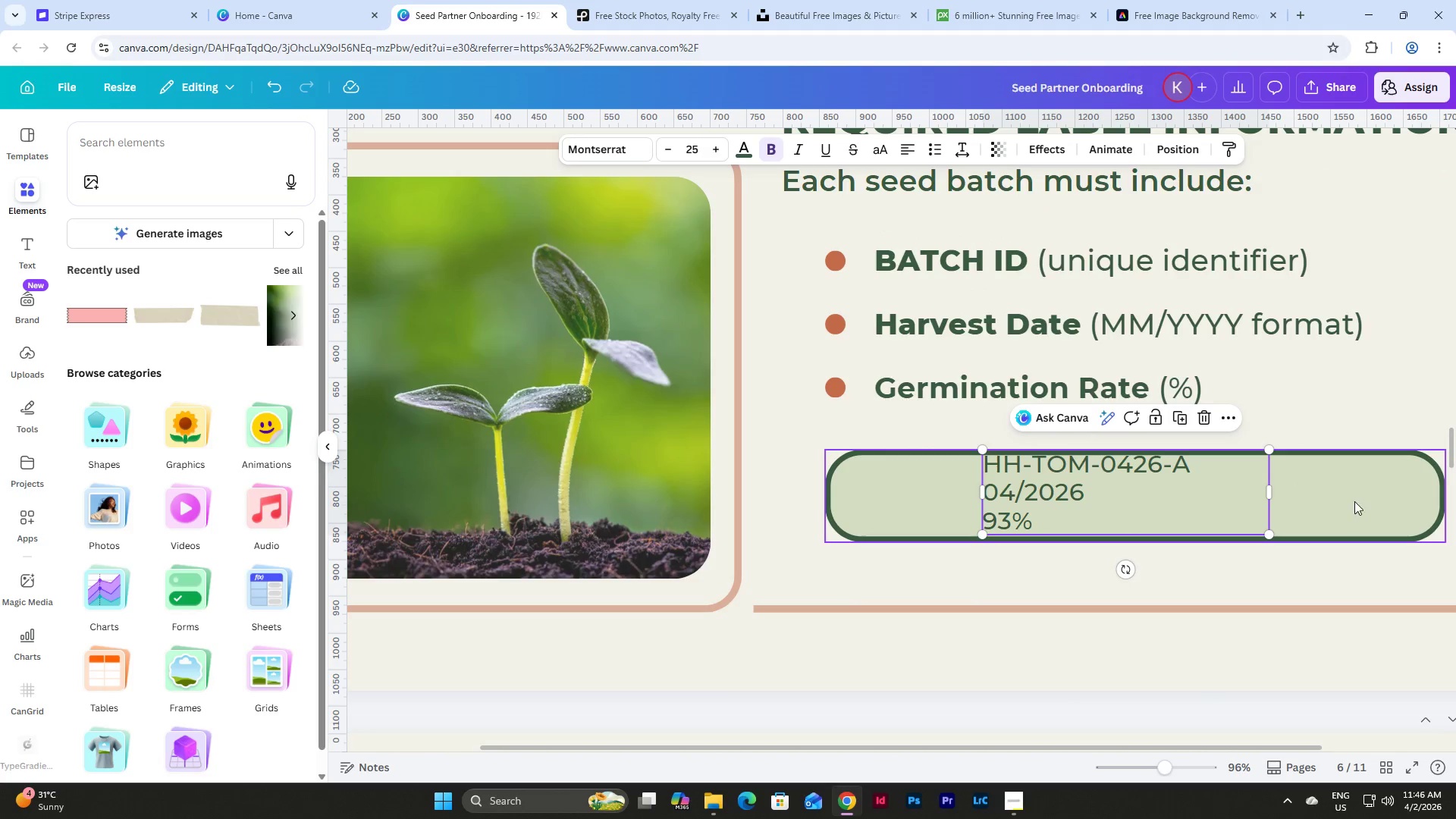 
left_click([1391, 472])
 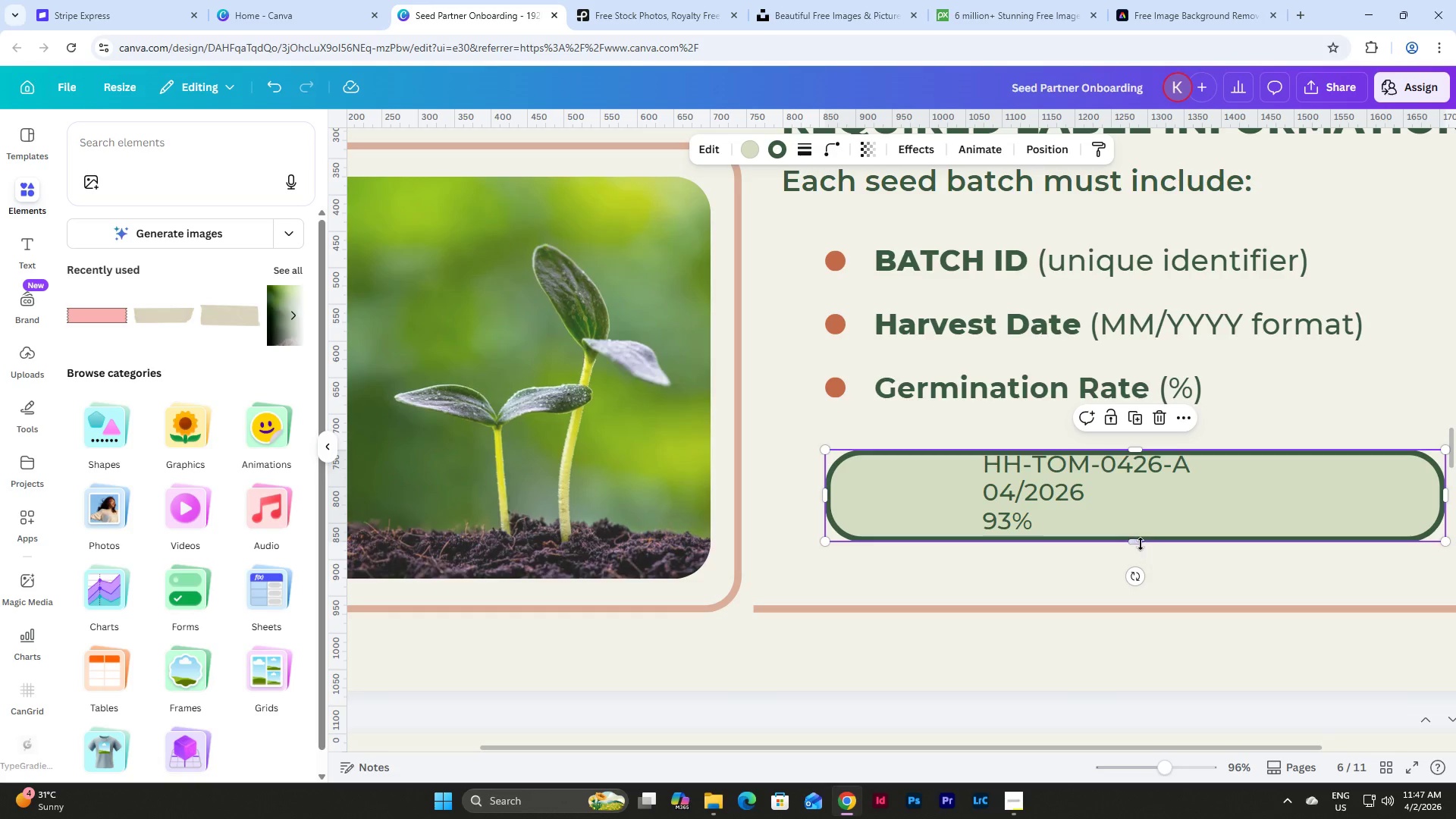 
left_click_drag(start_coordinate=[1139, 541], to_coordinate=[1139, 561])
 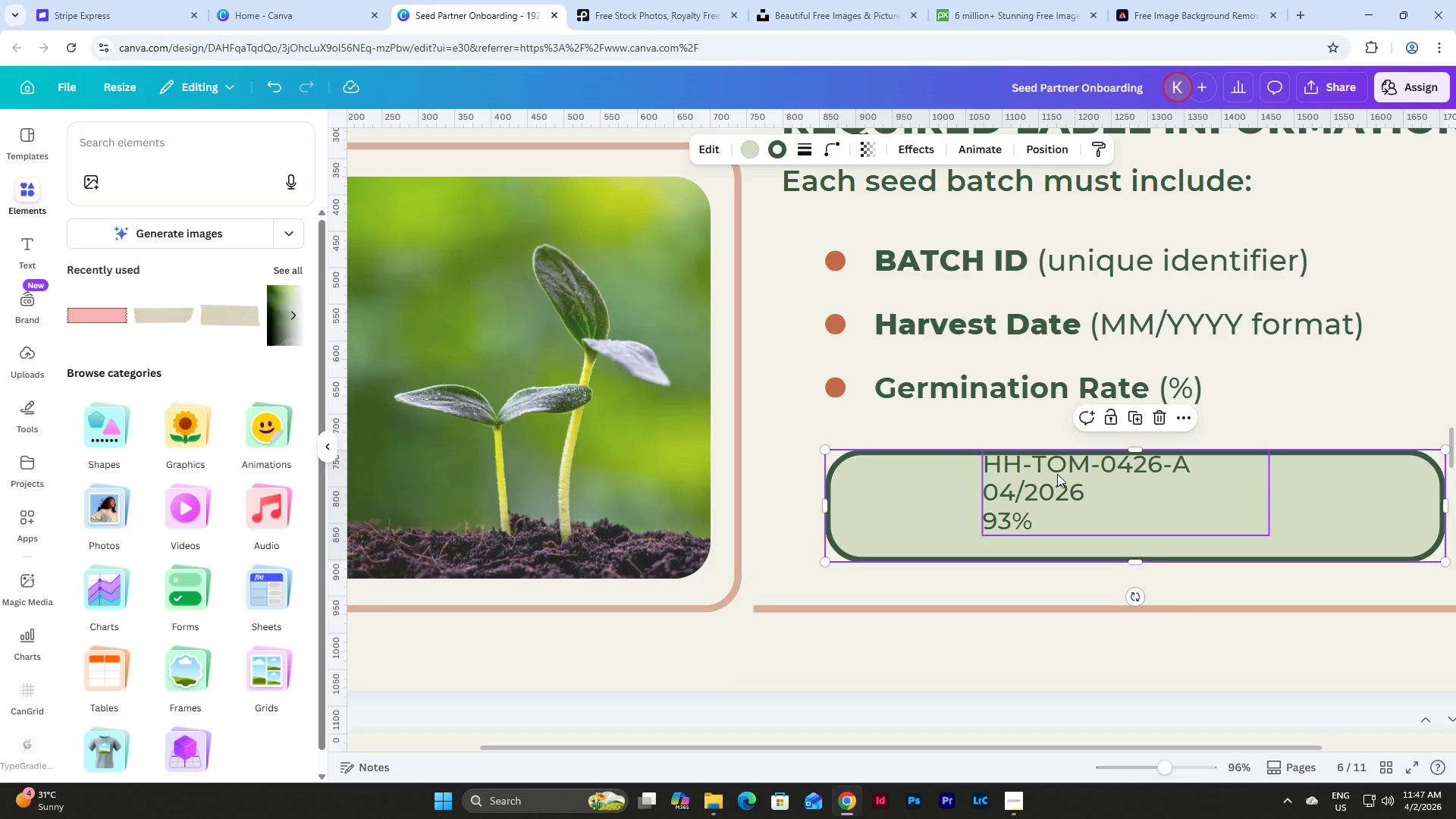 
left_click_drag(start_coordinate=[1057, 474], to_coordinate=[973, 491])
 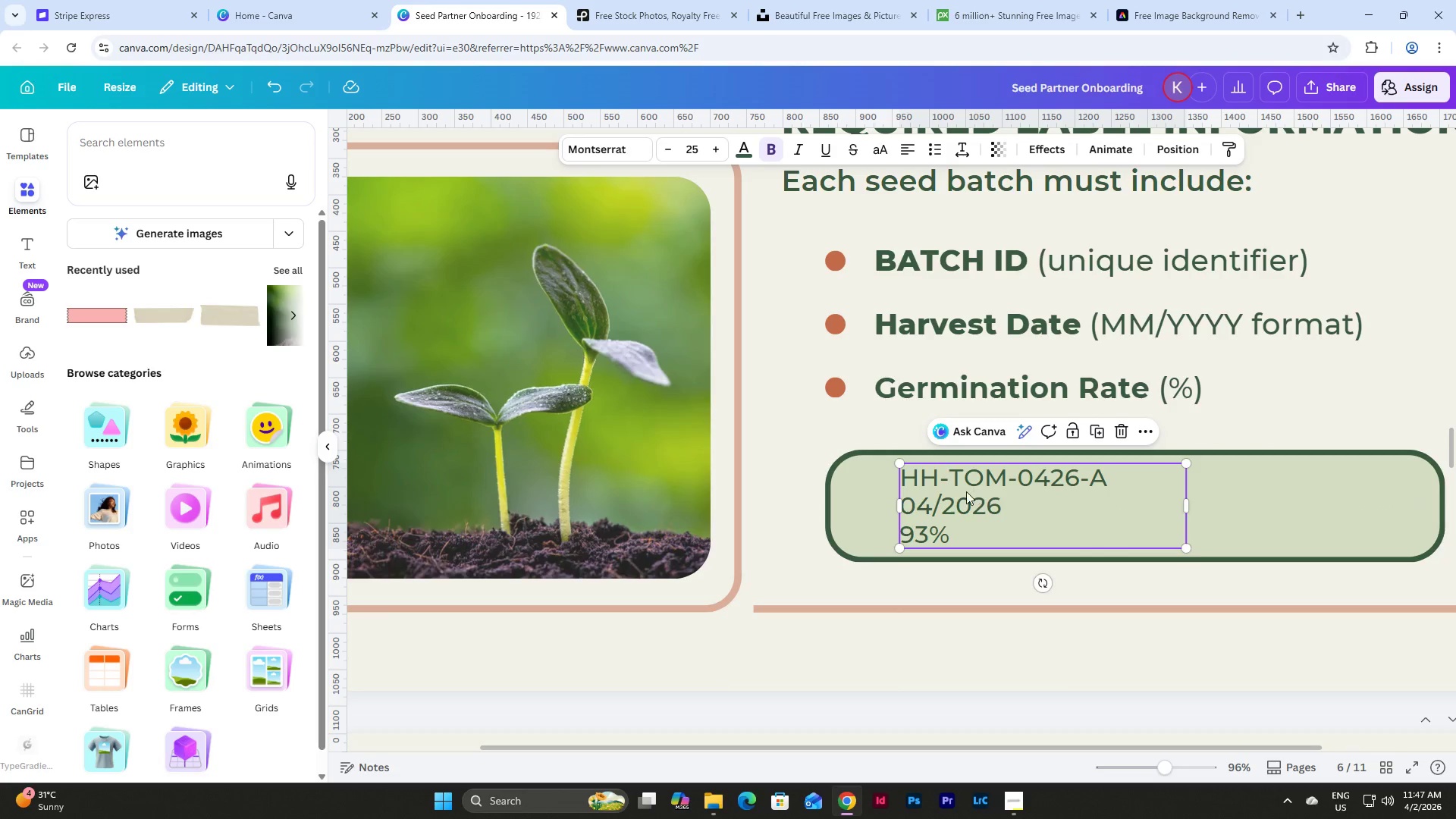 
left_click_drag(start_coordinate=[973, 491], to_coordinate=[937, 494])
 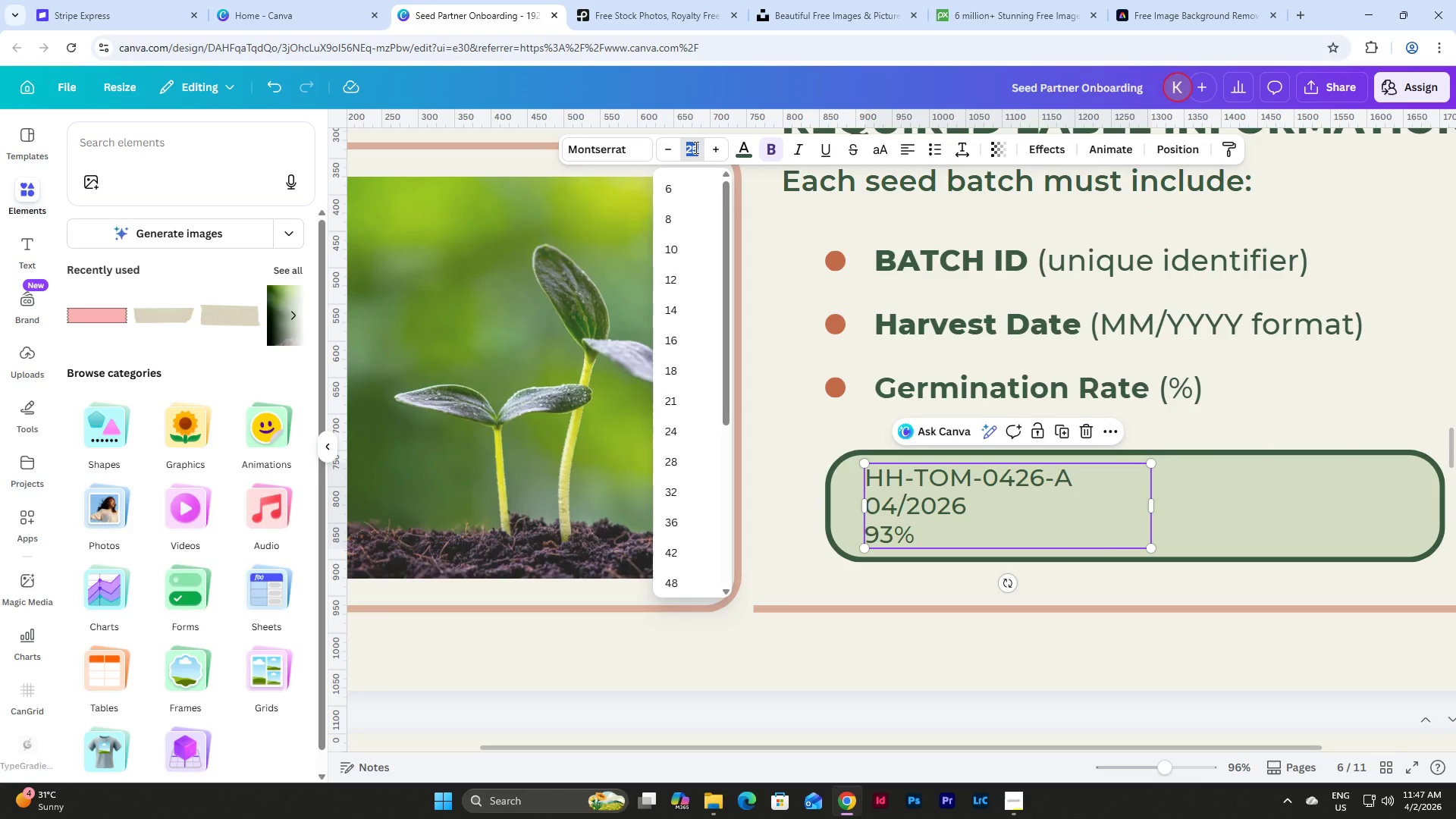 
key(Numpad3)
 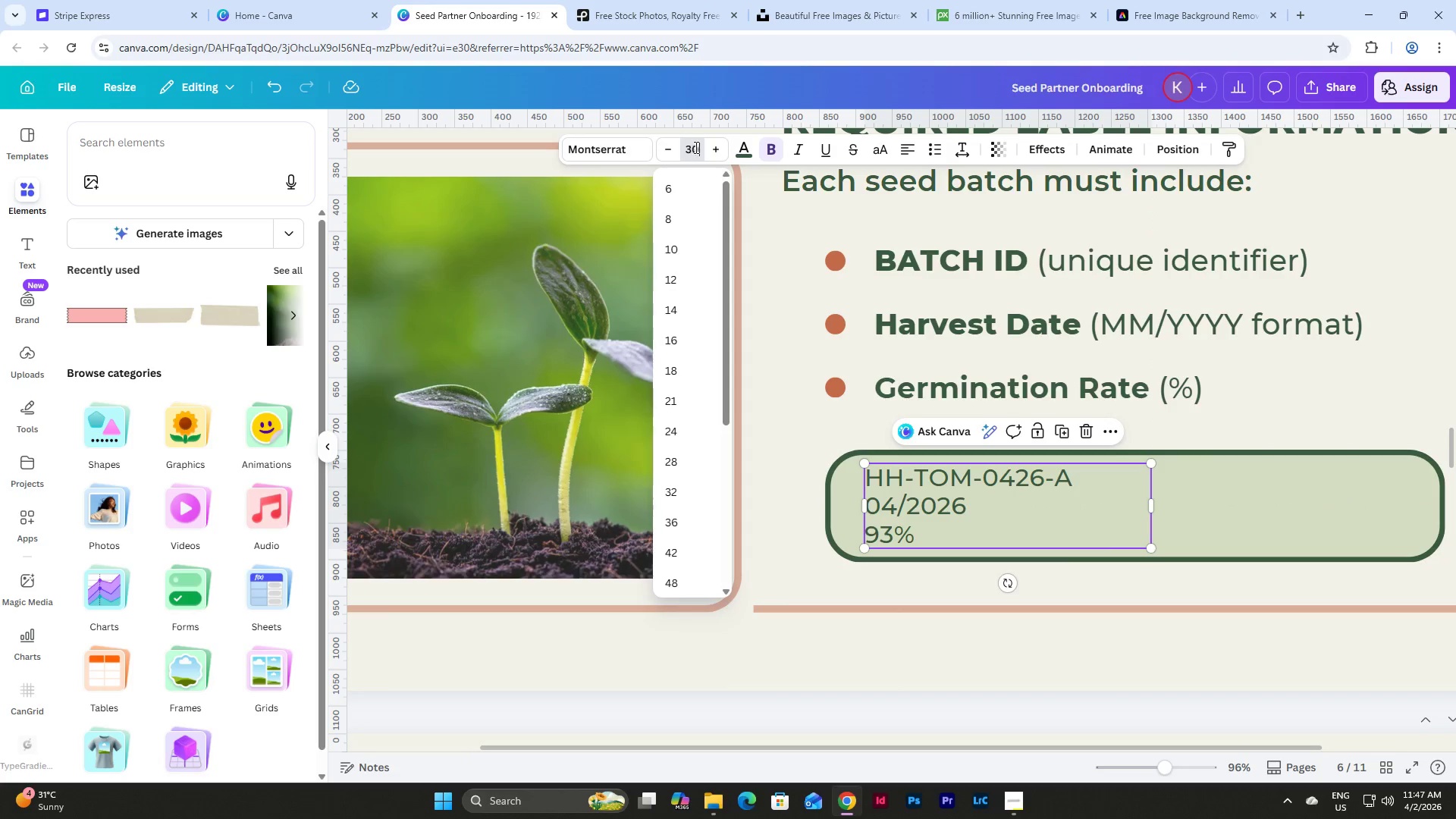 
key(Numpad0)
 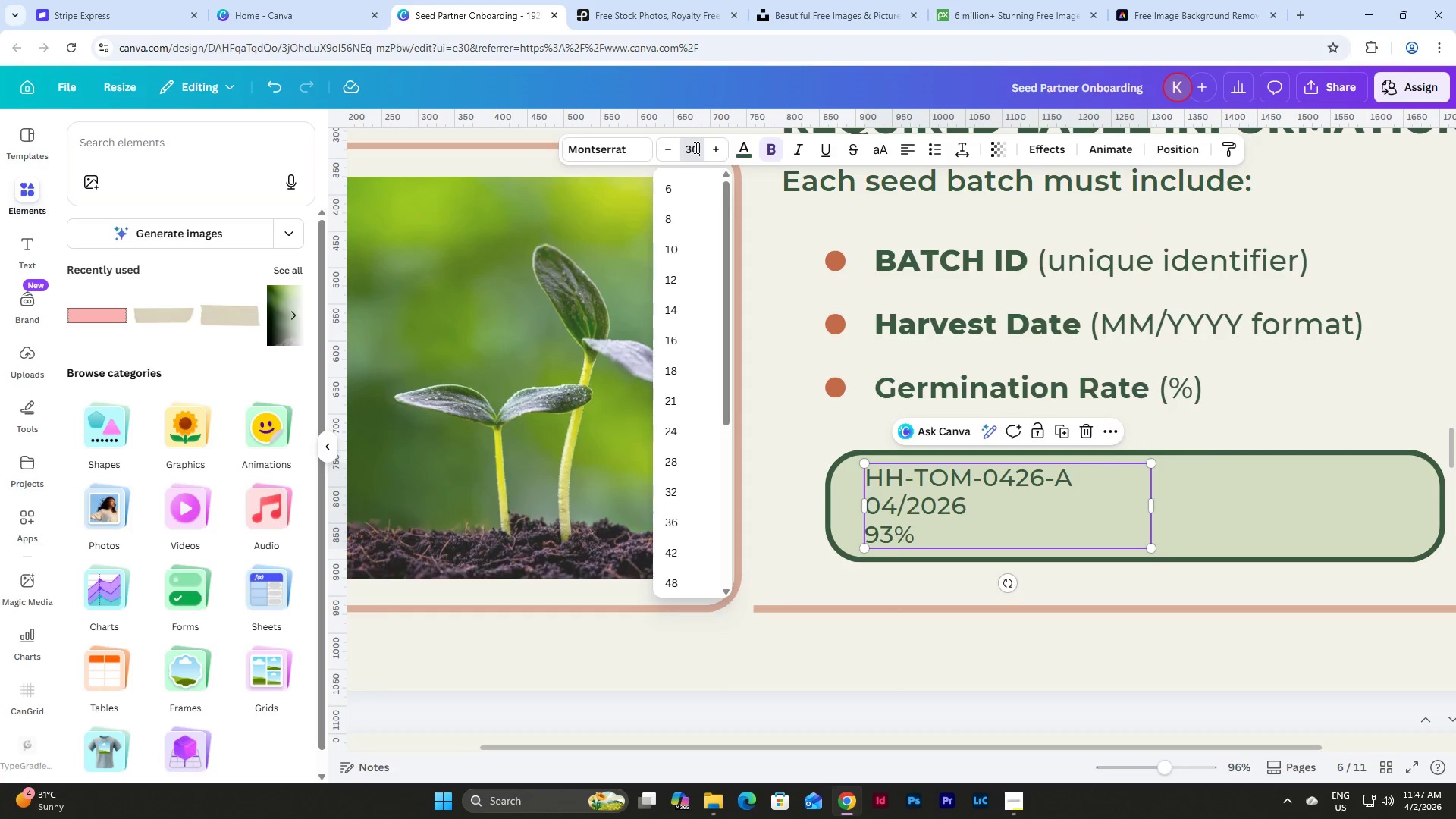 
key(NumpadEnter)
 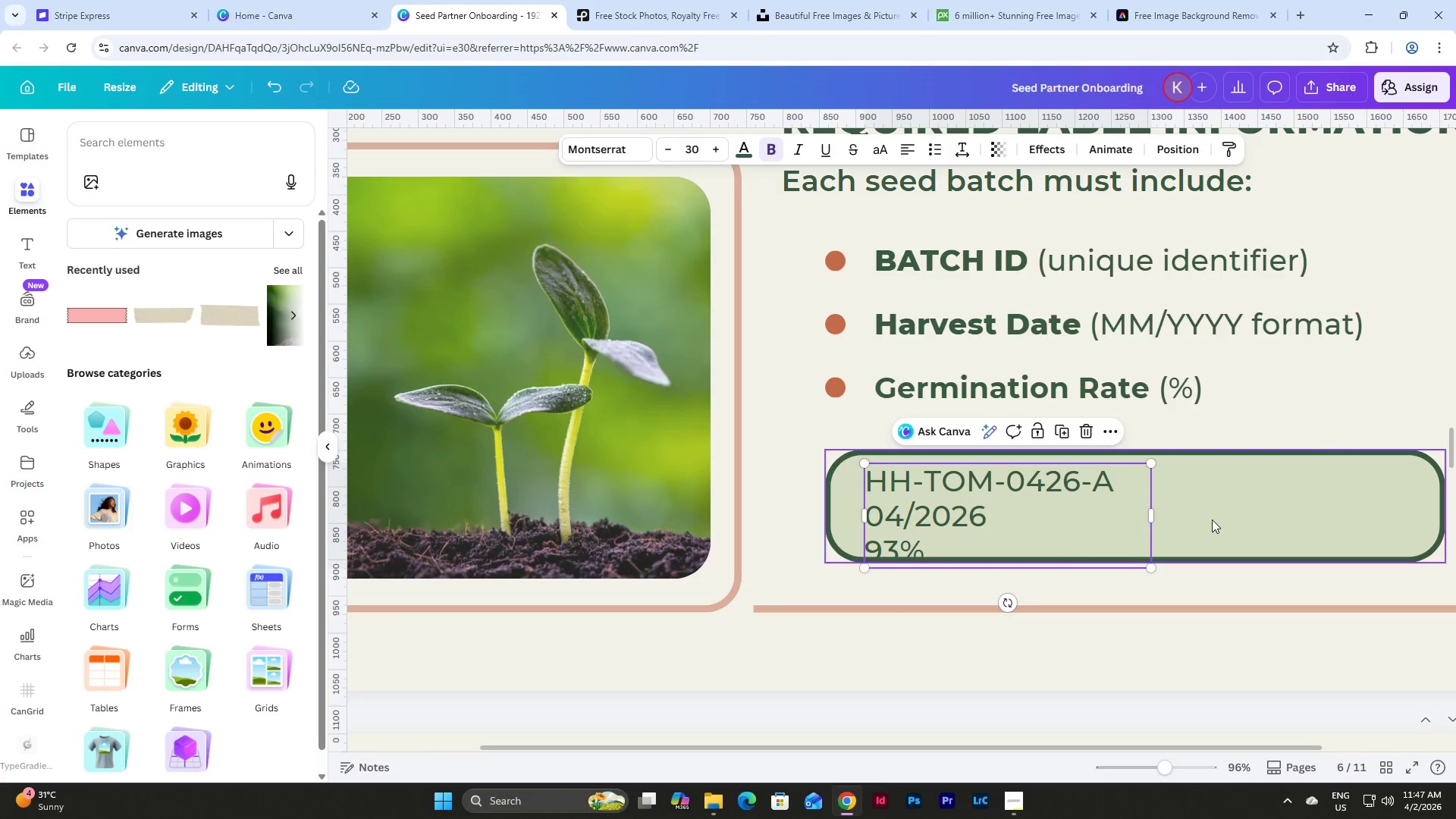 
left_click([1228, 503])
 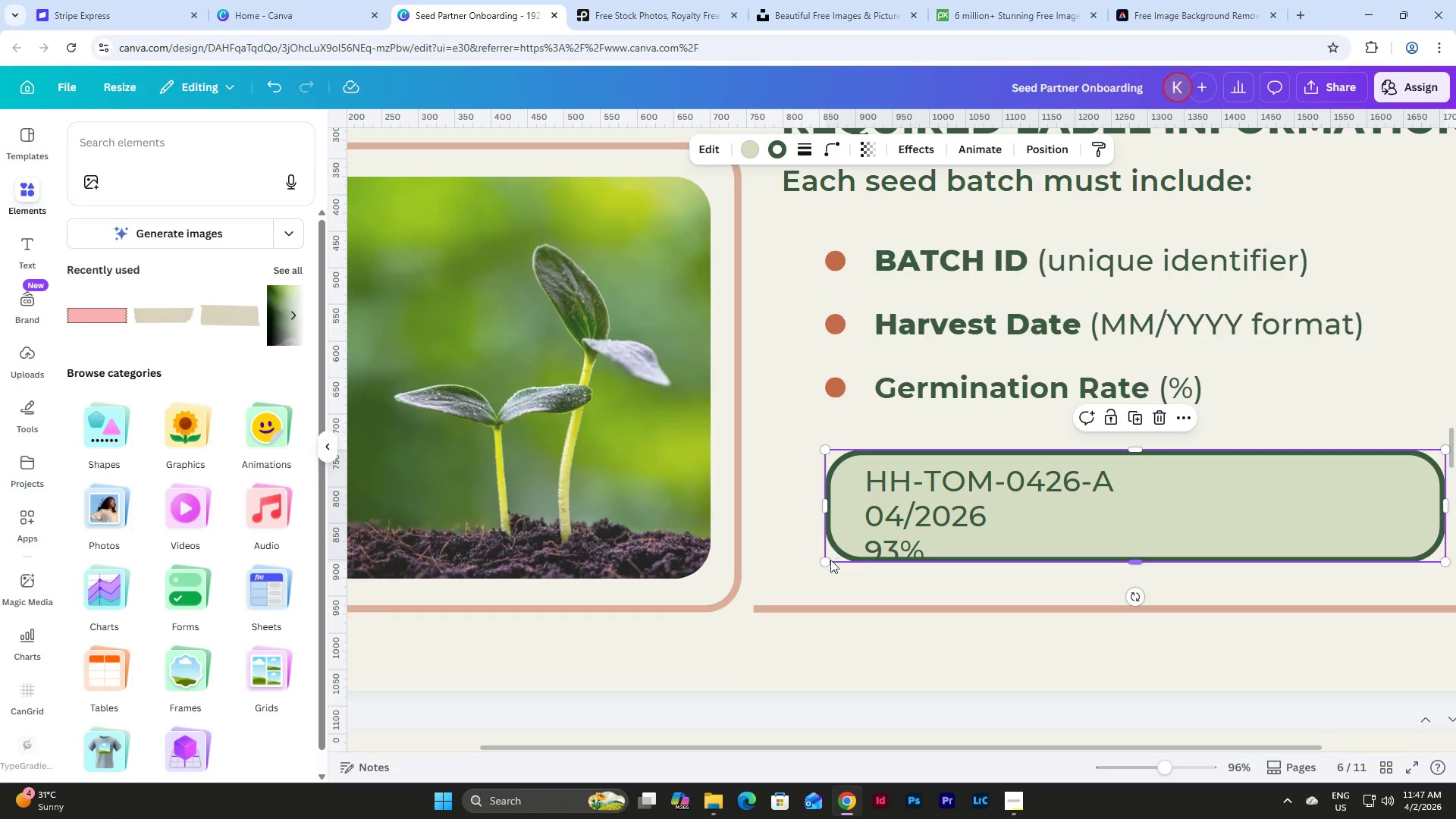 
left_click_drag(start_coordinate=[826, 560], to_coordinate=[824, 576])
 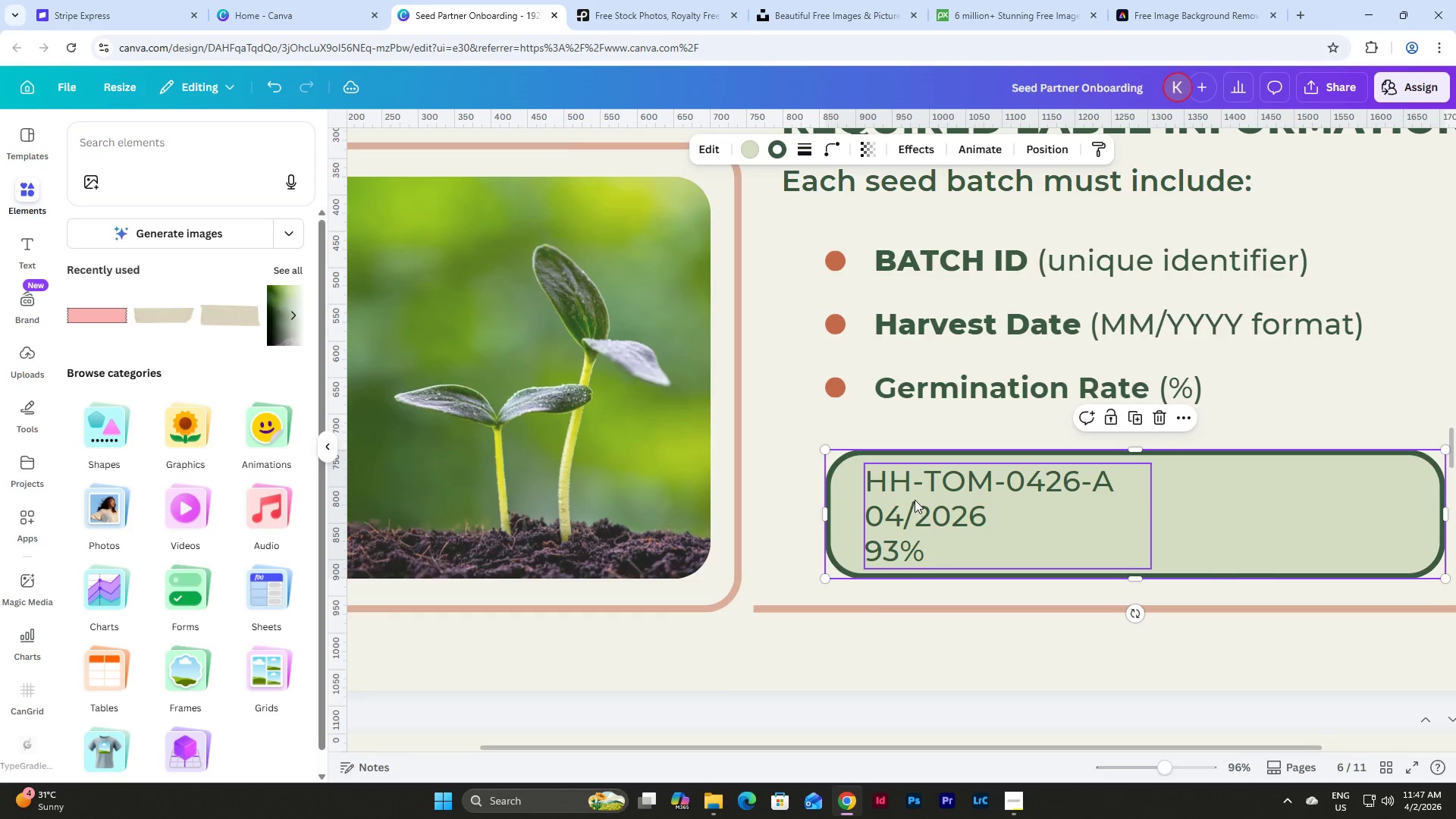 
left_click_drag(start_coordinate=[915, 499], to_coordinate=[912, 499])
 